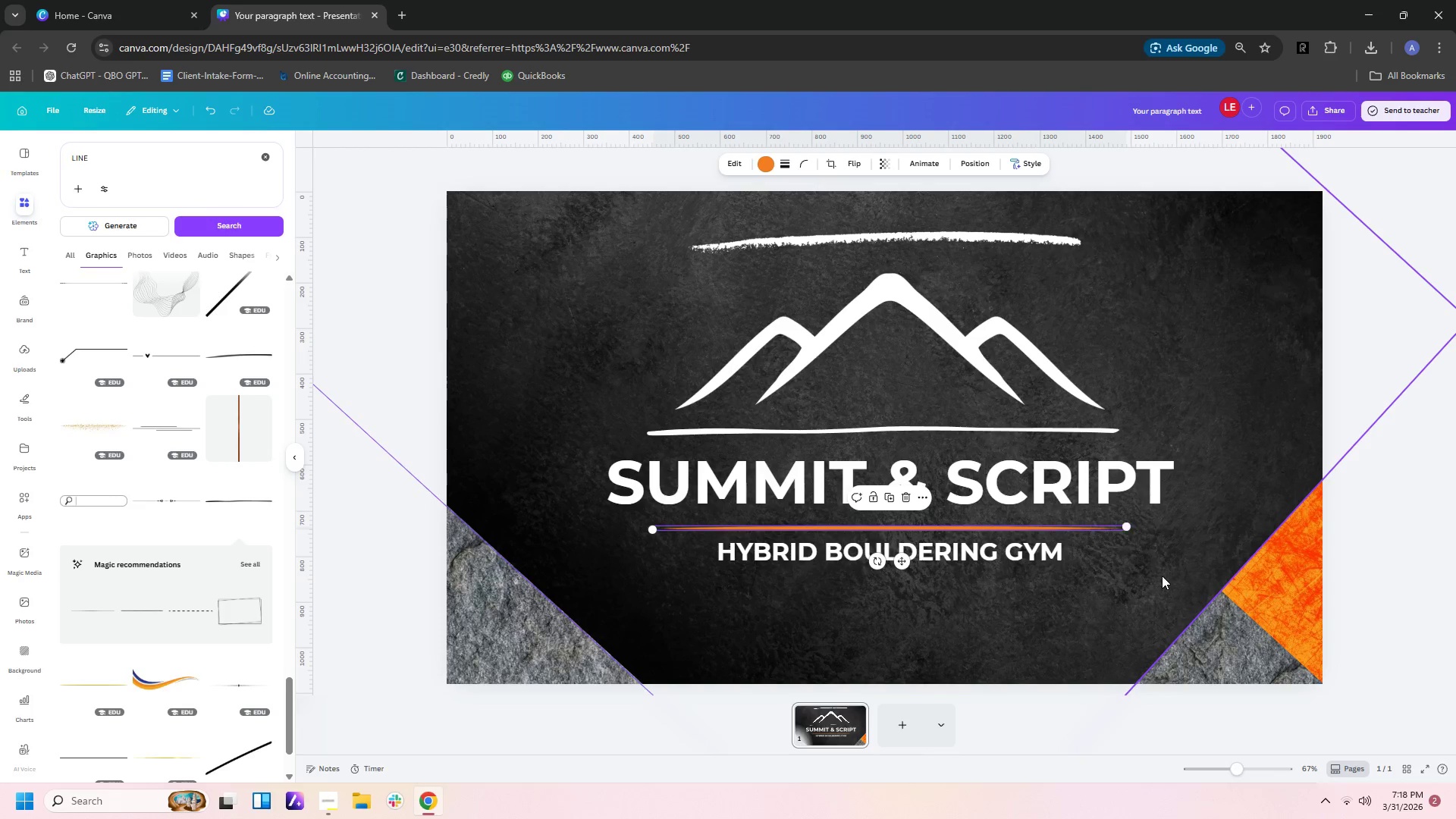 
left_click([1162, 576])
 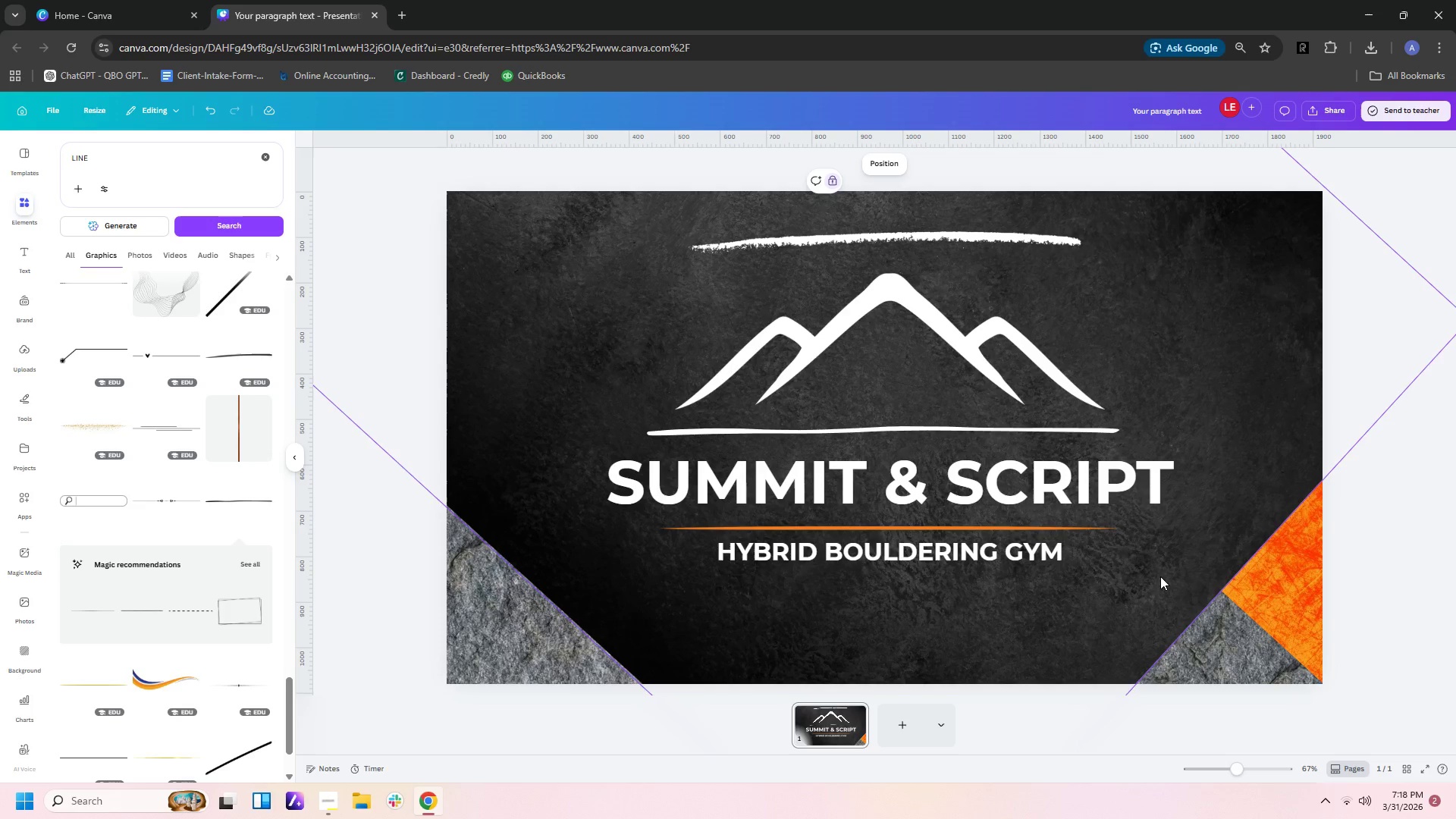 
left_click([967, 240])
 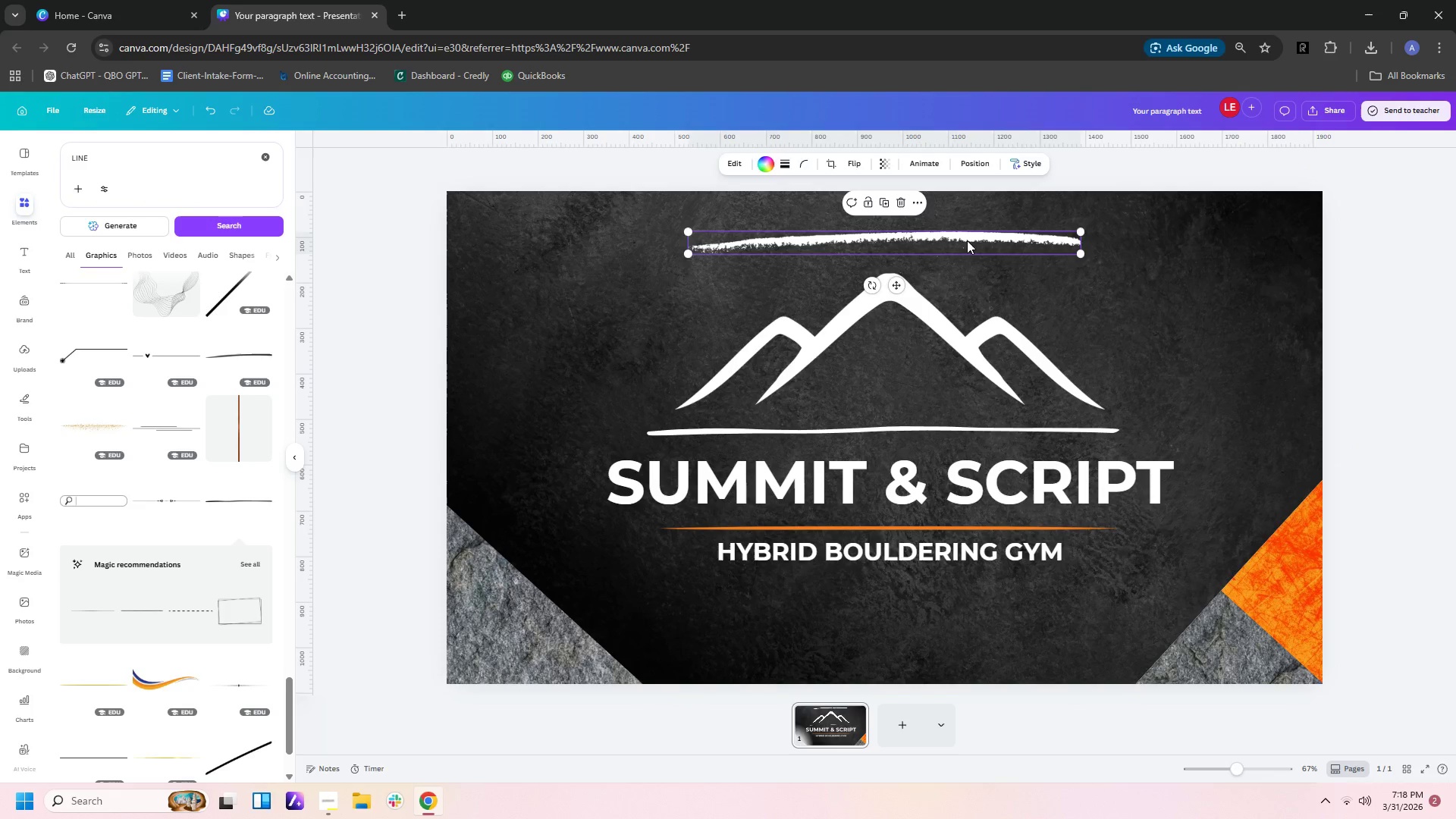 
key(Delete)
 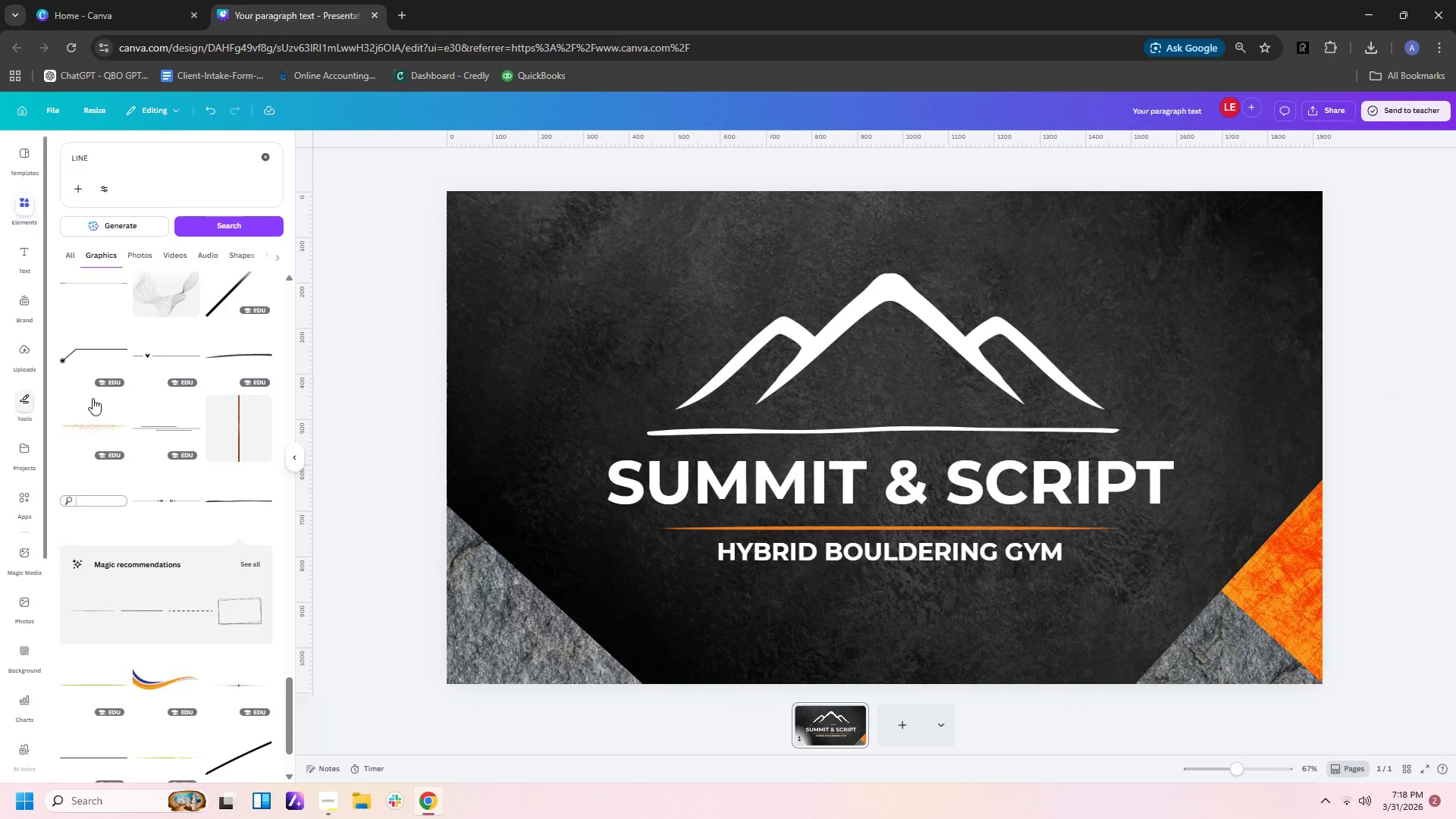 
scroll: coordinate [158, 662], scroll_direction: down, amount: 3.0
 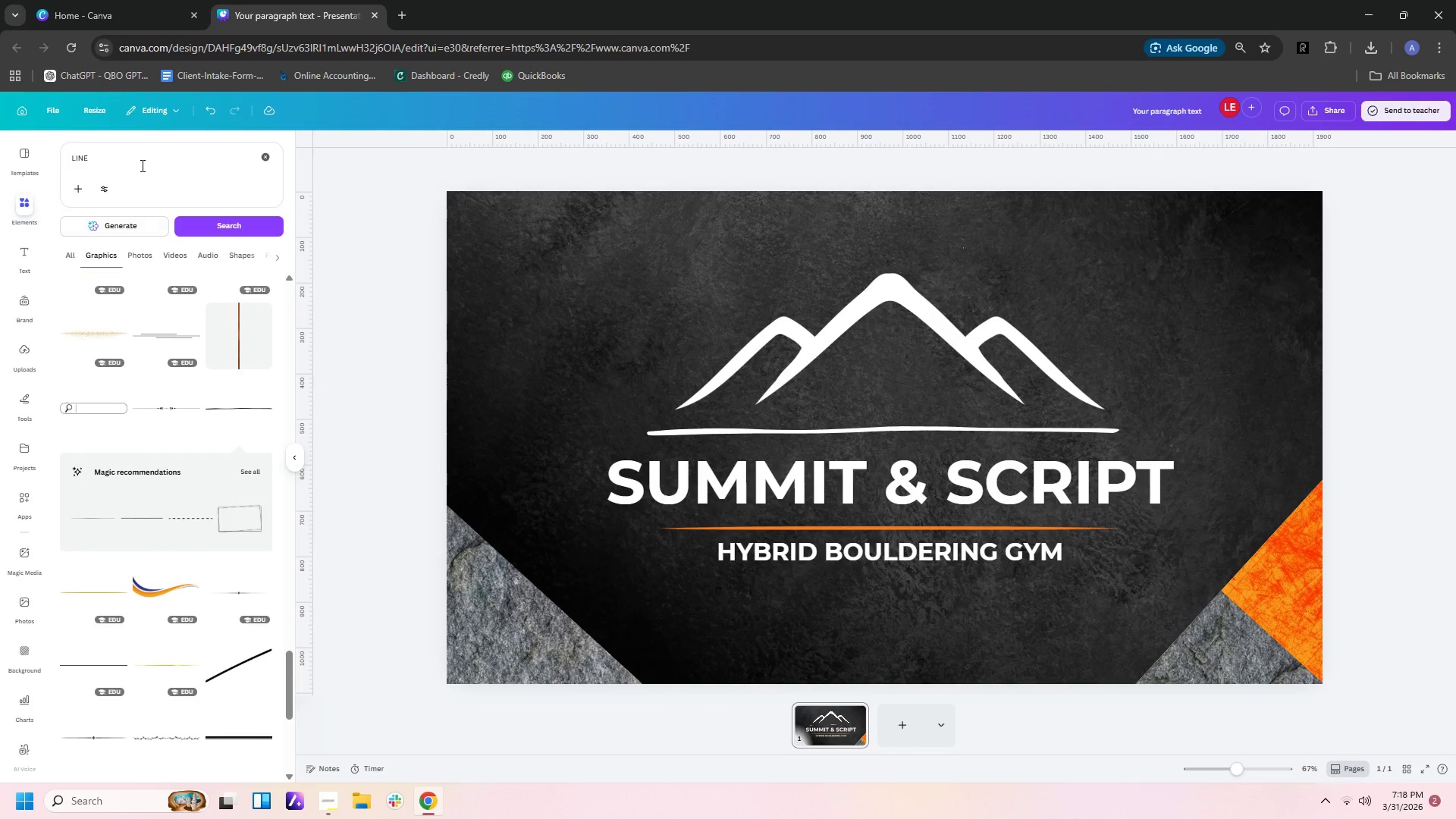 
left_click_drag(start_coordinate=[140, 161], to_coordinate=[0, 146])
 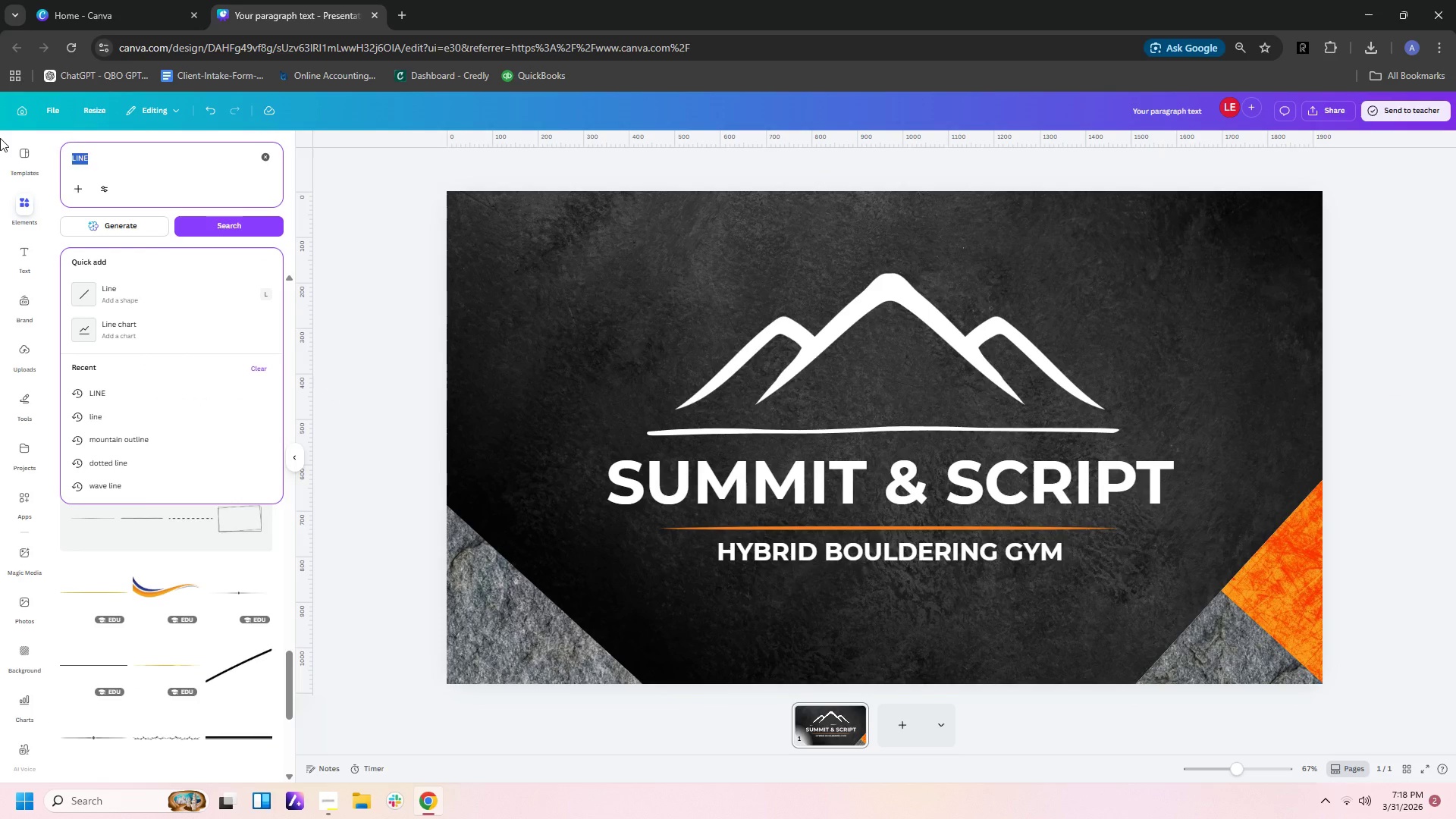 
type(TRIANGLE)
 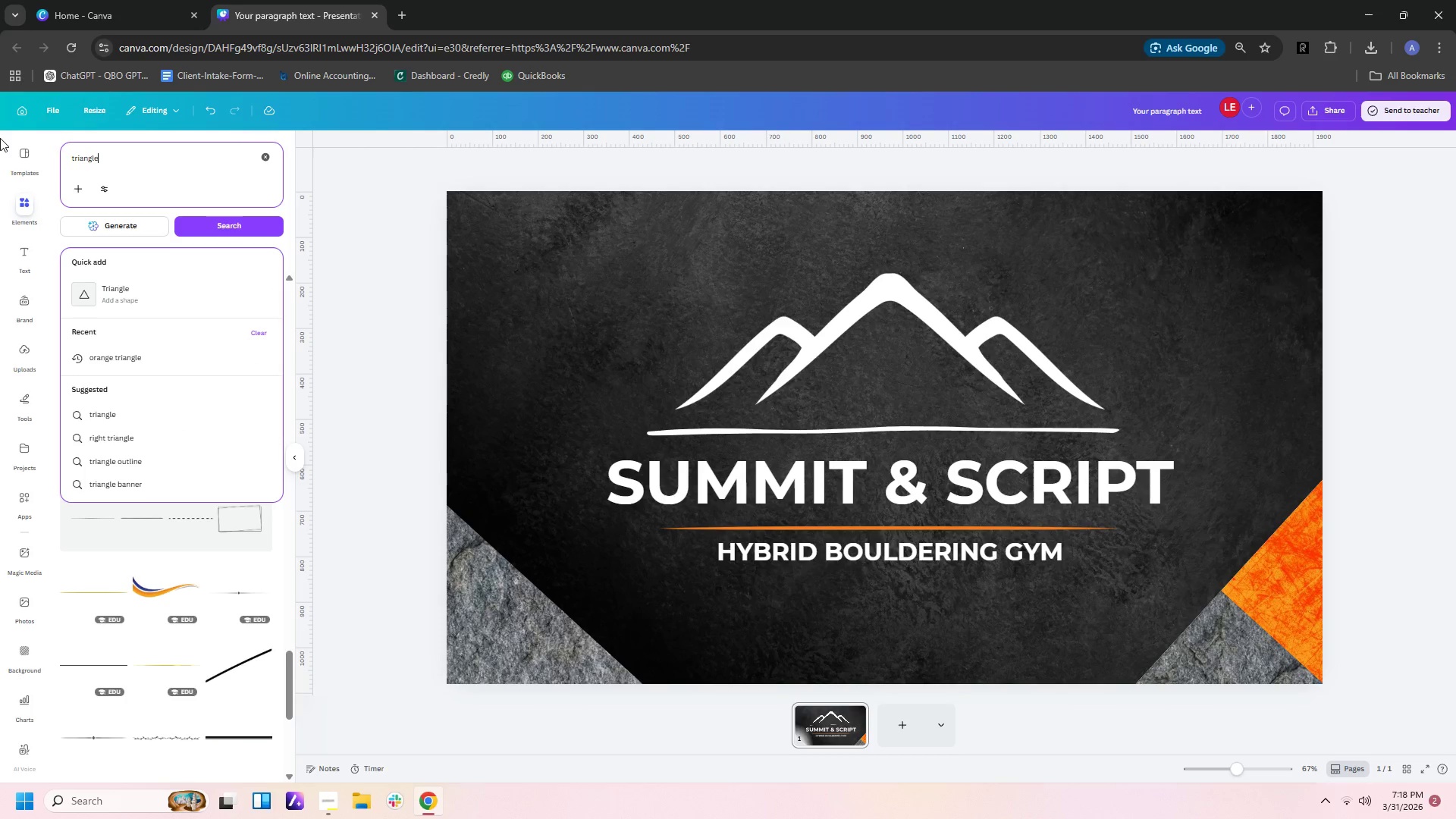 
key(Enter)
 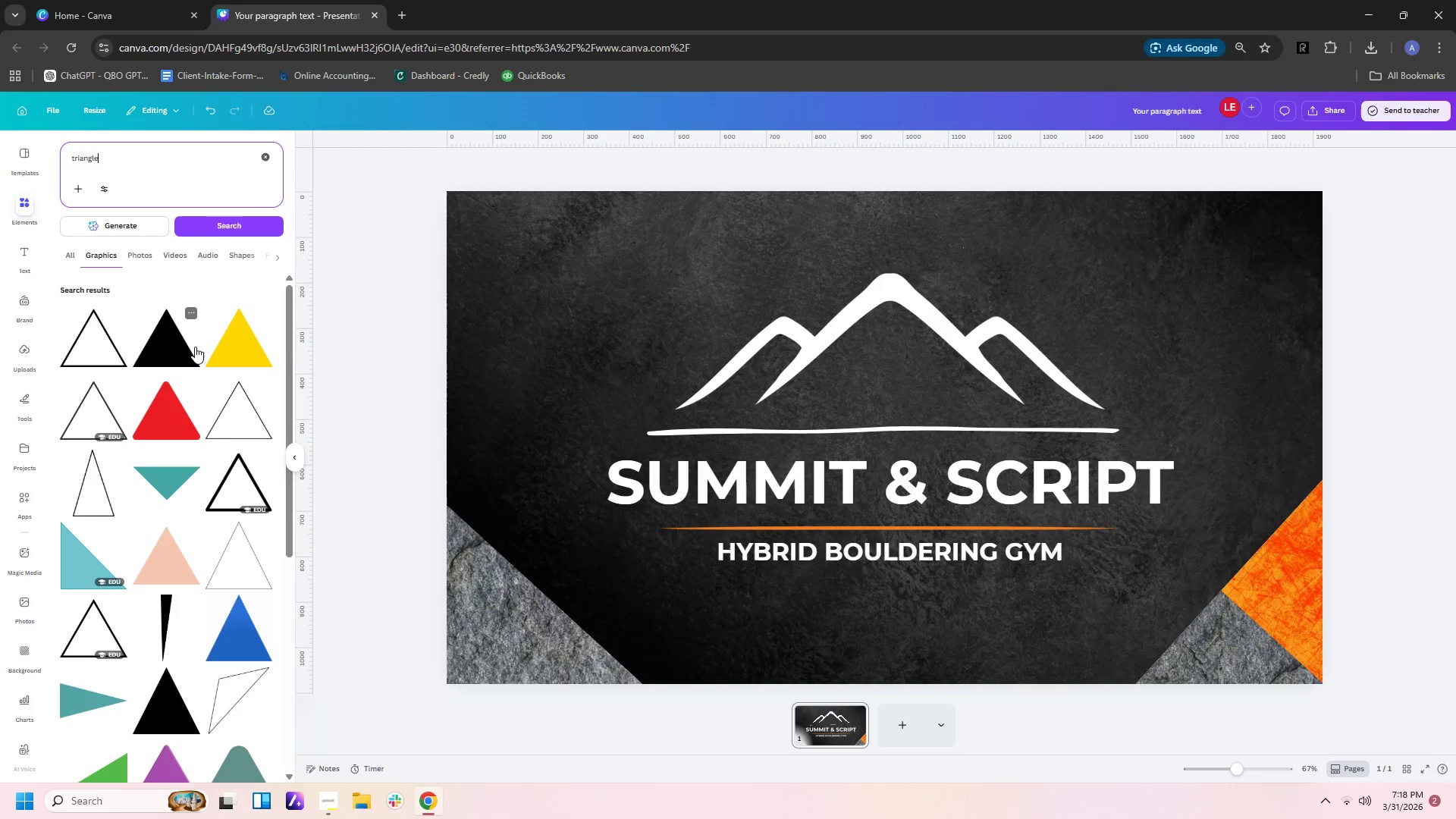 
scroll: coordinate [197, 460], scroll_direction: down, amount: 3.0
 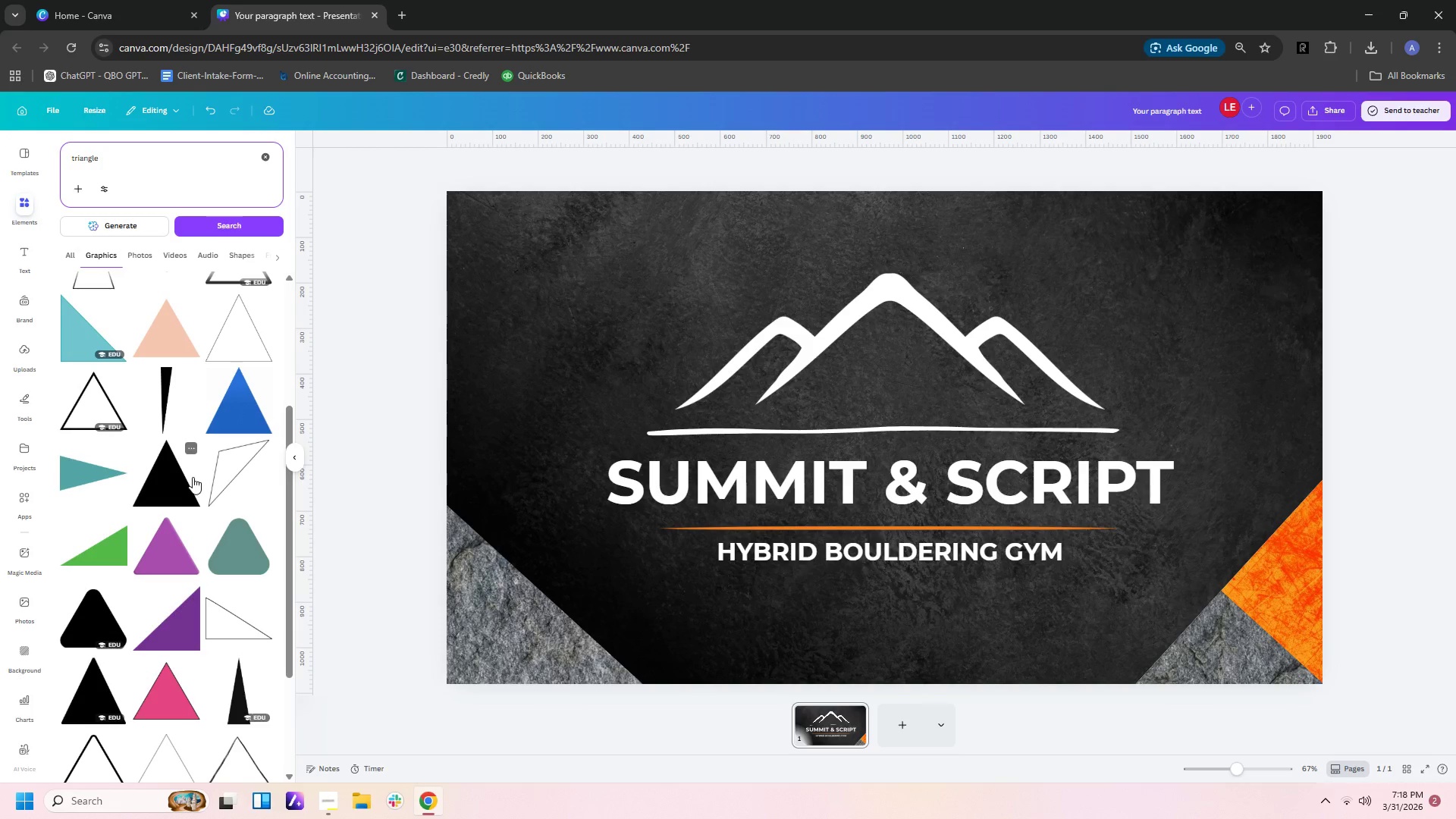 
mouse_move([105, 623])
 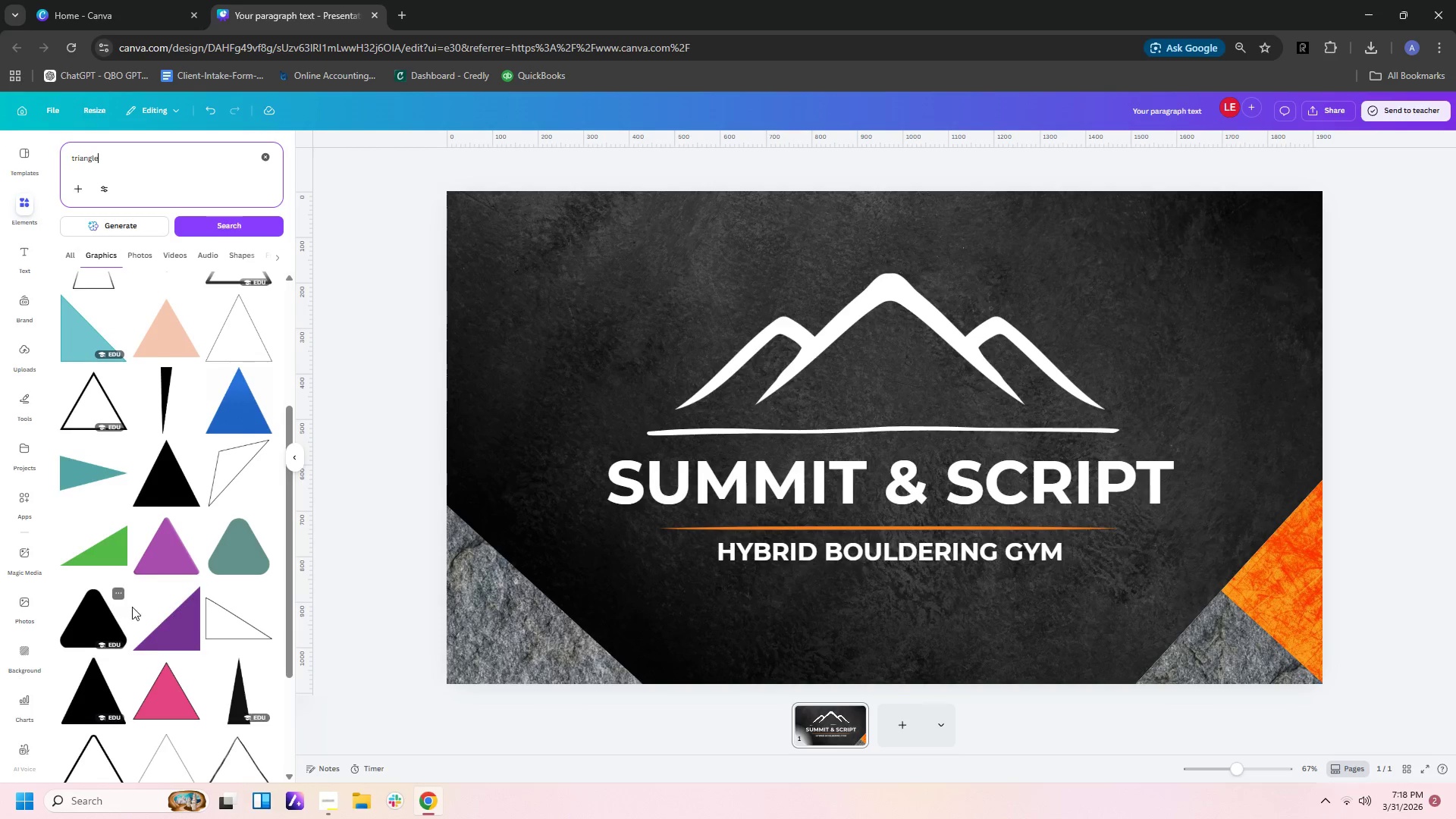 
scroll: coordinate [135, 606], scroll_direction: down, amount: 6.0
 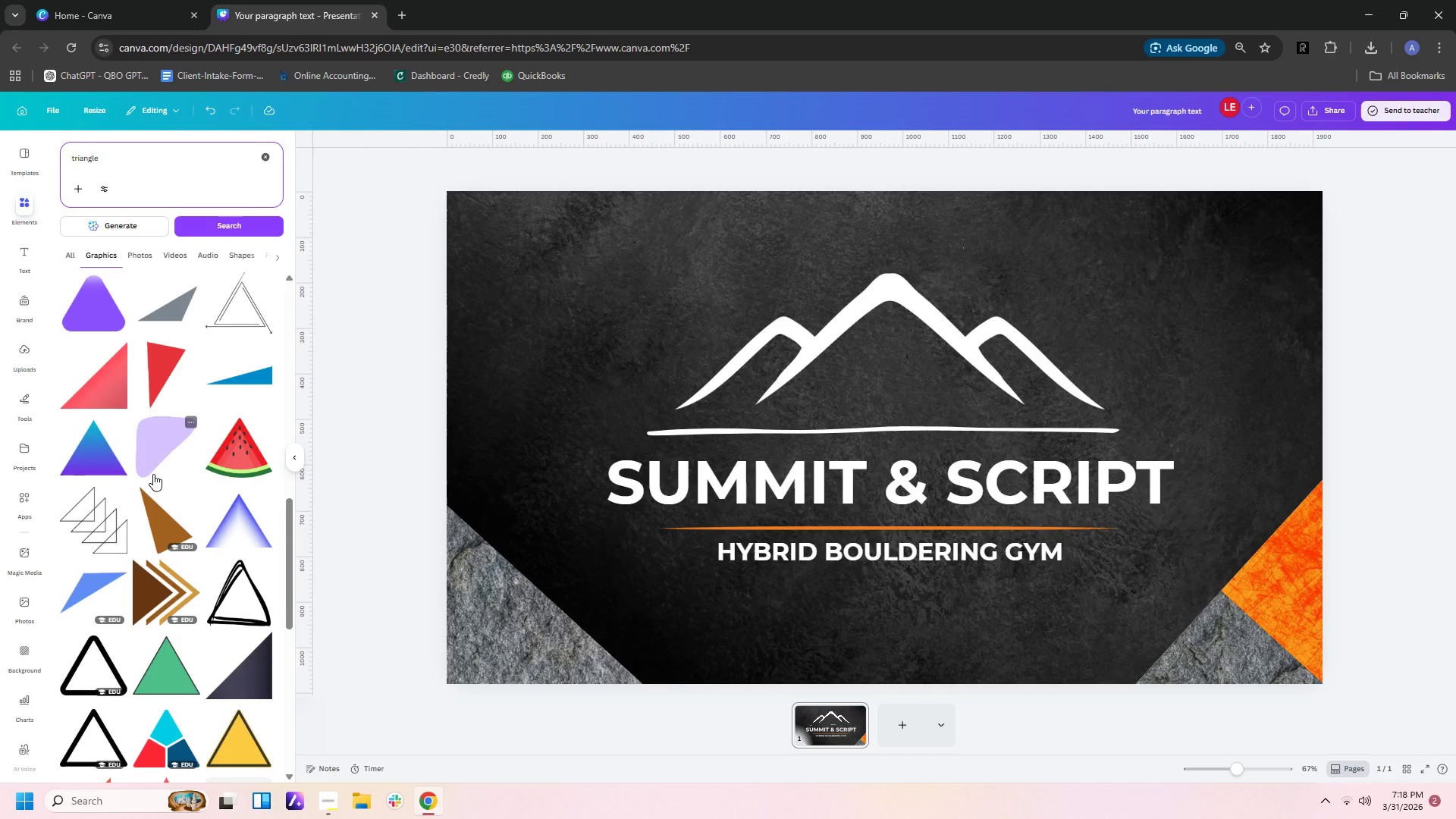 
left_click([163, 453])
 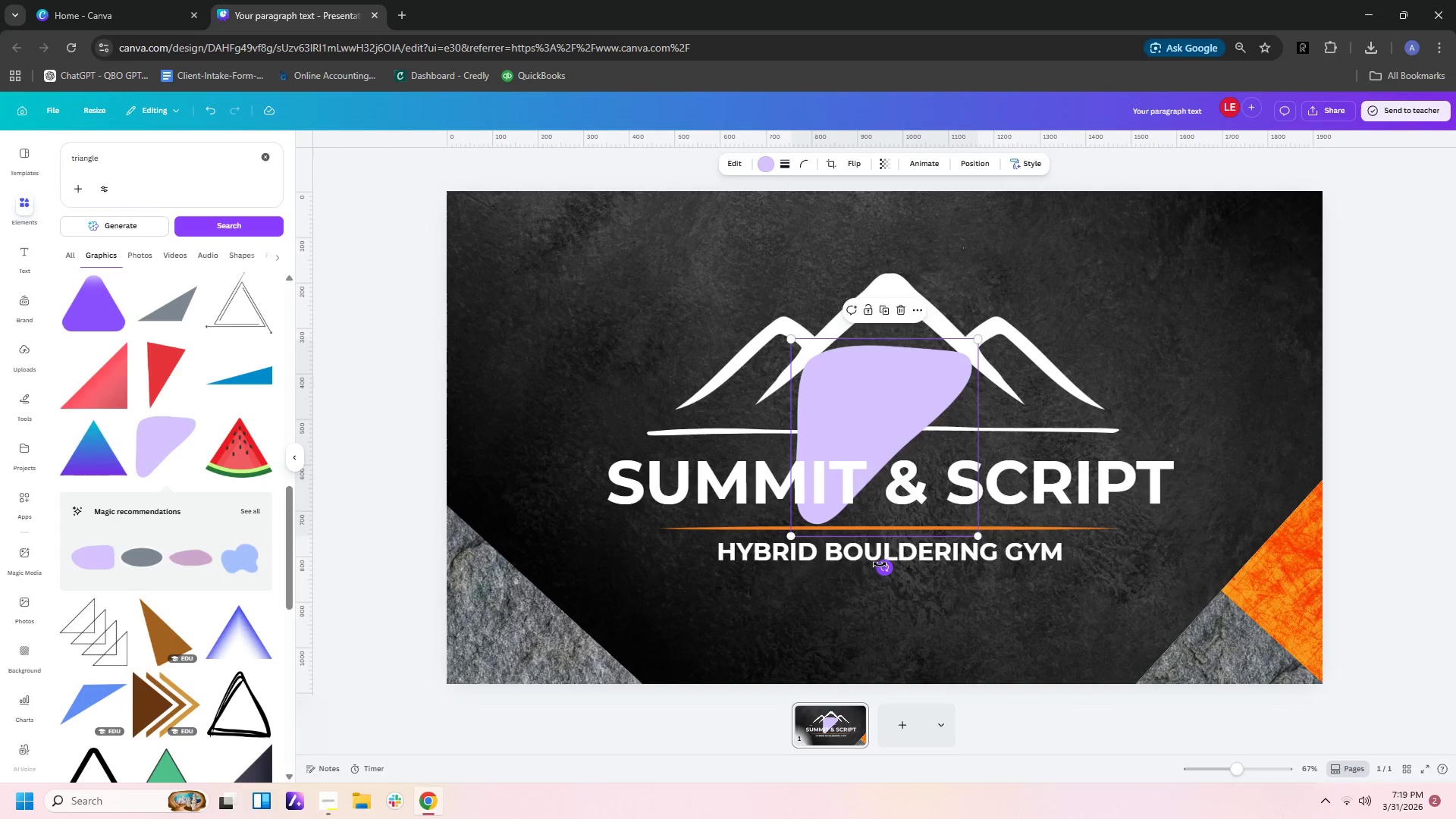 
left_click_drag(start_coordinate=[884, 565], to_coordinate=[791, 529])
 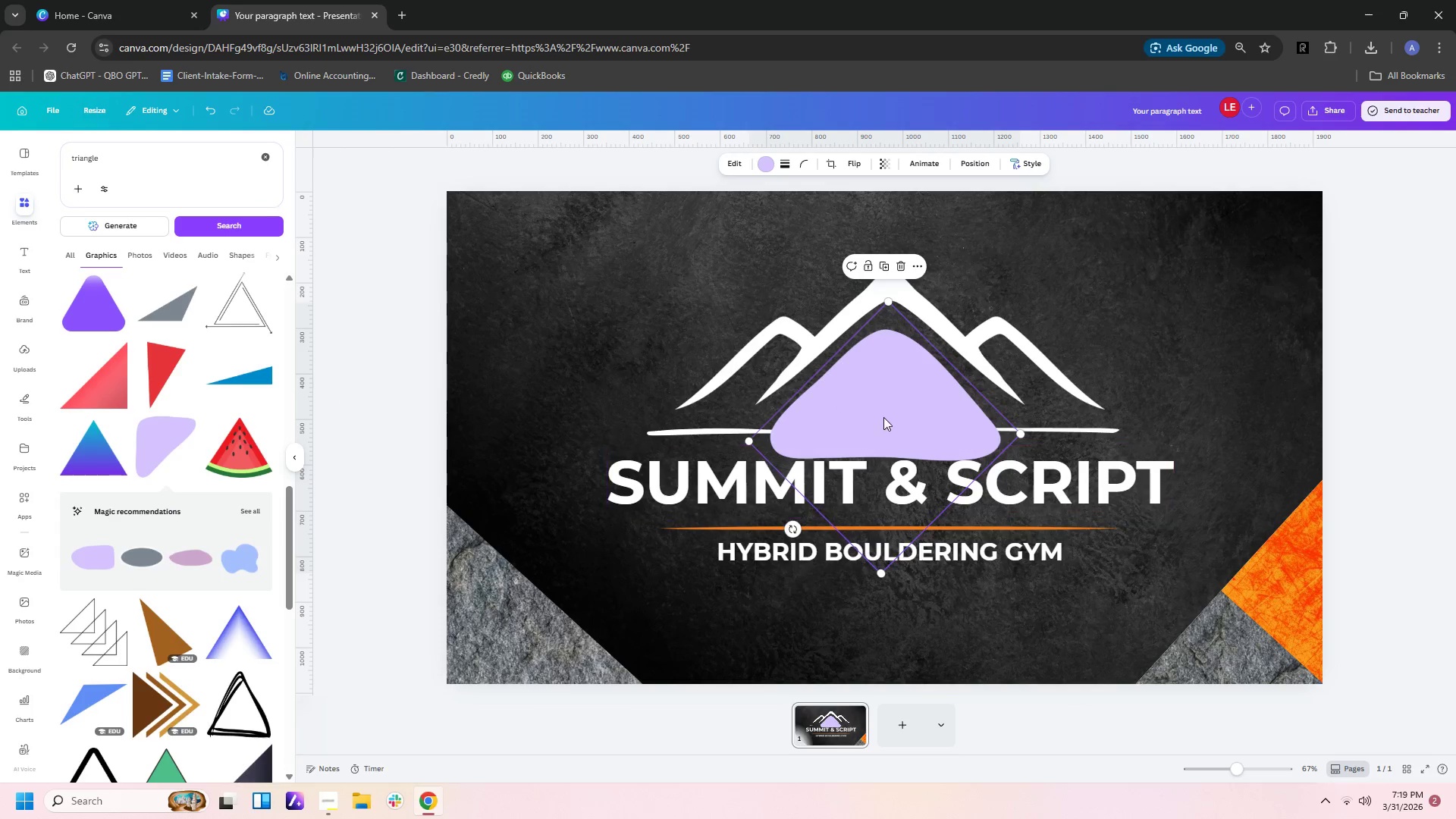 
left_click_drag(start_coordinate=[883, 417], to_coordinate=[887, 397])
 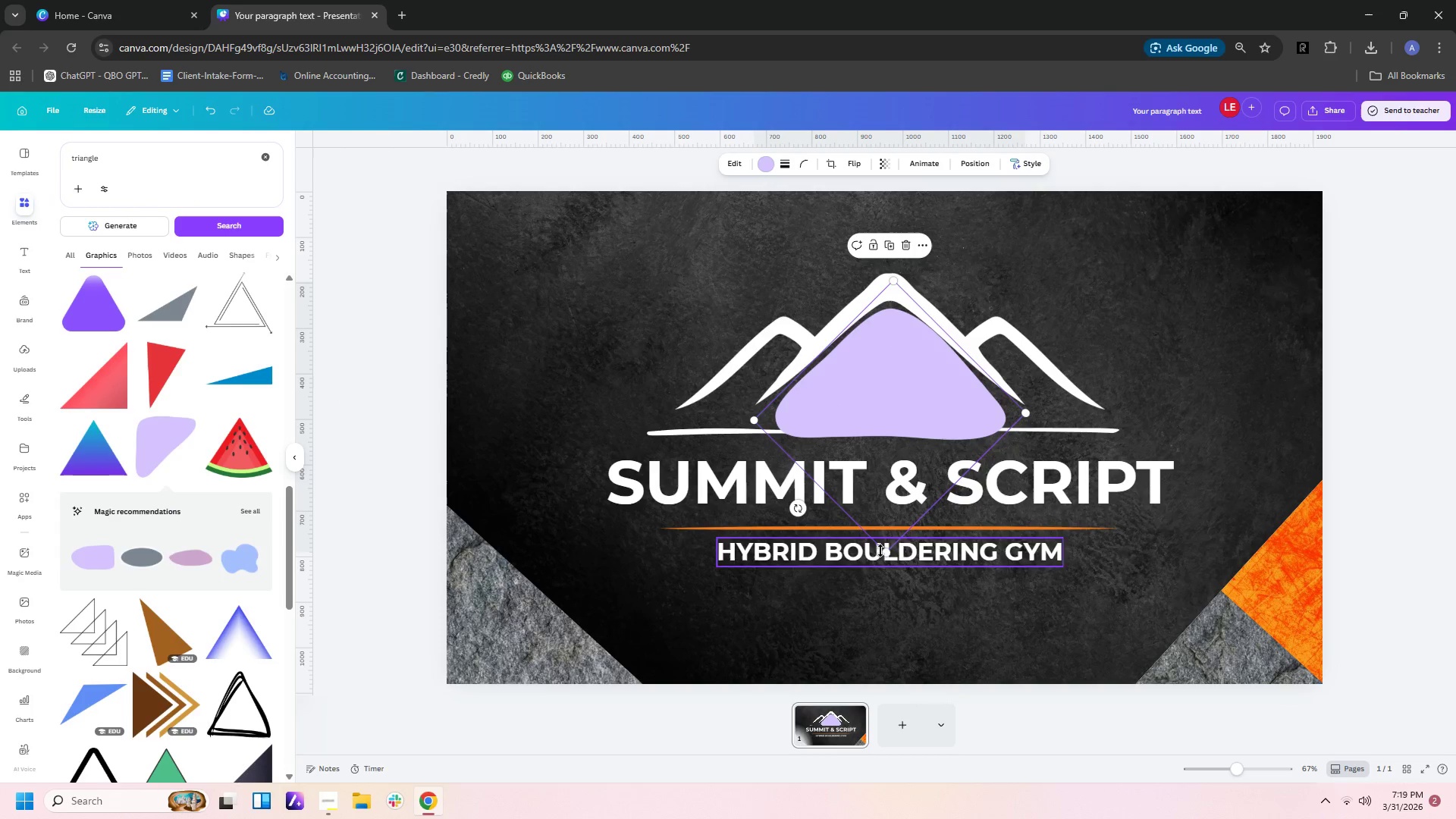 
left_click_drag(start_coordinate=[882, 551], to_coordinate=[882, 471])
 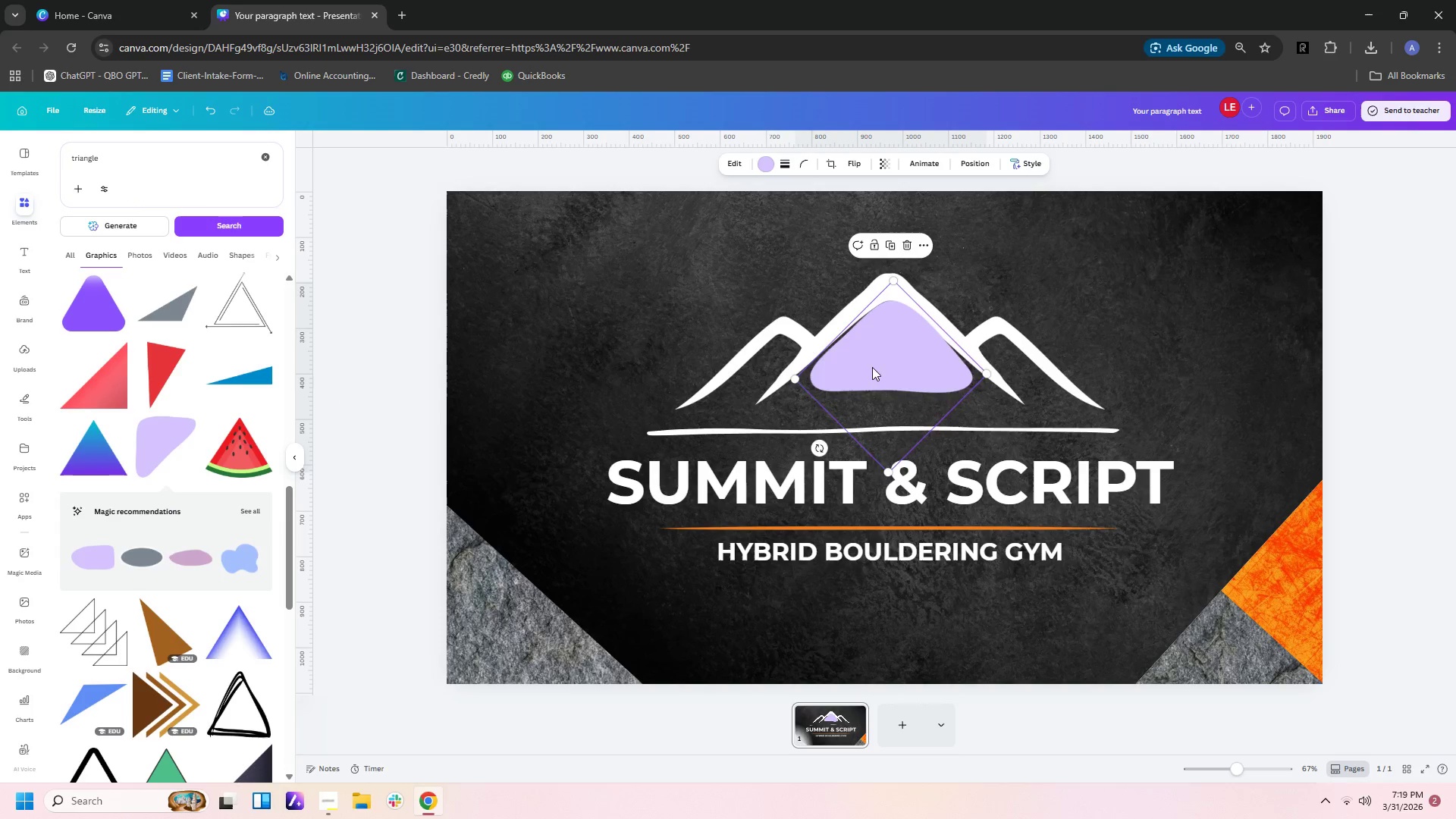 
left_click_drag(start_coordinate=[872, 367], to_coordinate=[869, 377])
 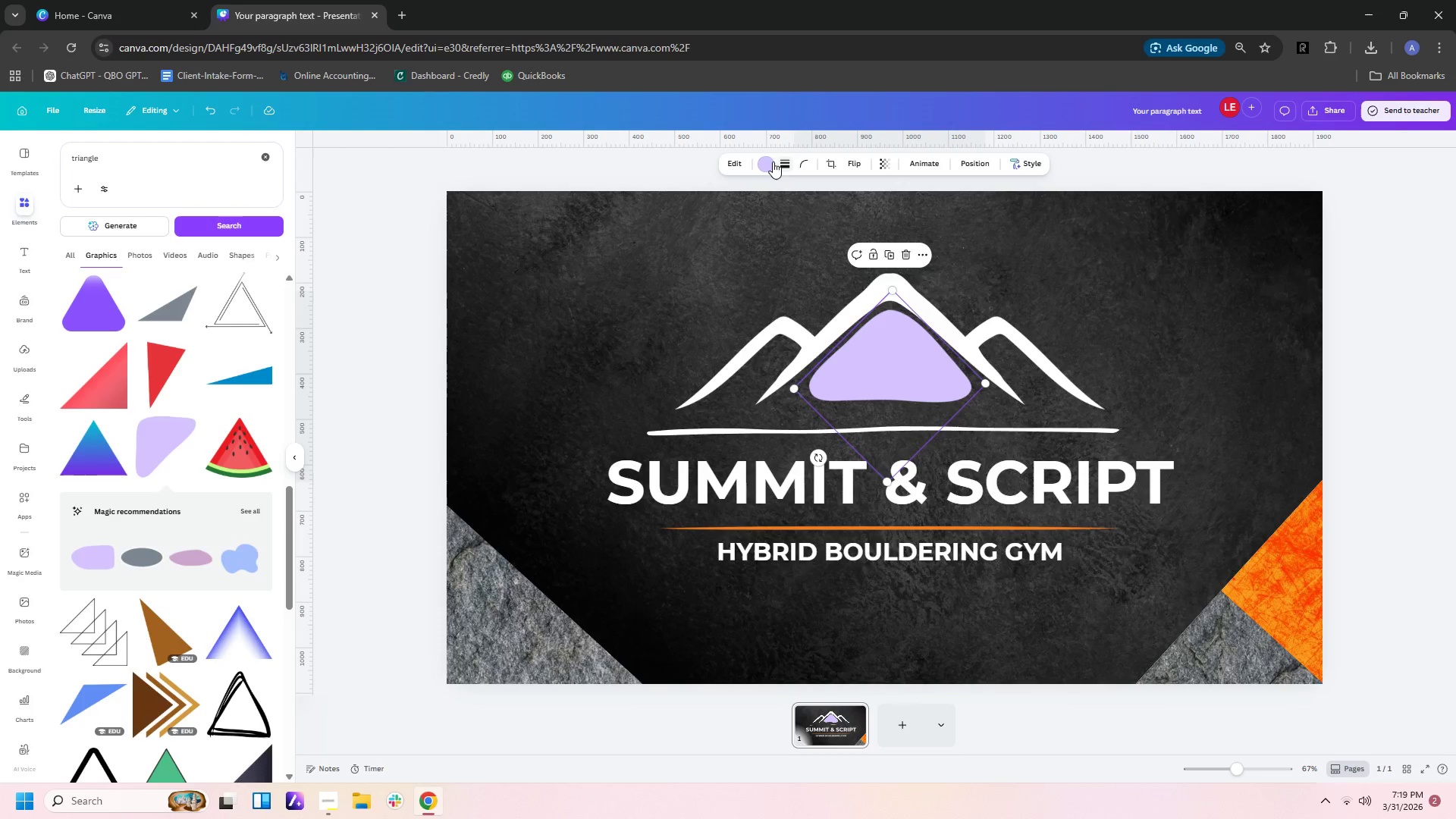 
left_click([764, 163])
 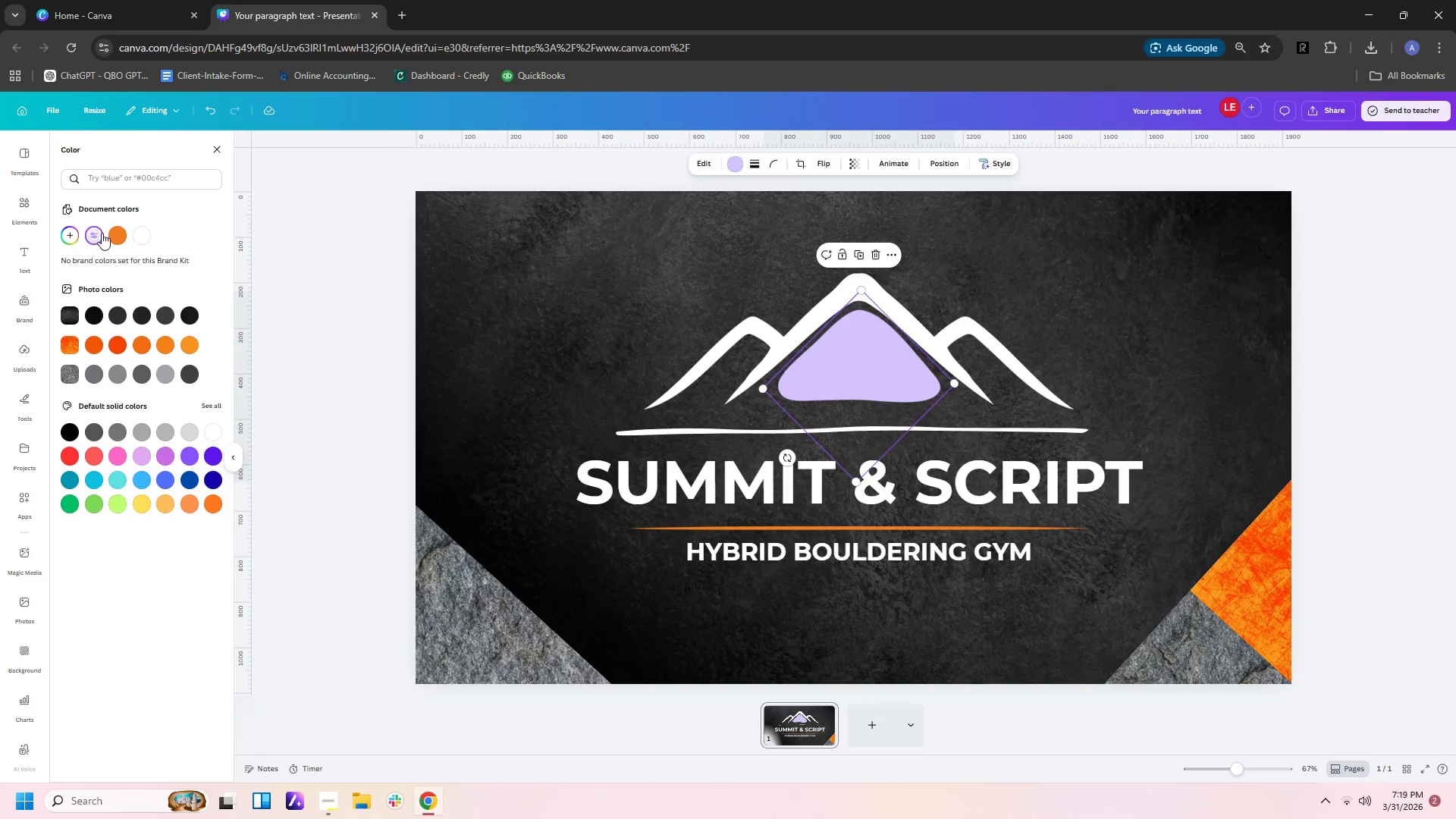 
left_click([113, 235])
 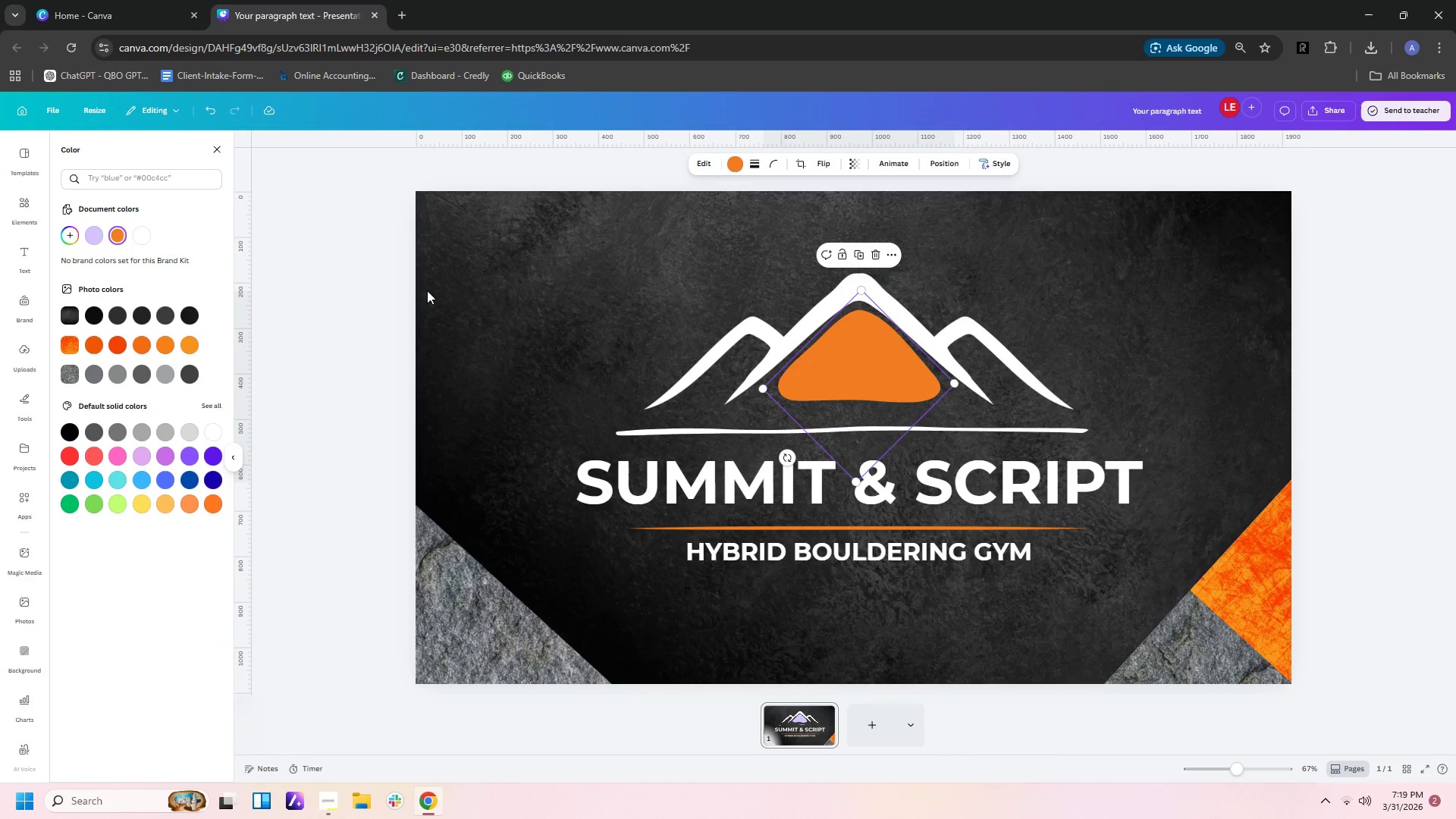 
left_click([437, 297])
 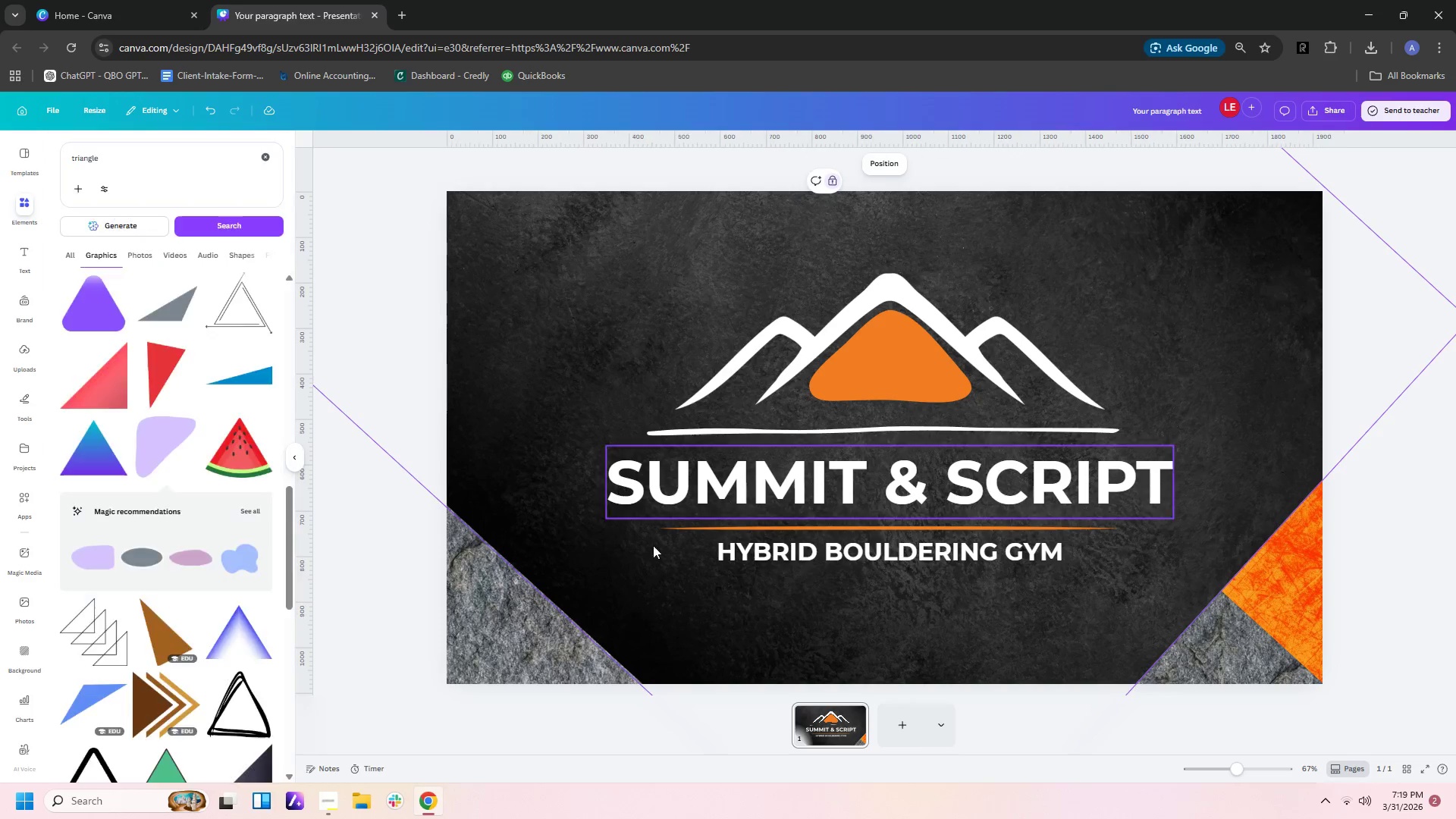 
left_click([673, 601])
 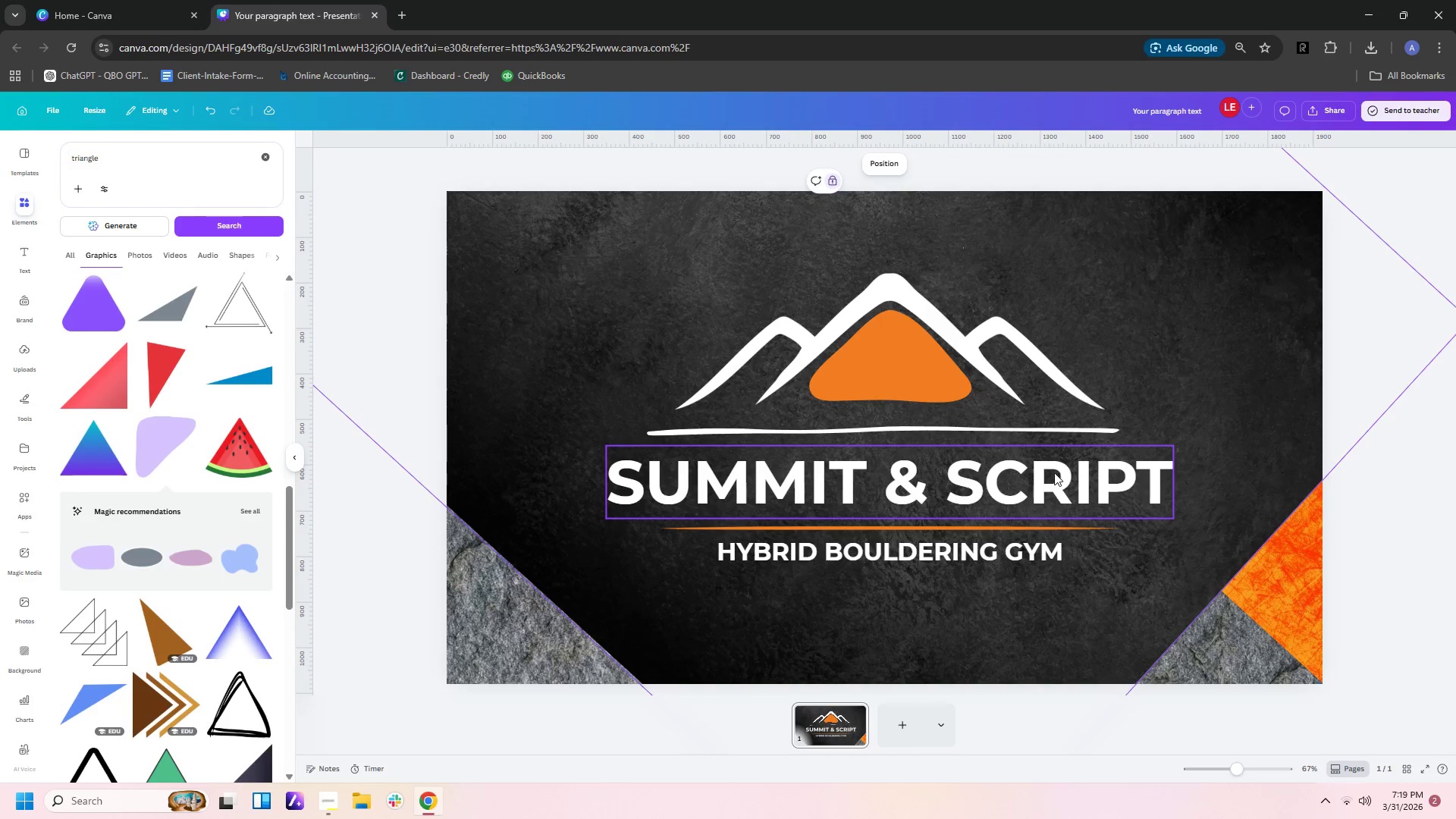 
left_click_drag(start_coordinate=[1021, 431], to_coordinate=[1025, 416])
 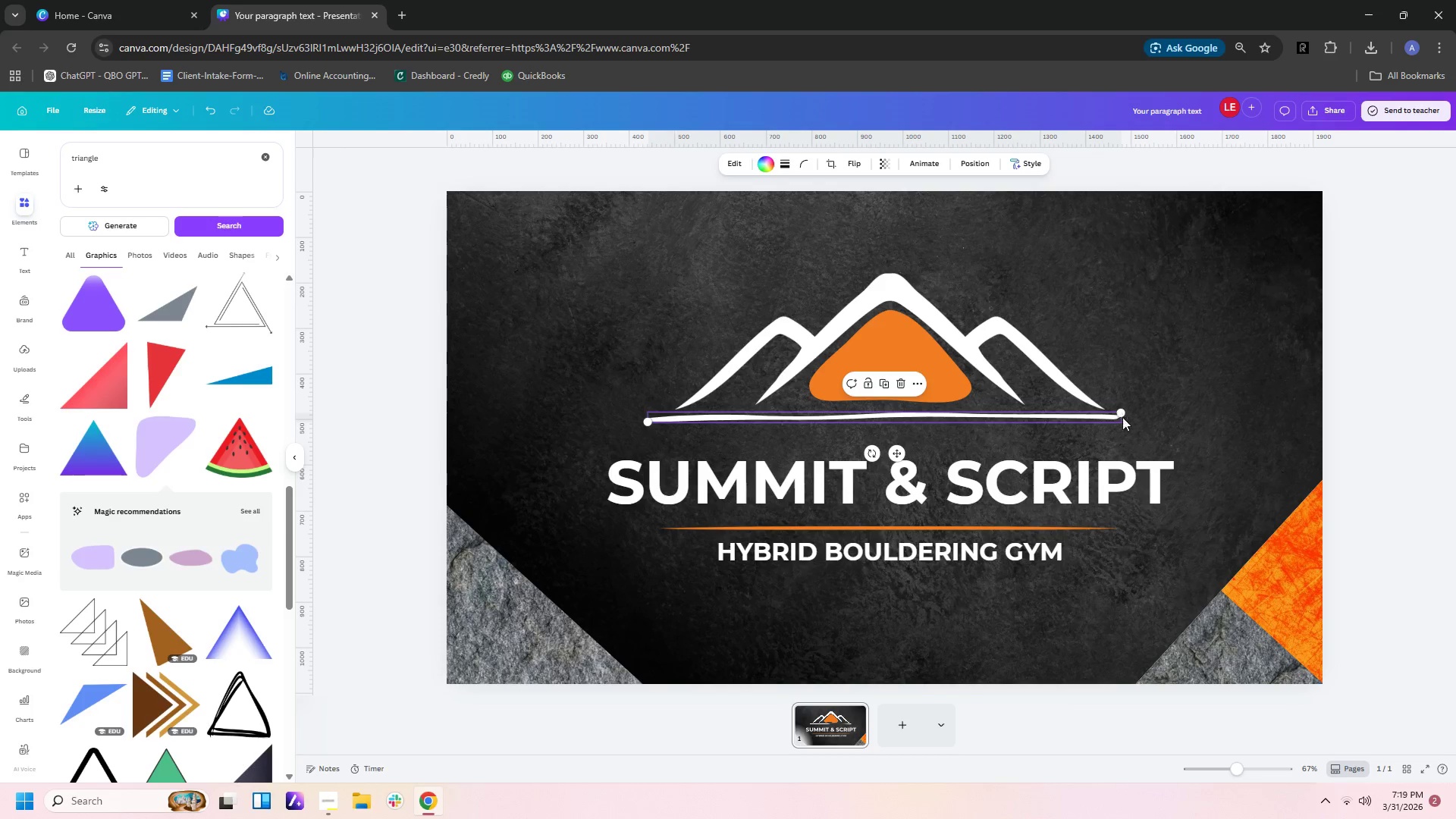 
left_click_drag(start_coordinate=[1122, 415], to_coordinate=[1128, 415])
 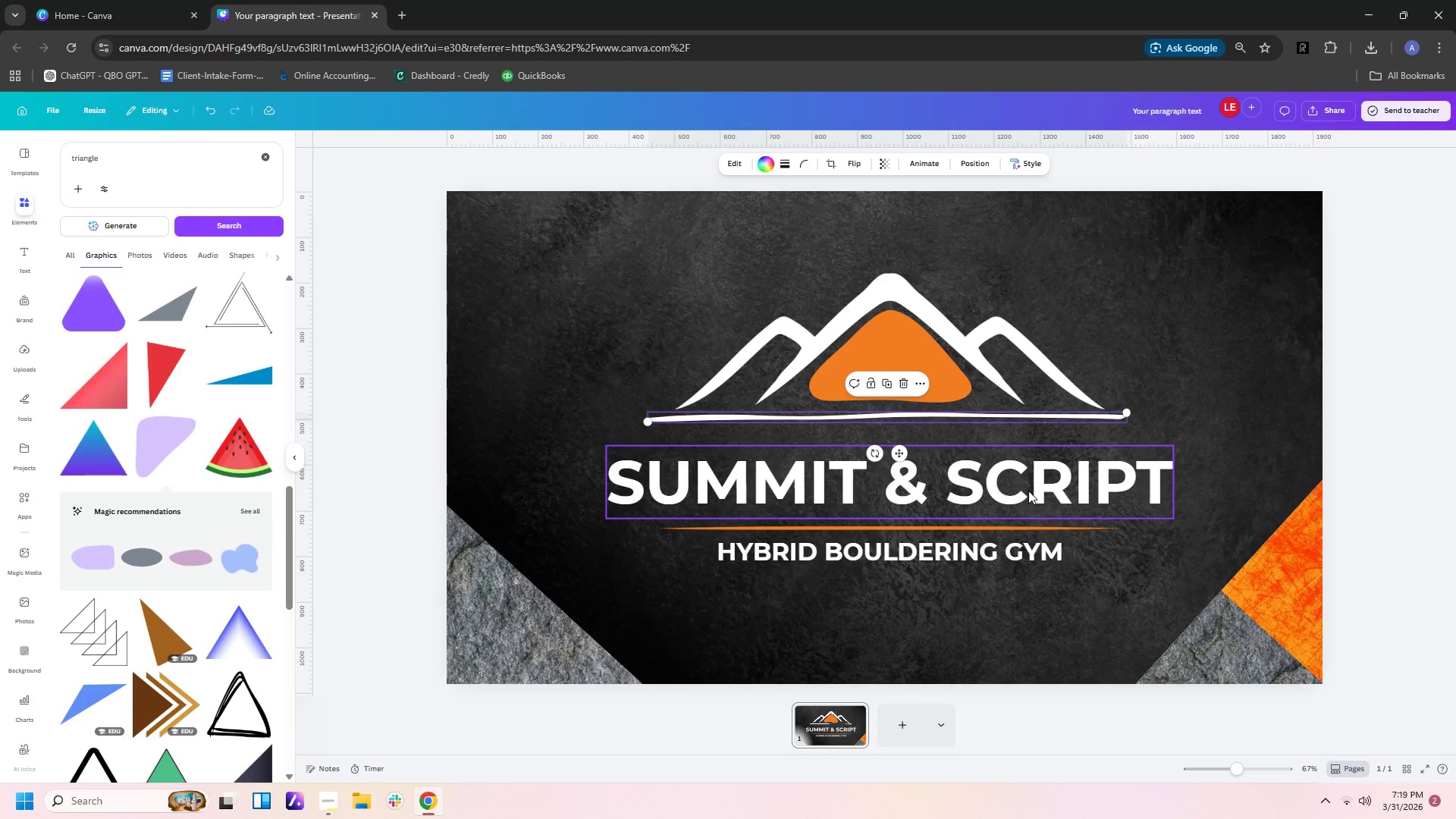 
left_click_drag(start_coordinate=[1028, 491], to_coordinate=[1028, 475])
 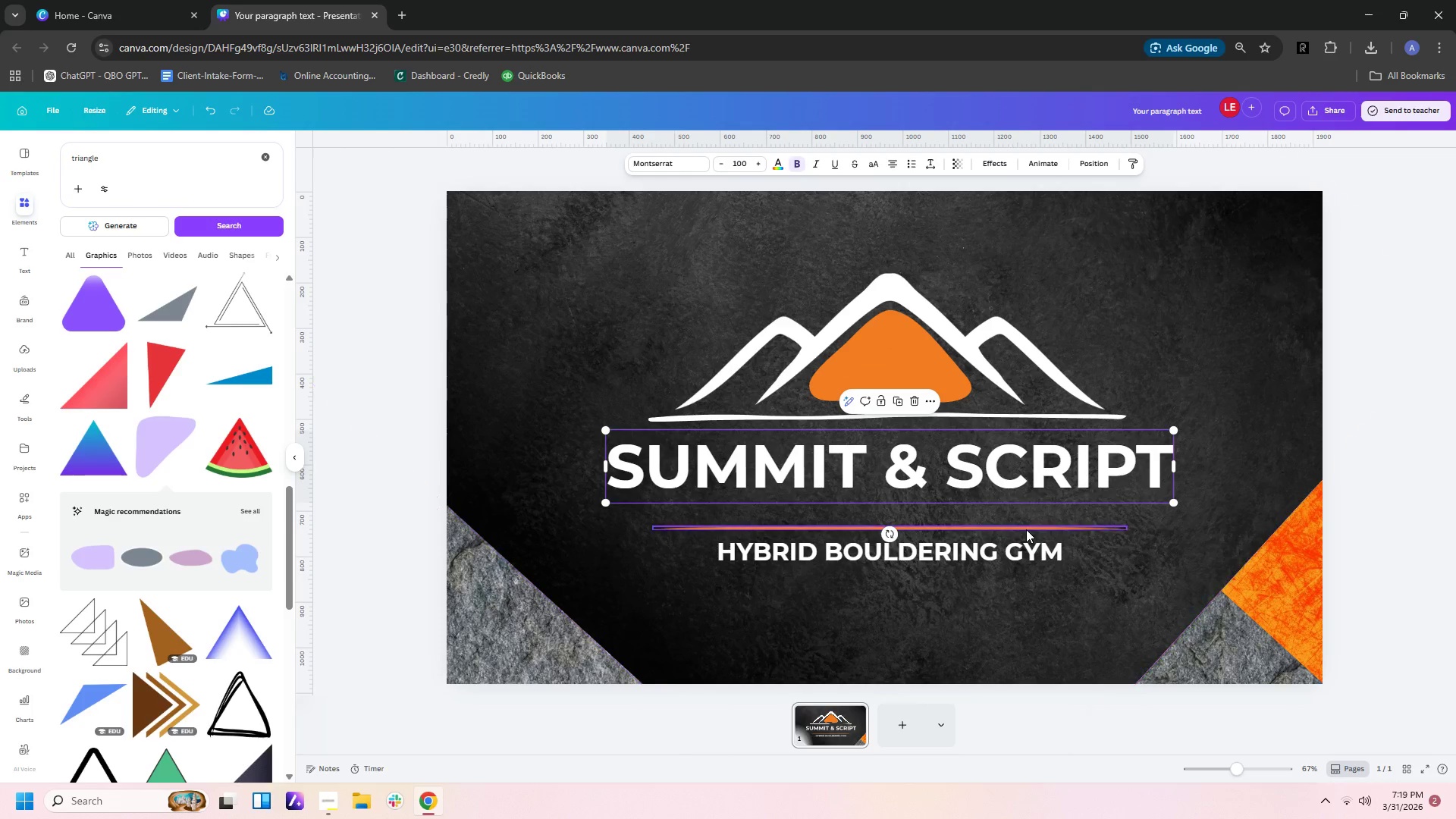 
left_click_drag(start_coordinate=[1026, 529], to_coordinate=[1027, 510])
 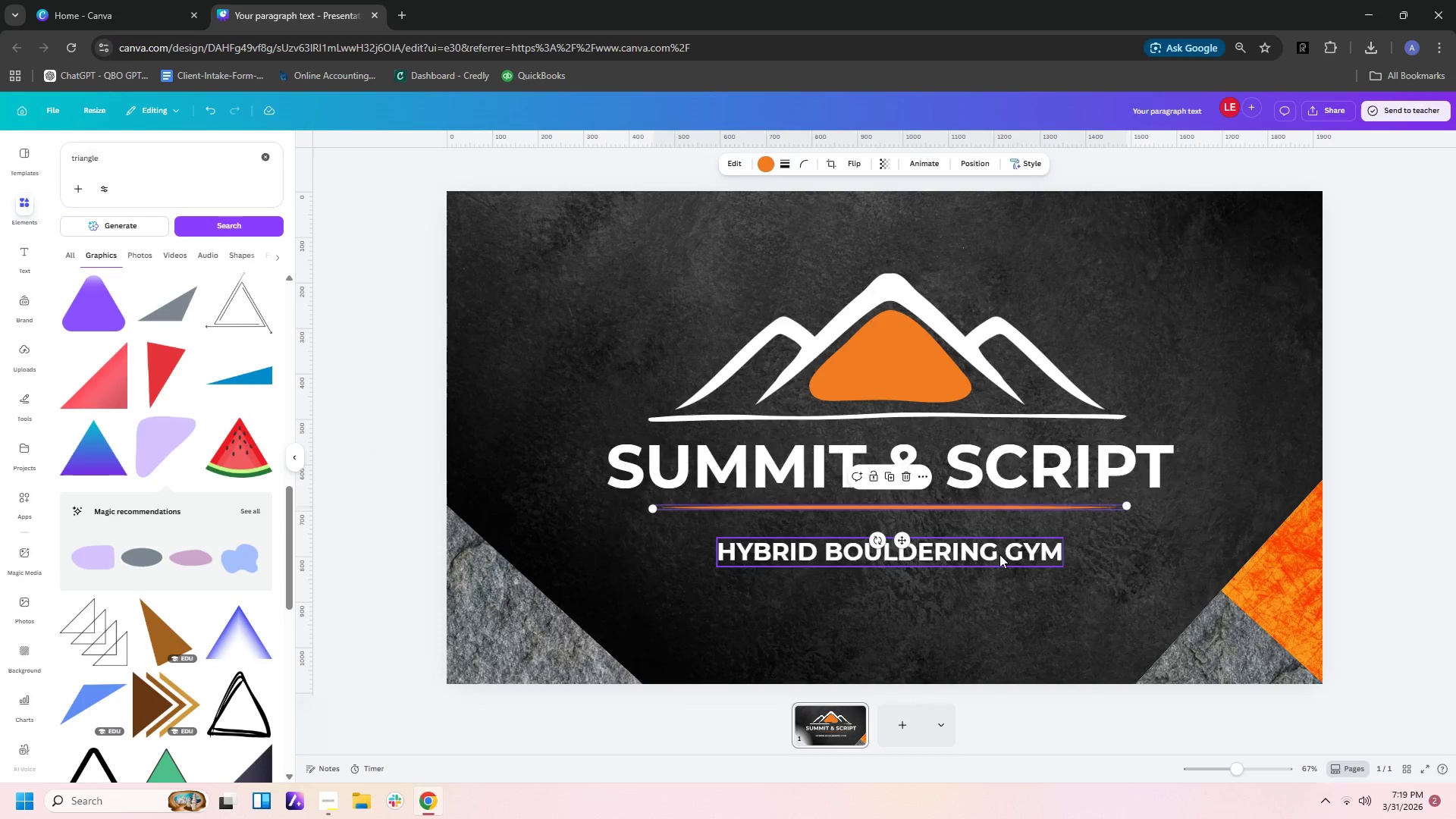 
left_click_drag(start_coordinate=[999, 554], to_coordinate=[999, 538])
 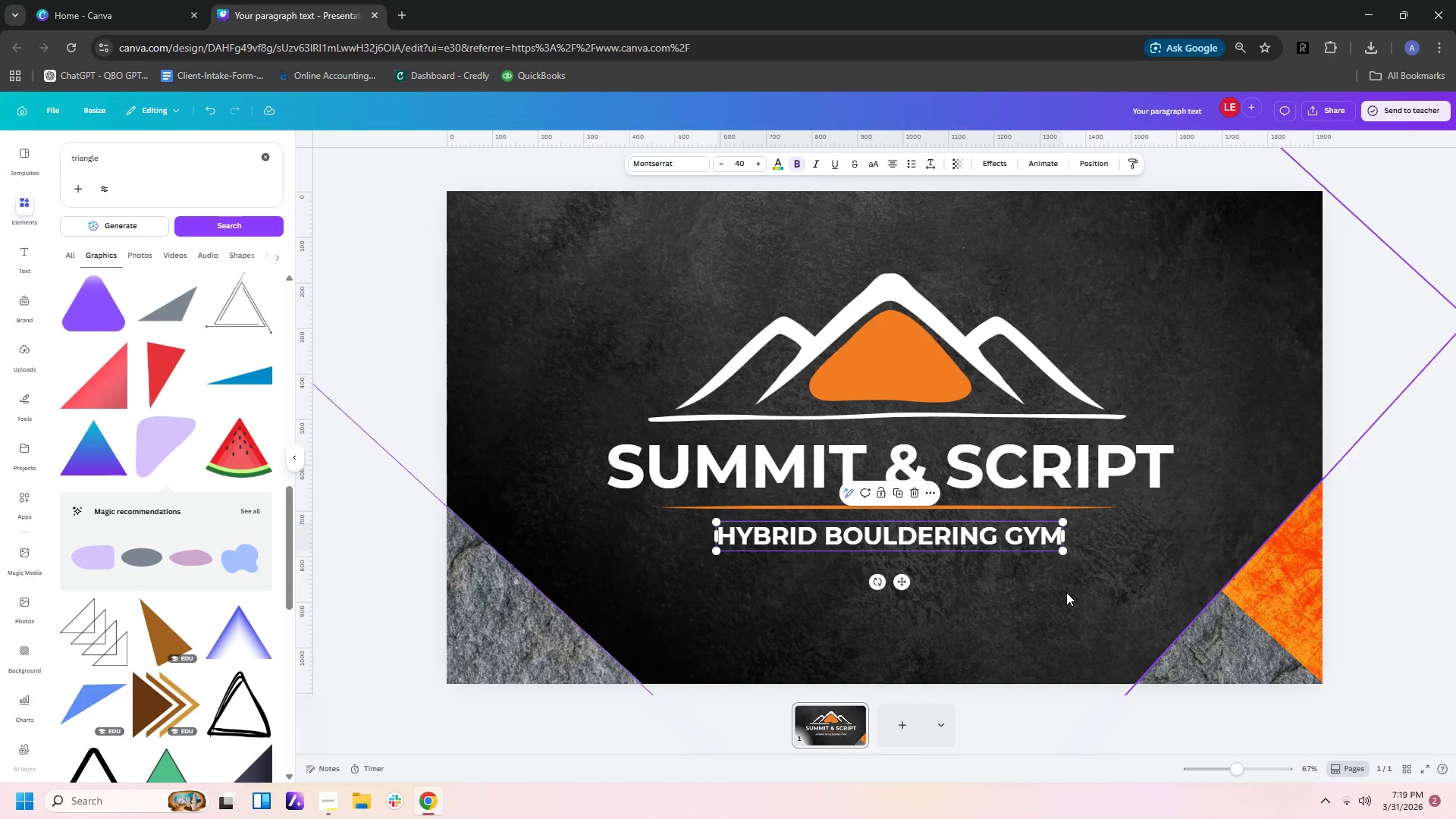 
left_click([1066, 592])
 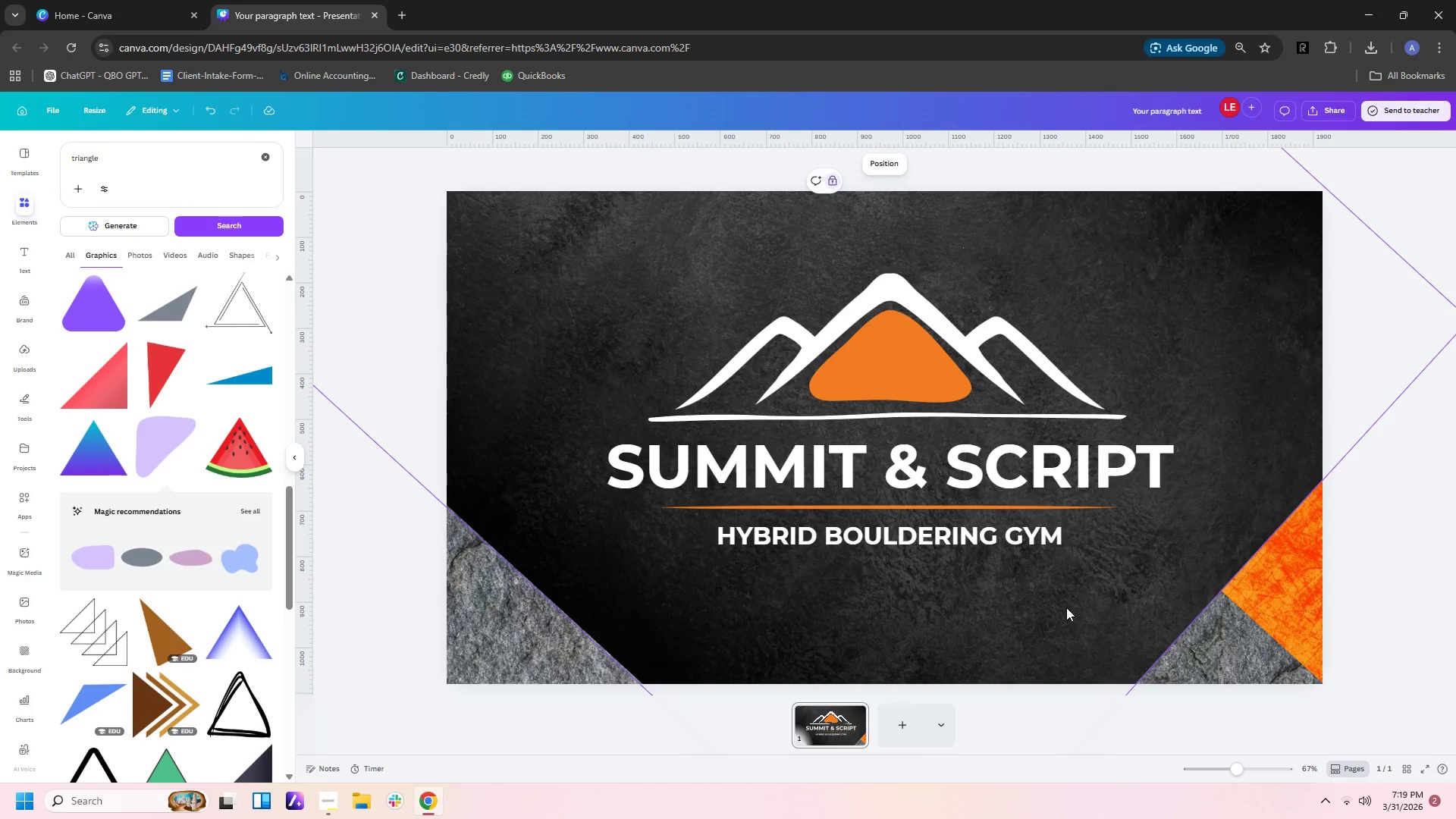 
hold_key(key=ControlLeft, duration=0.78)
scroll: coordinate [149, 461], scroll_direction: down, amount: 16.0
 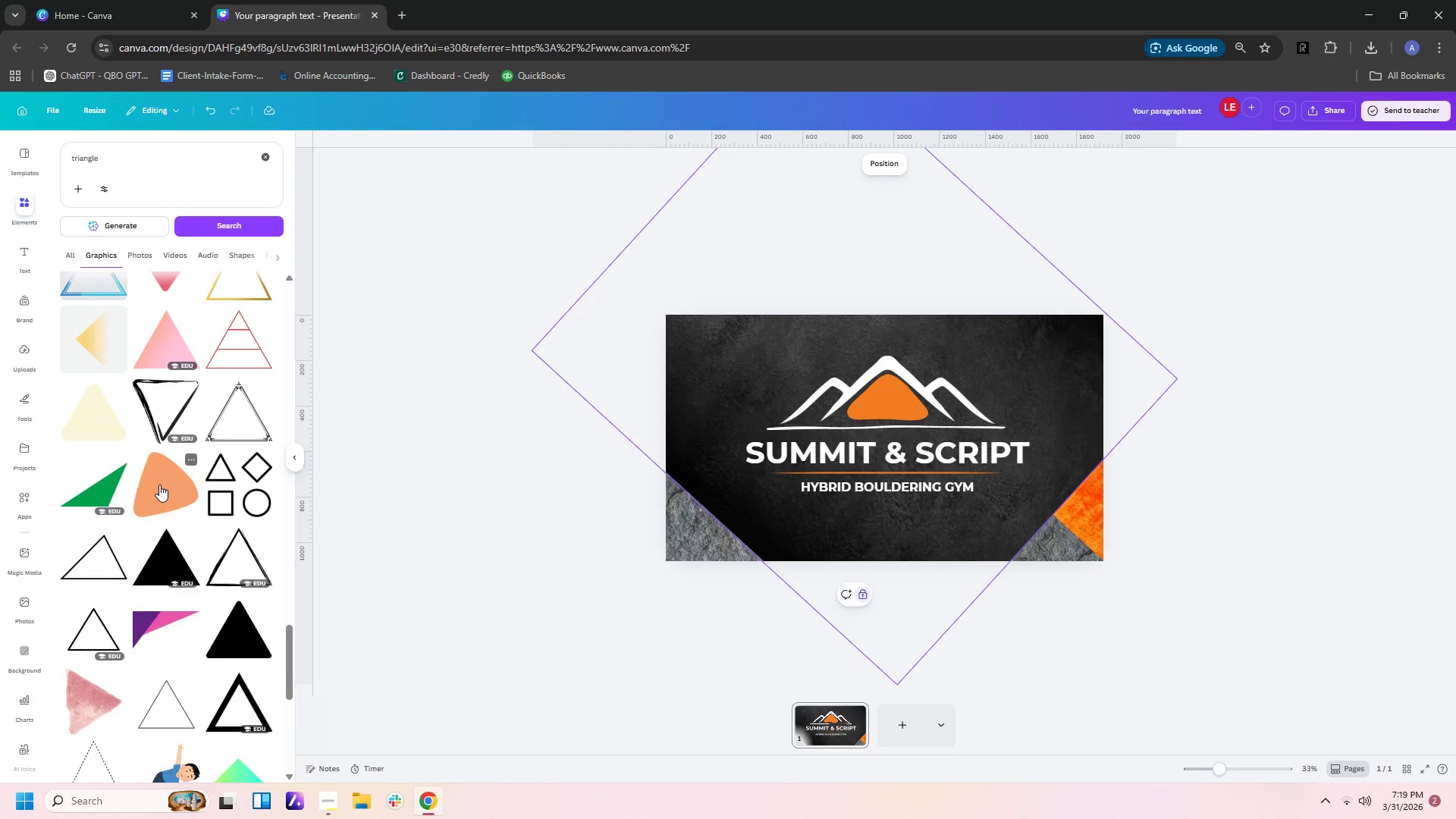 
left_click([159, 485])
 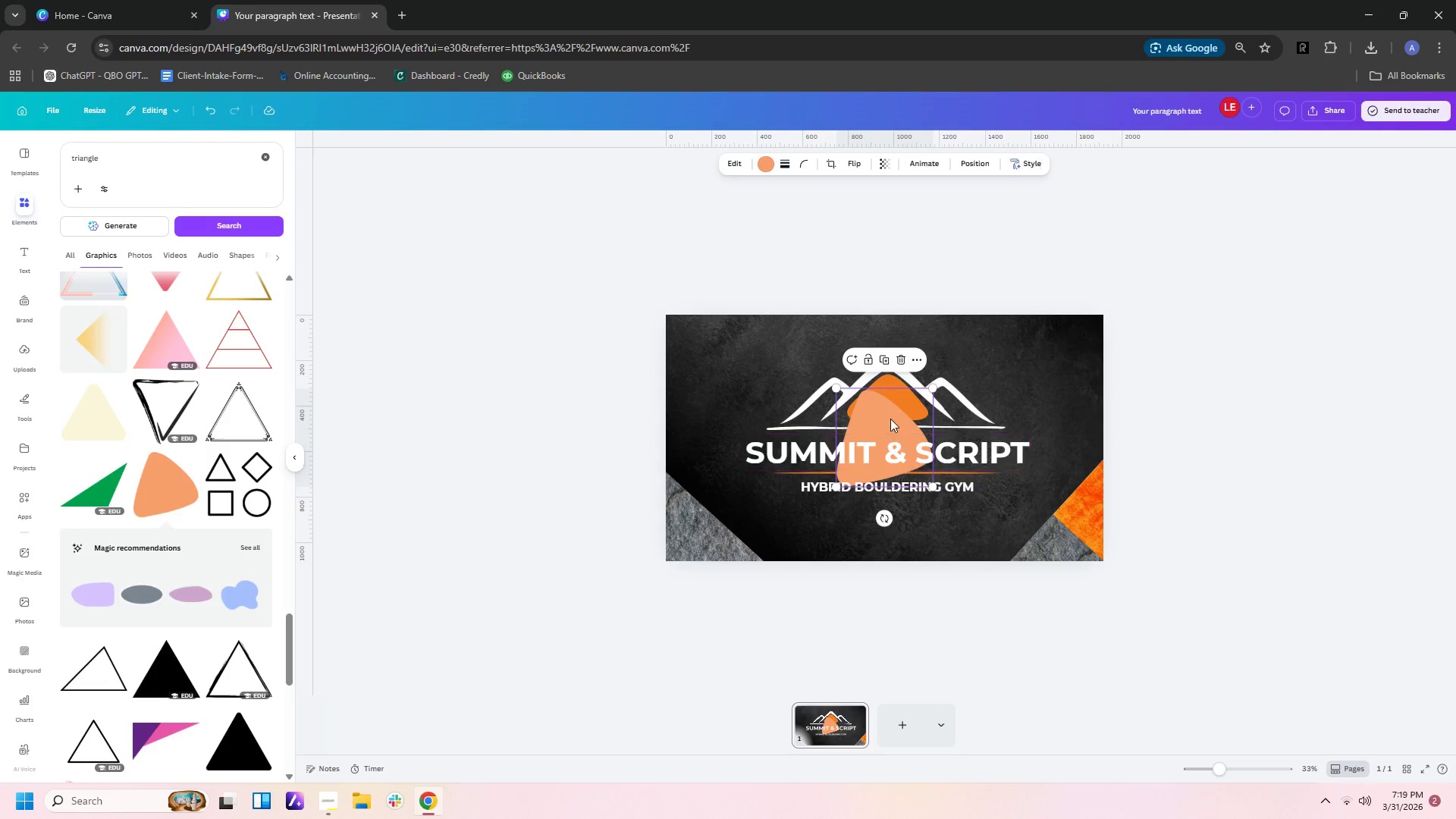 
left_click([888, 418])
 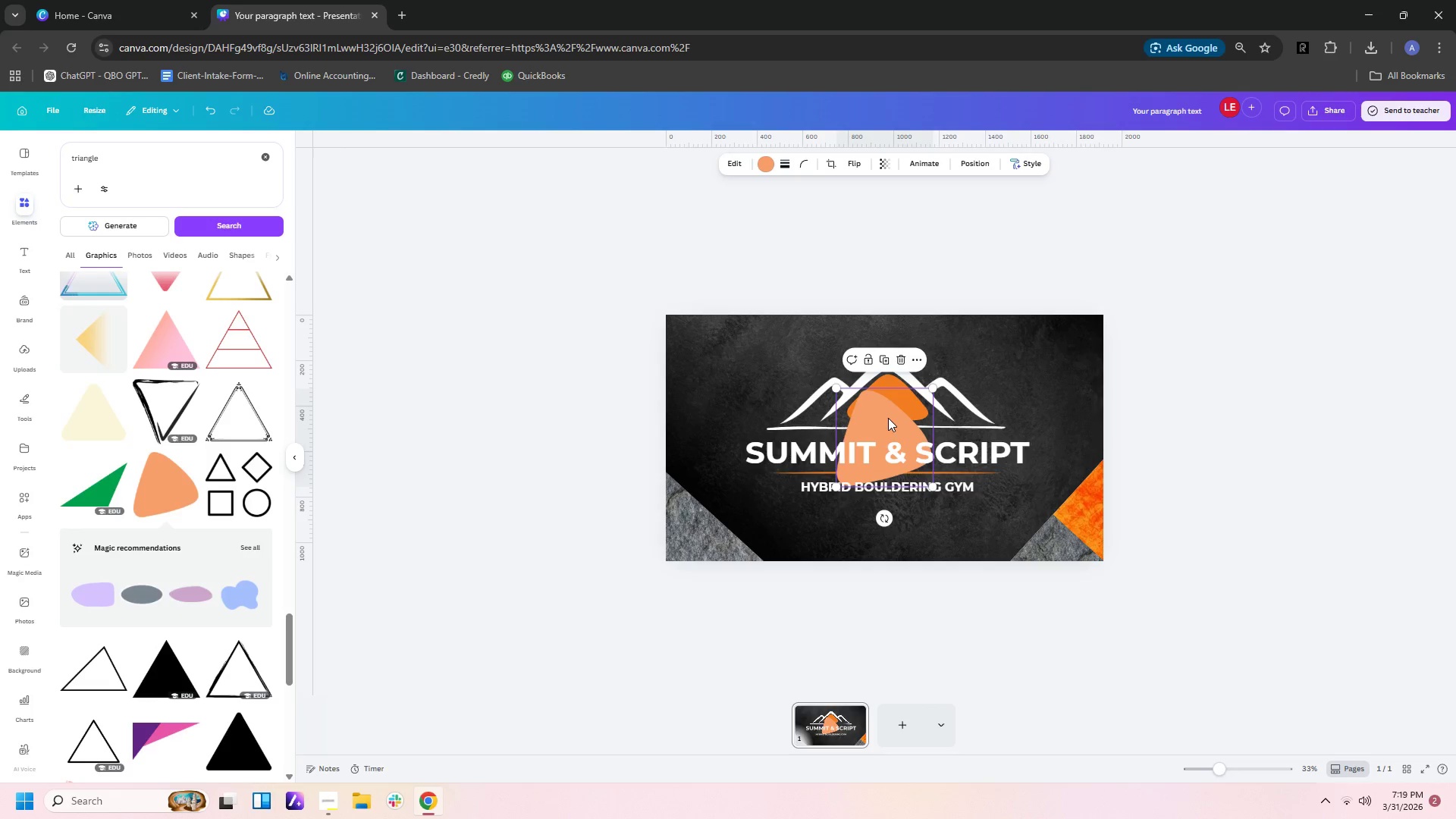 
key(Delete)
 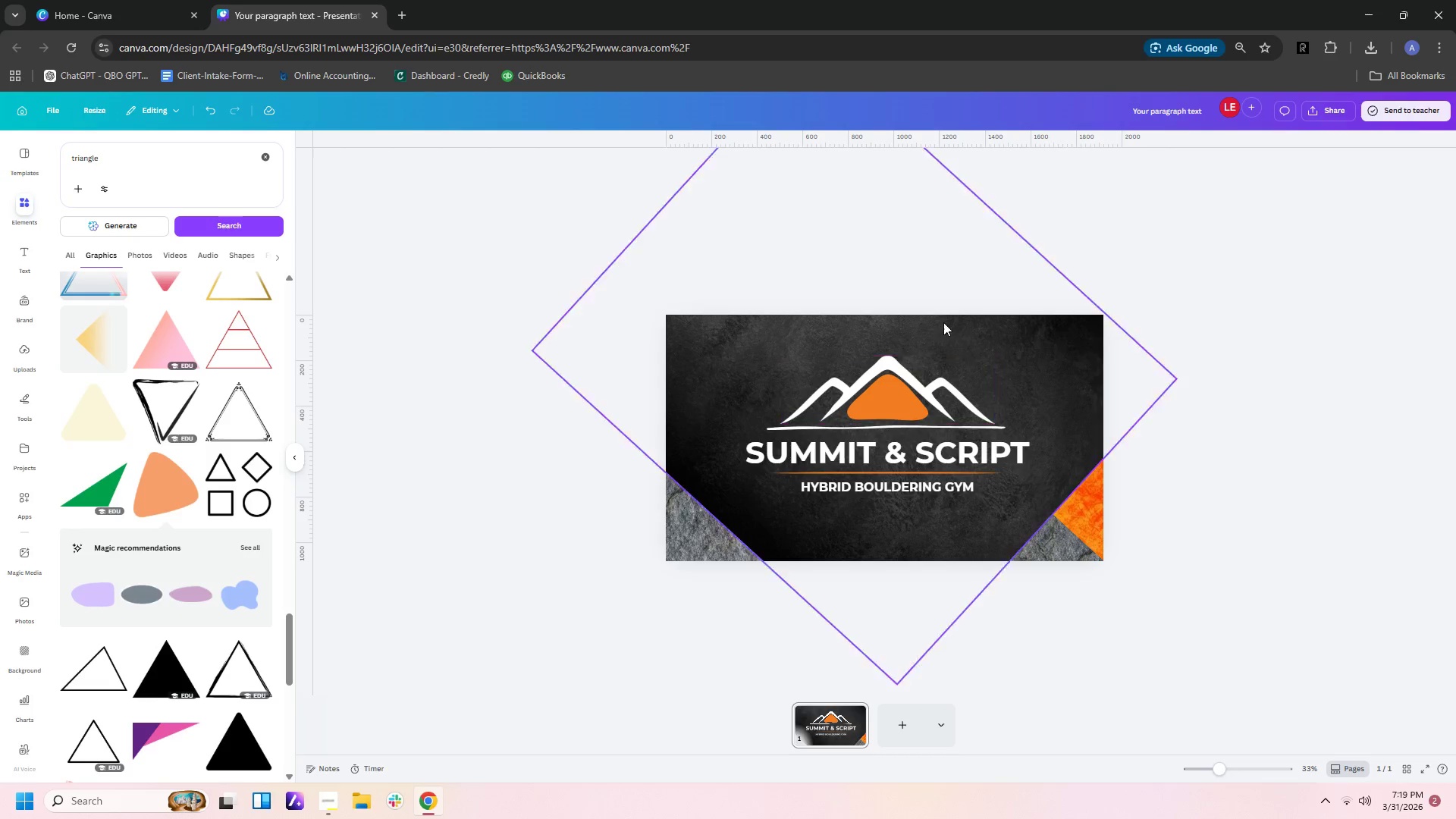 
left_click([946, 236])
 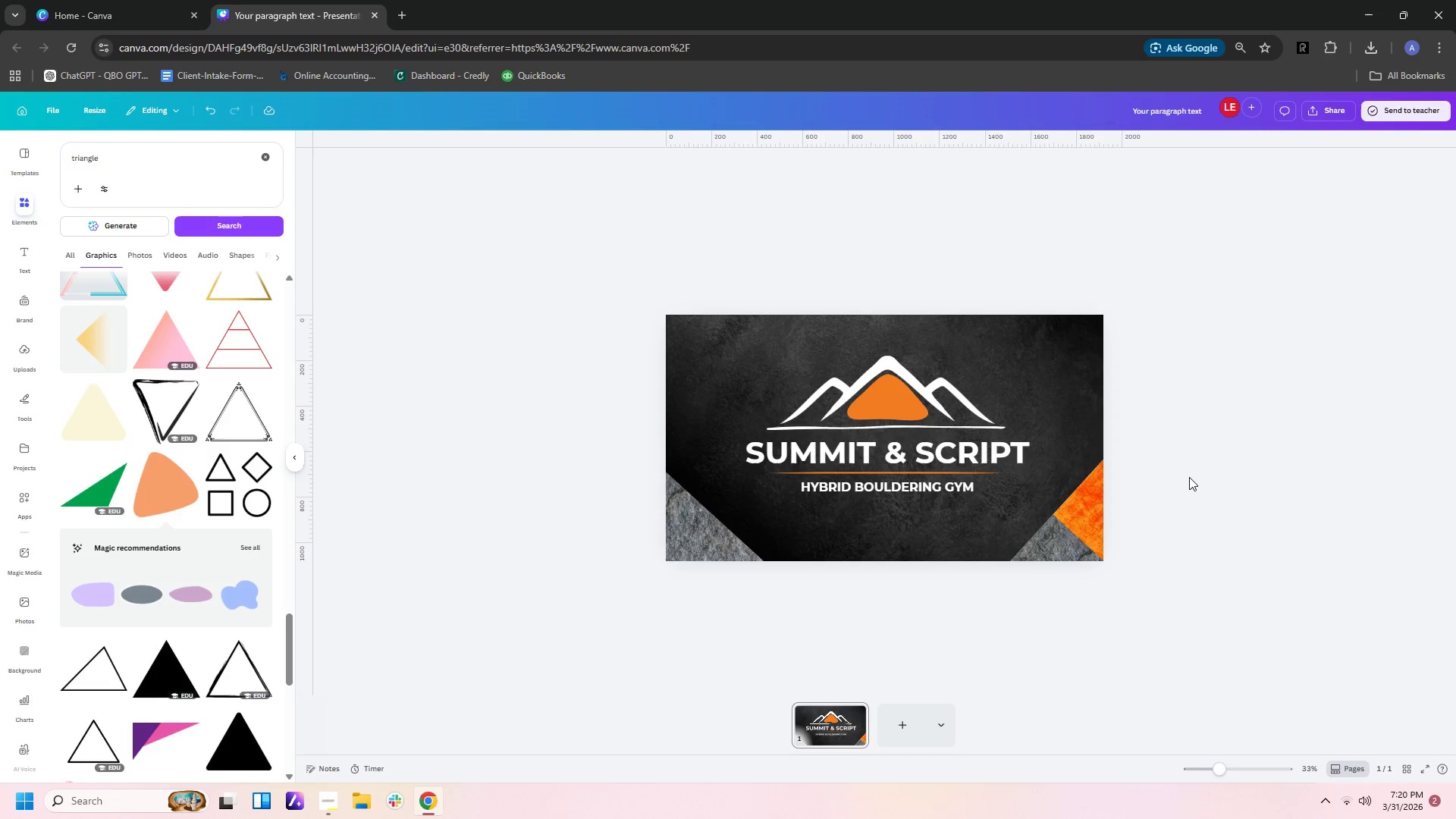 
wait(63.62)
 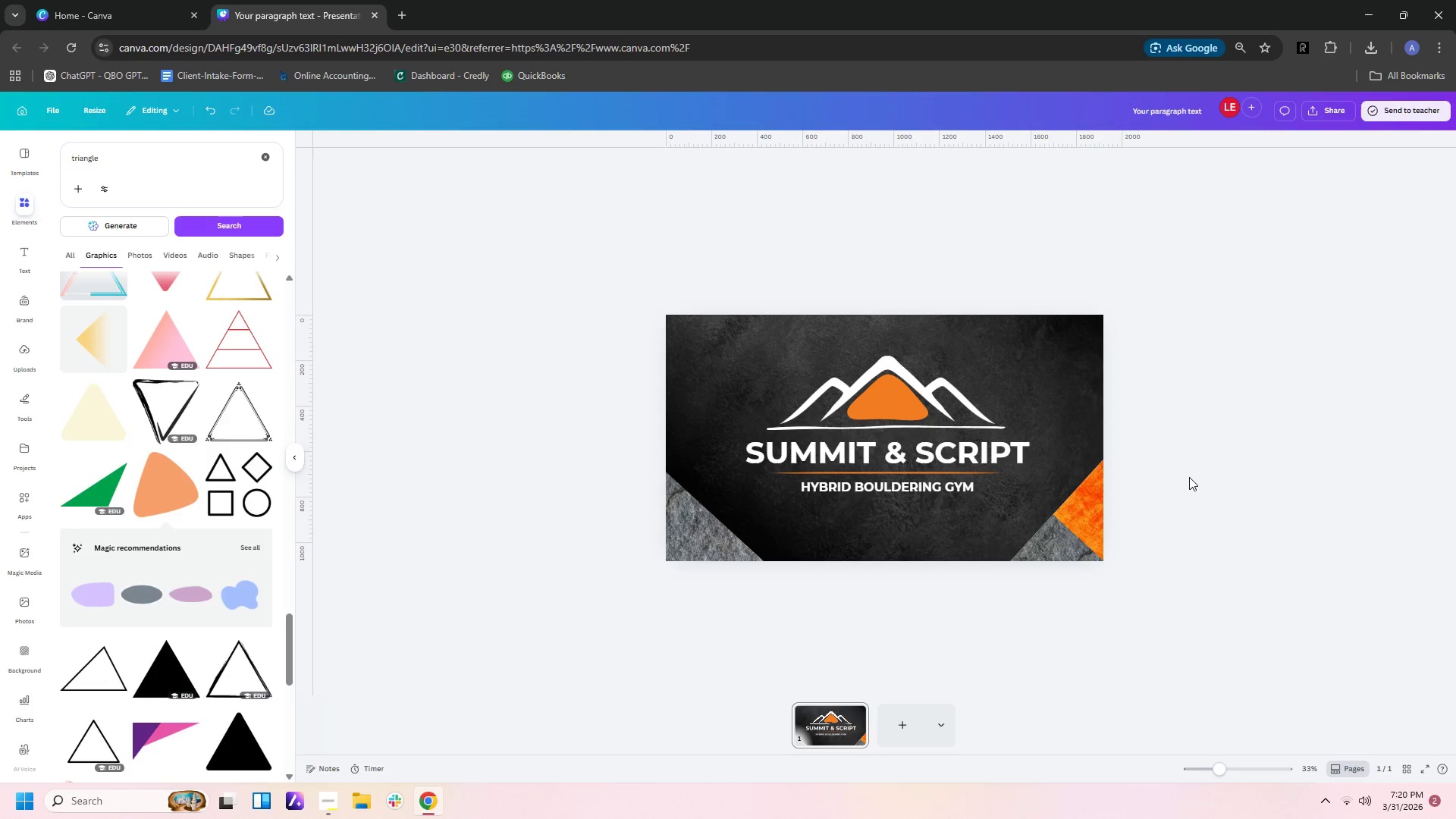 
left_click([912, 720])
 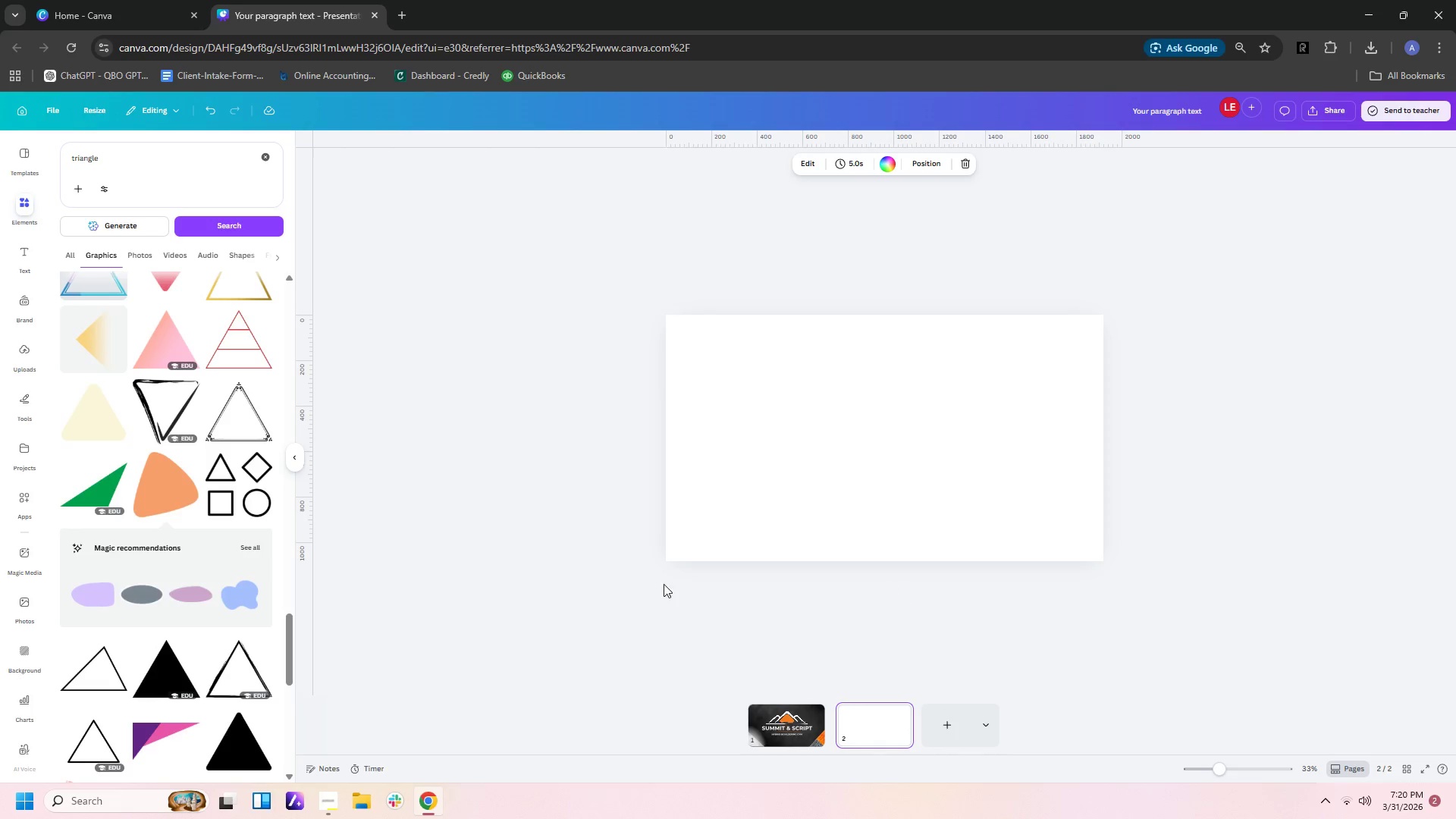 
left_click([780, 735])
 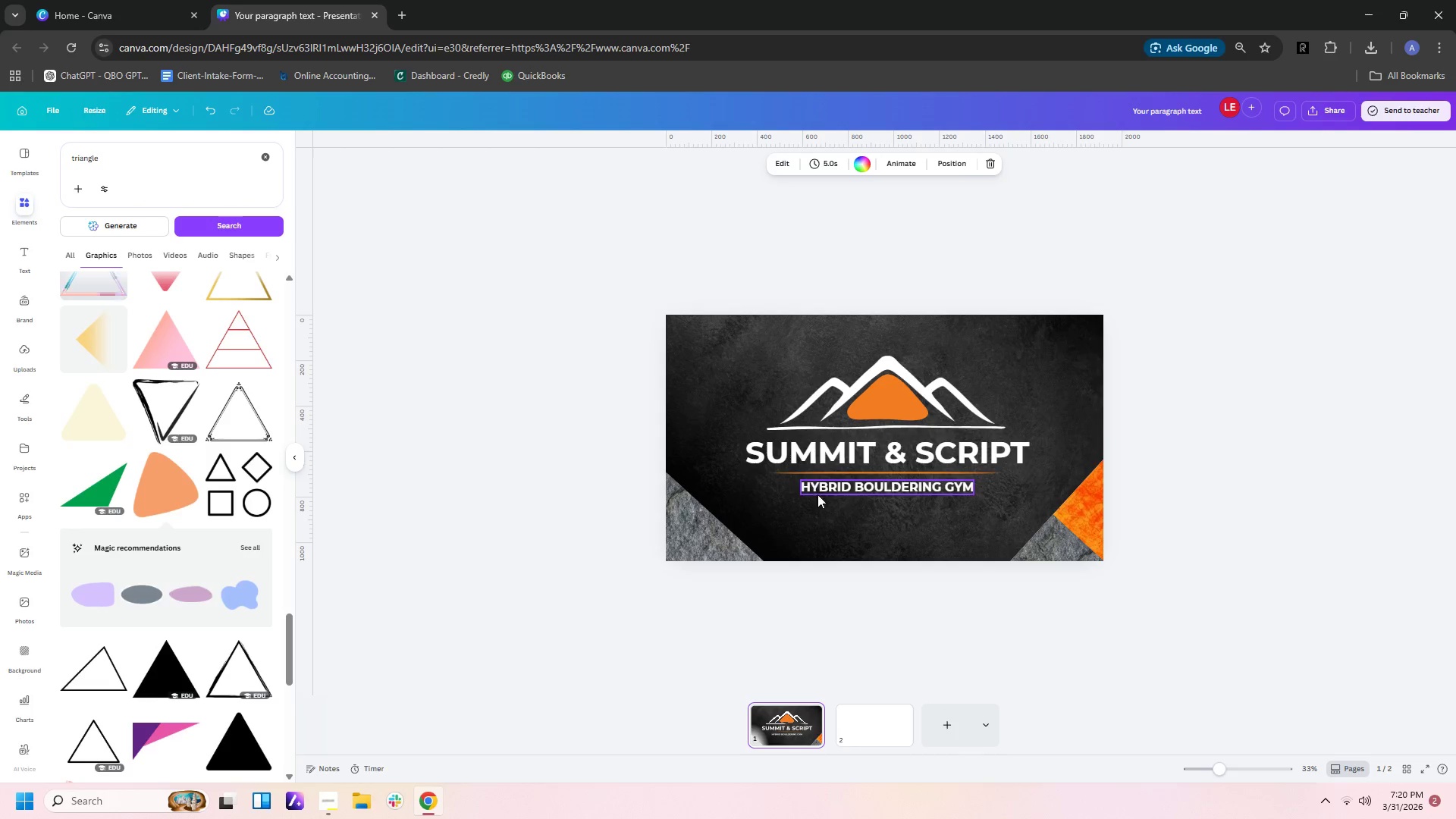 
left_click([817, 510])
 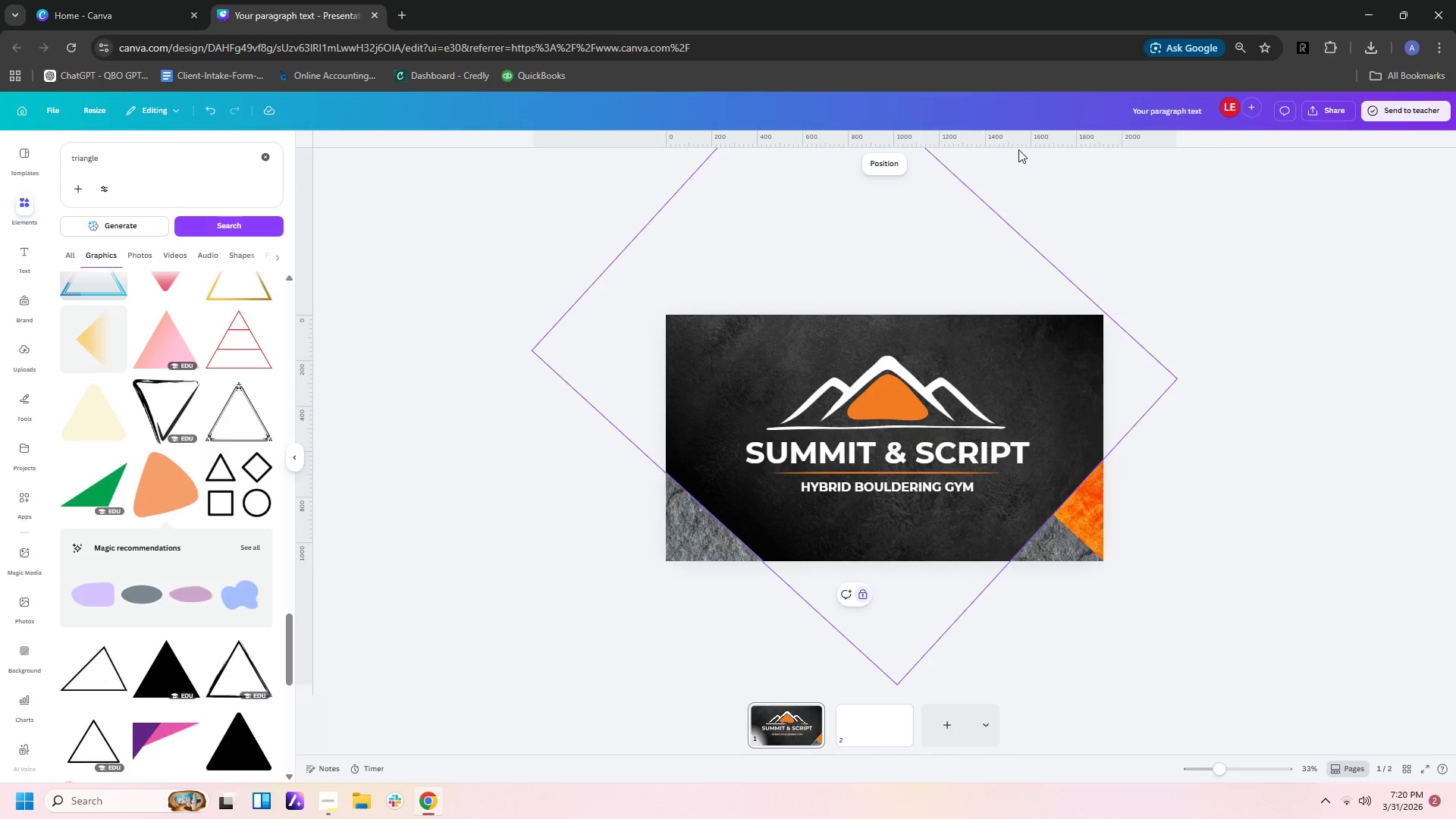 
scroll: coordinate [1109, 235], scroll_direction: up, amount: 5.0
 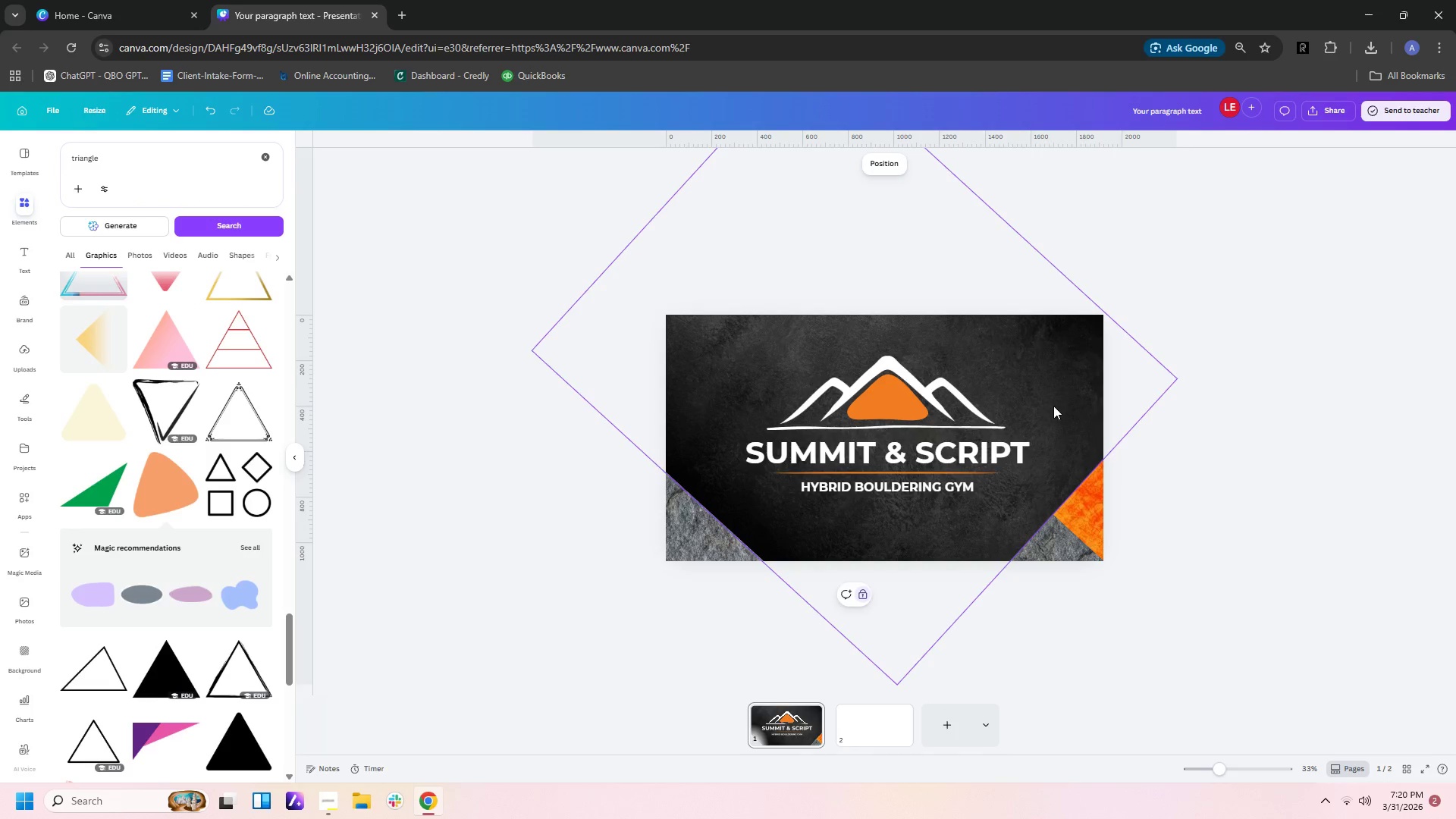 
left_click([1053, 406])
 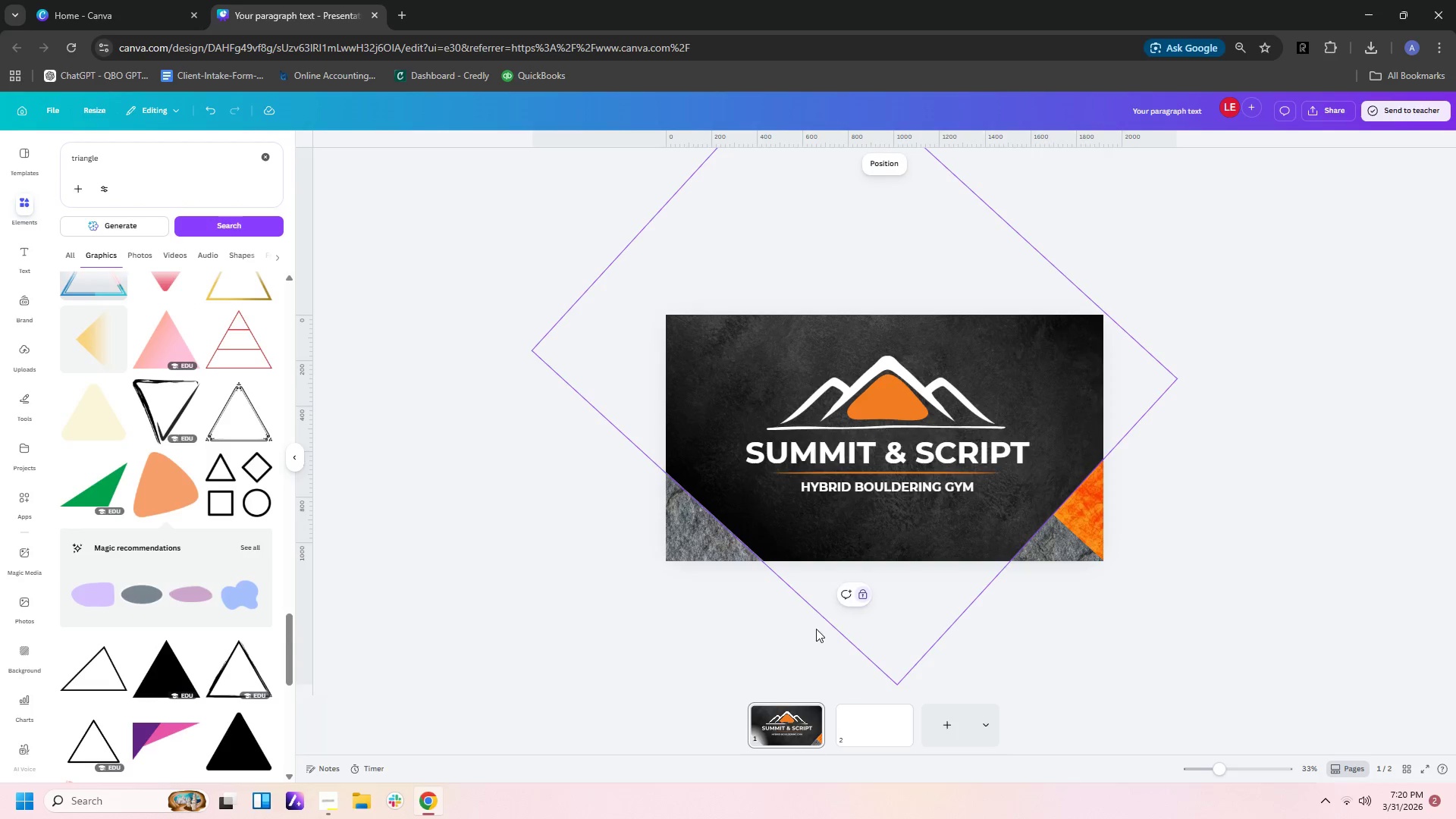 
left_click([862, 598])
 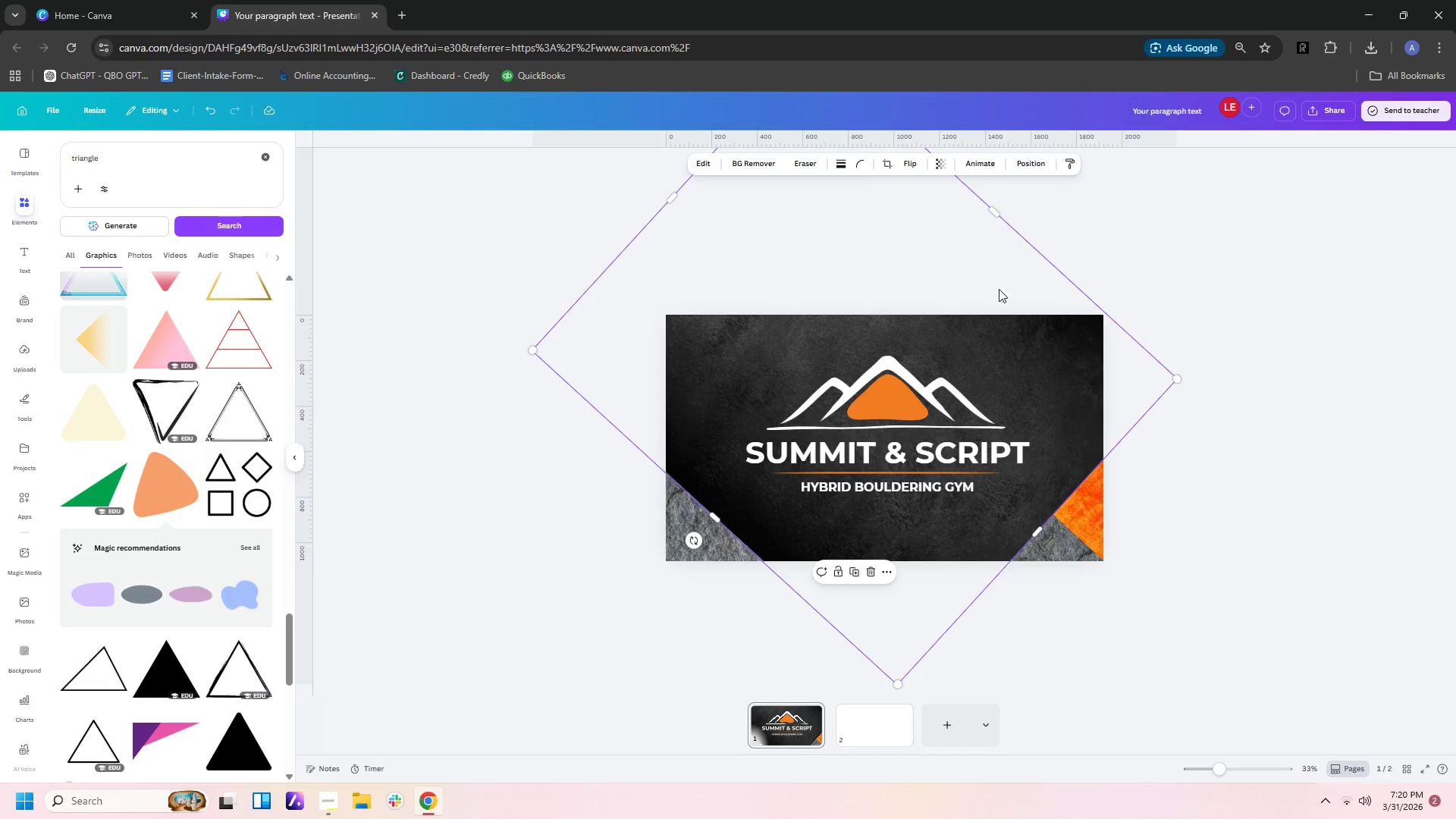 
left_click([1028, 387])
 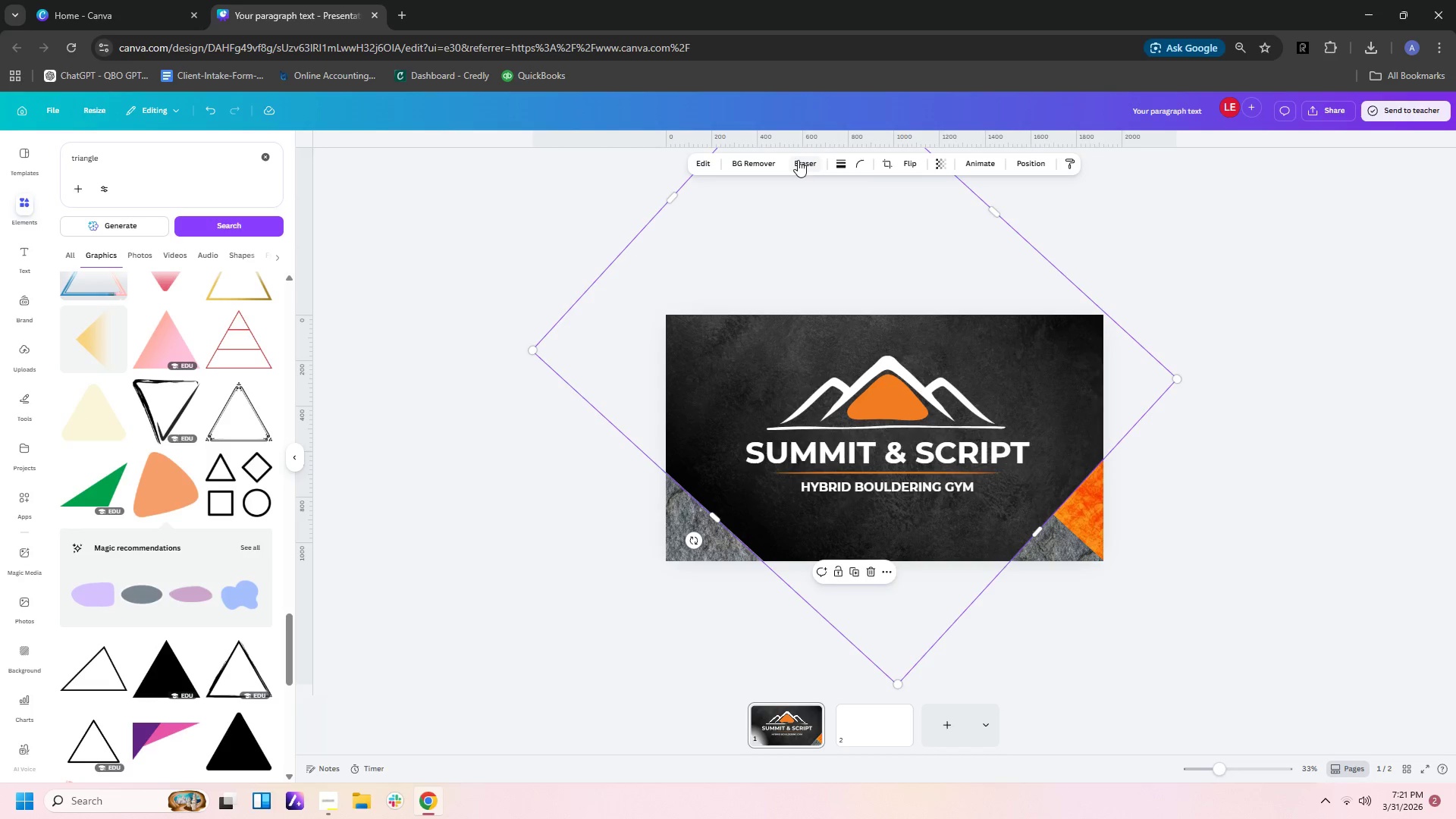 
left_click([708, 159])
 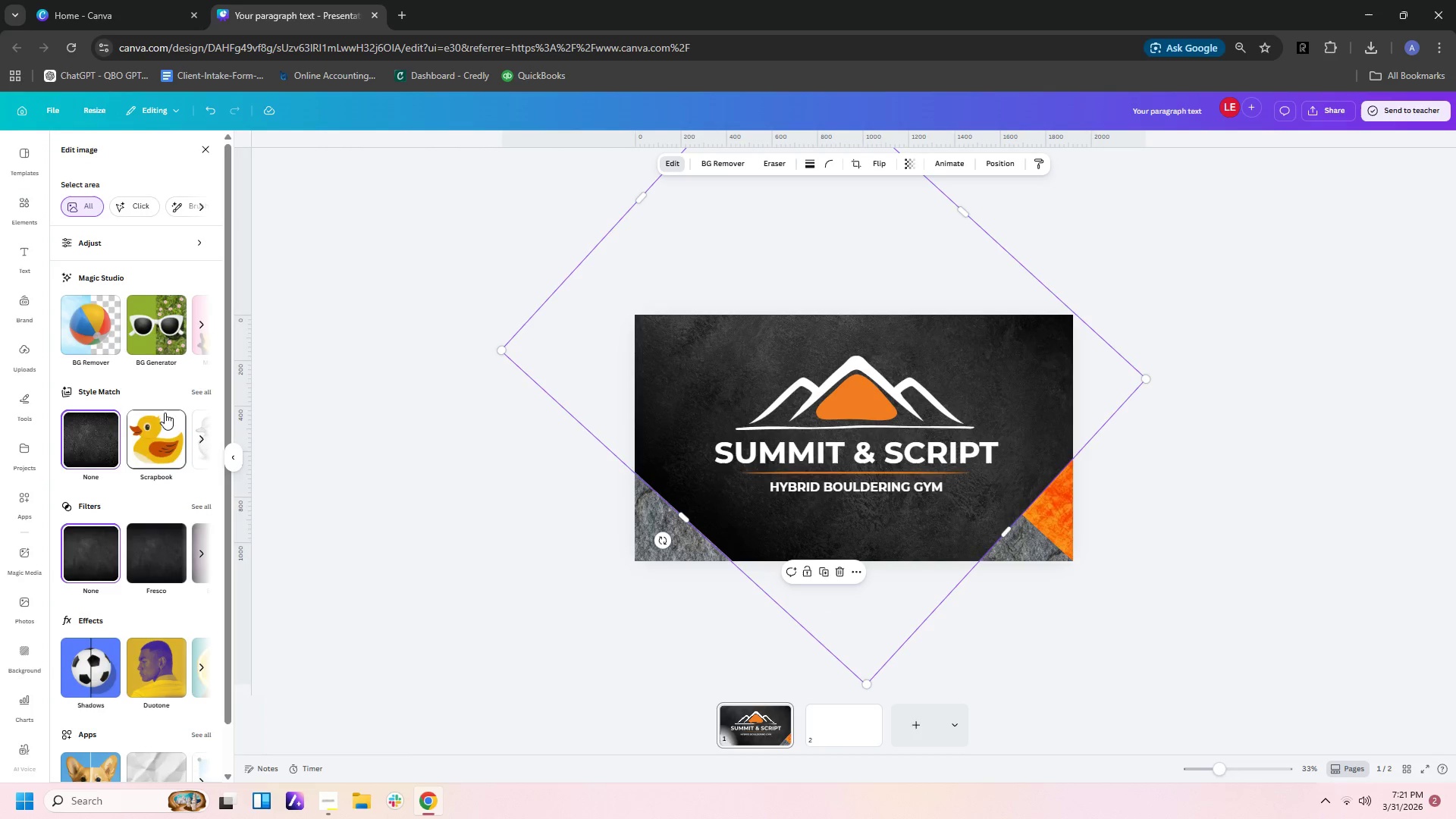 
left_click([195, 393])
 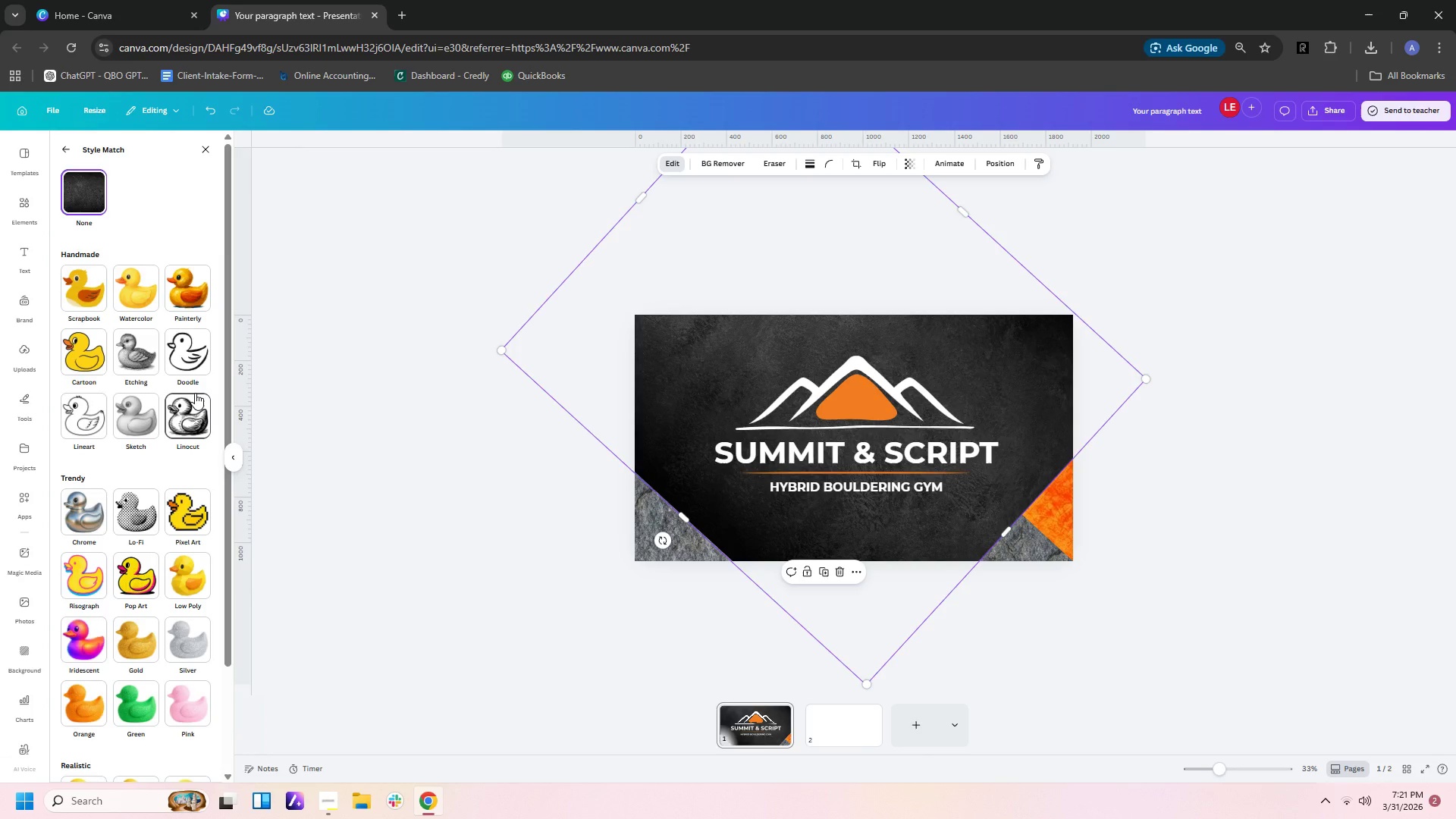 
scroll: coordinate [195, 395], scroll_direction: down, amount: 6.0
 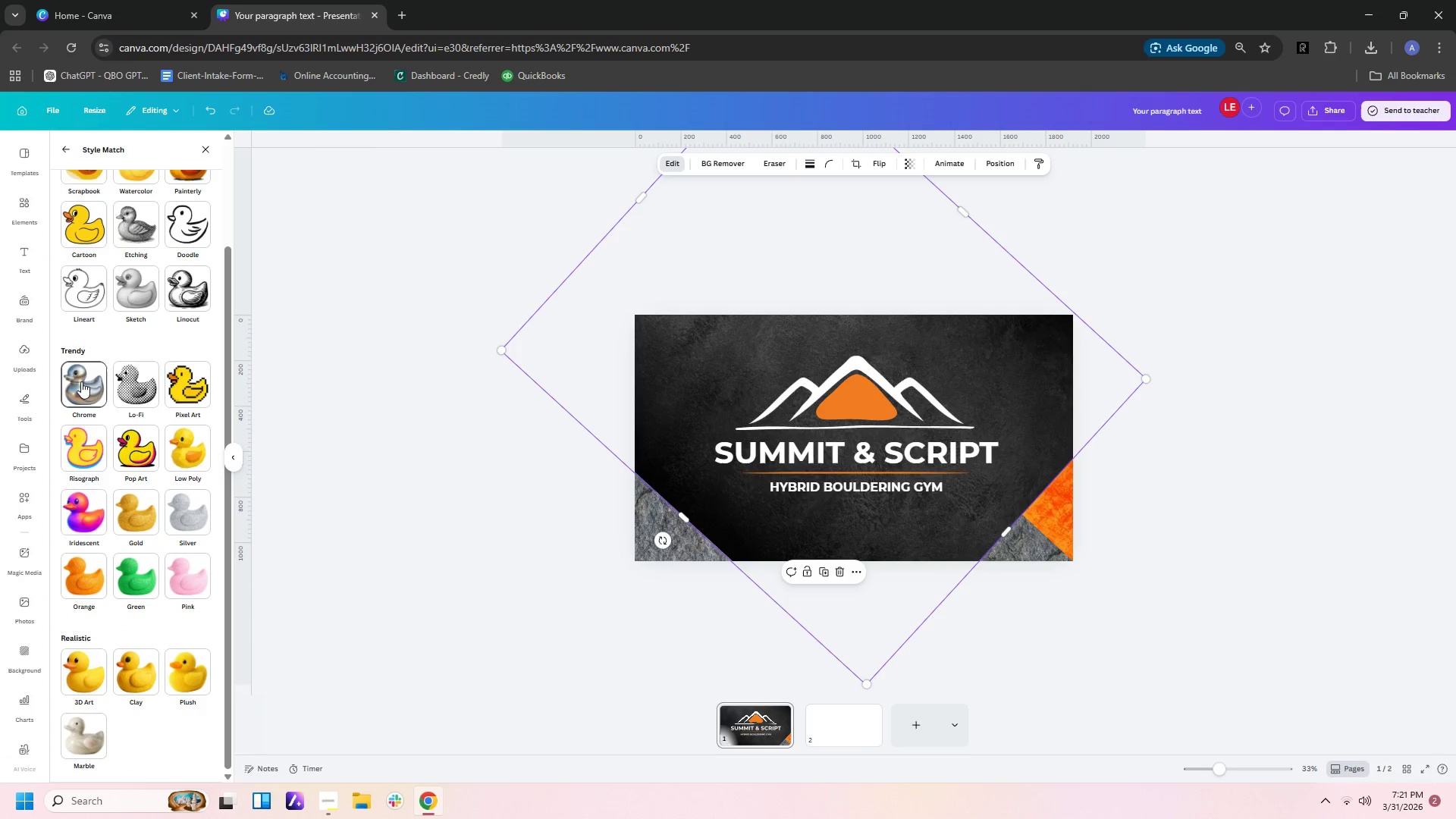 
left_click([438, 409])
 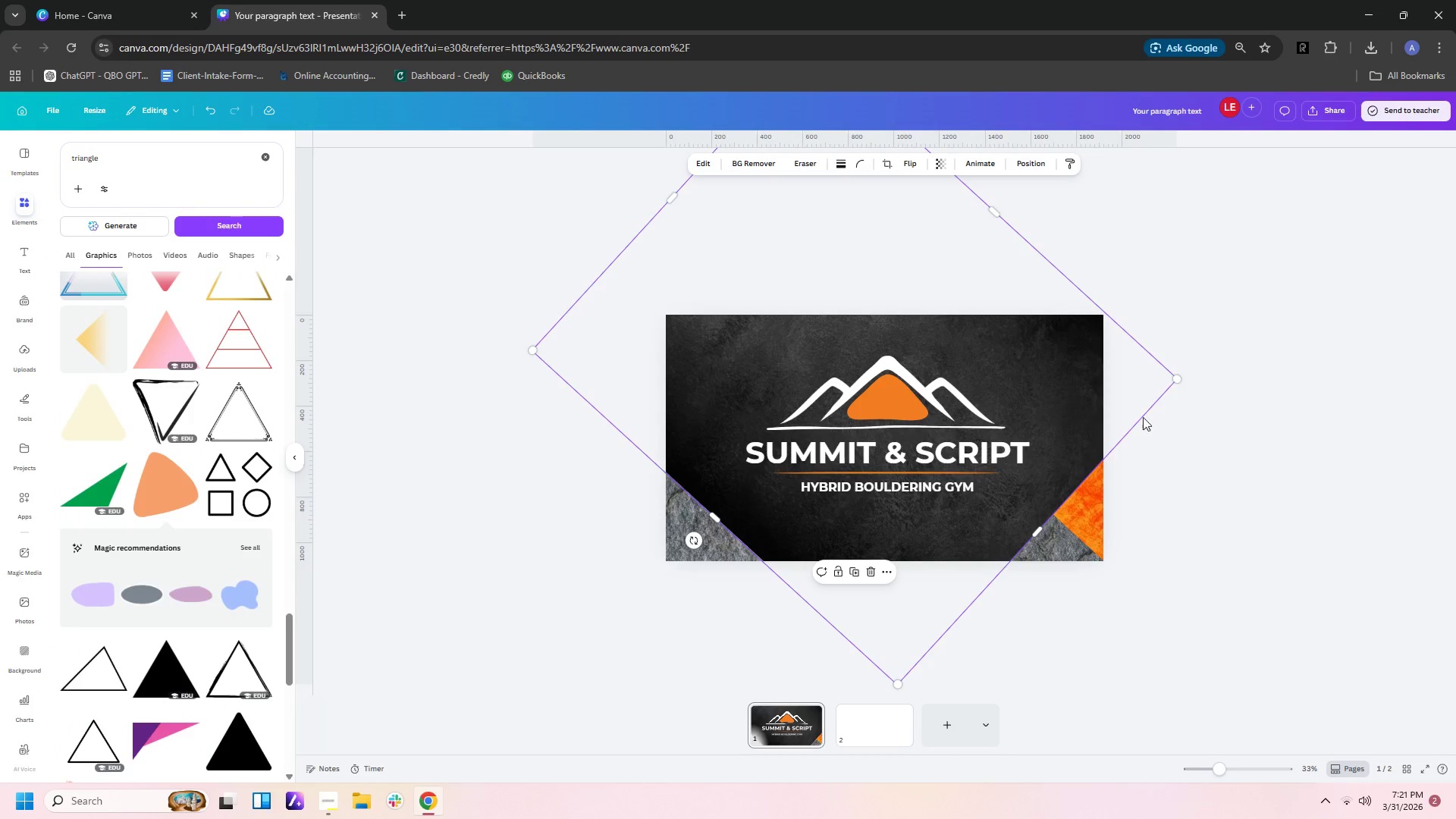 
left_click([1215, 433])
 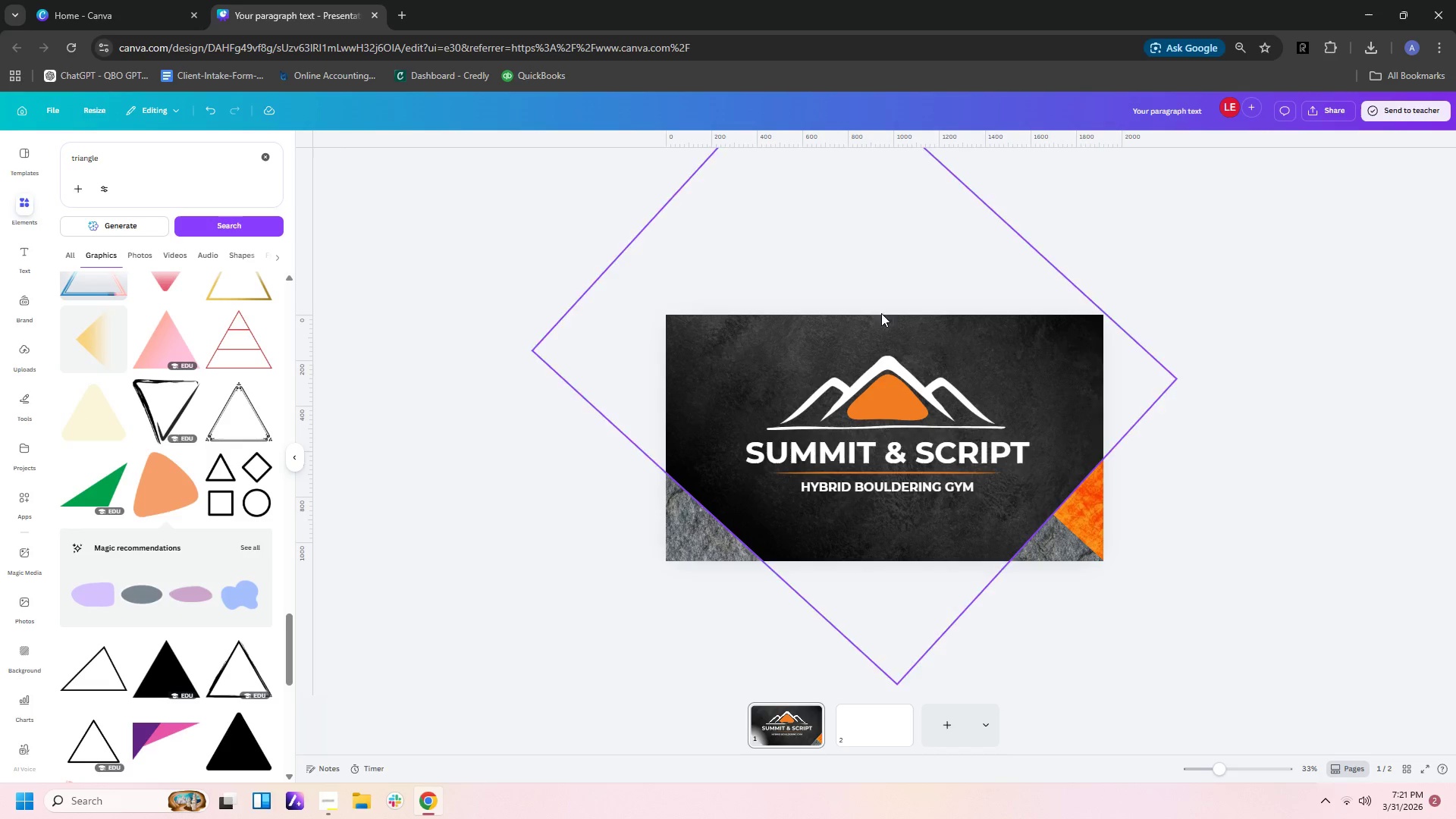 
wait(8.41)
 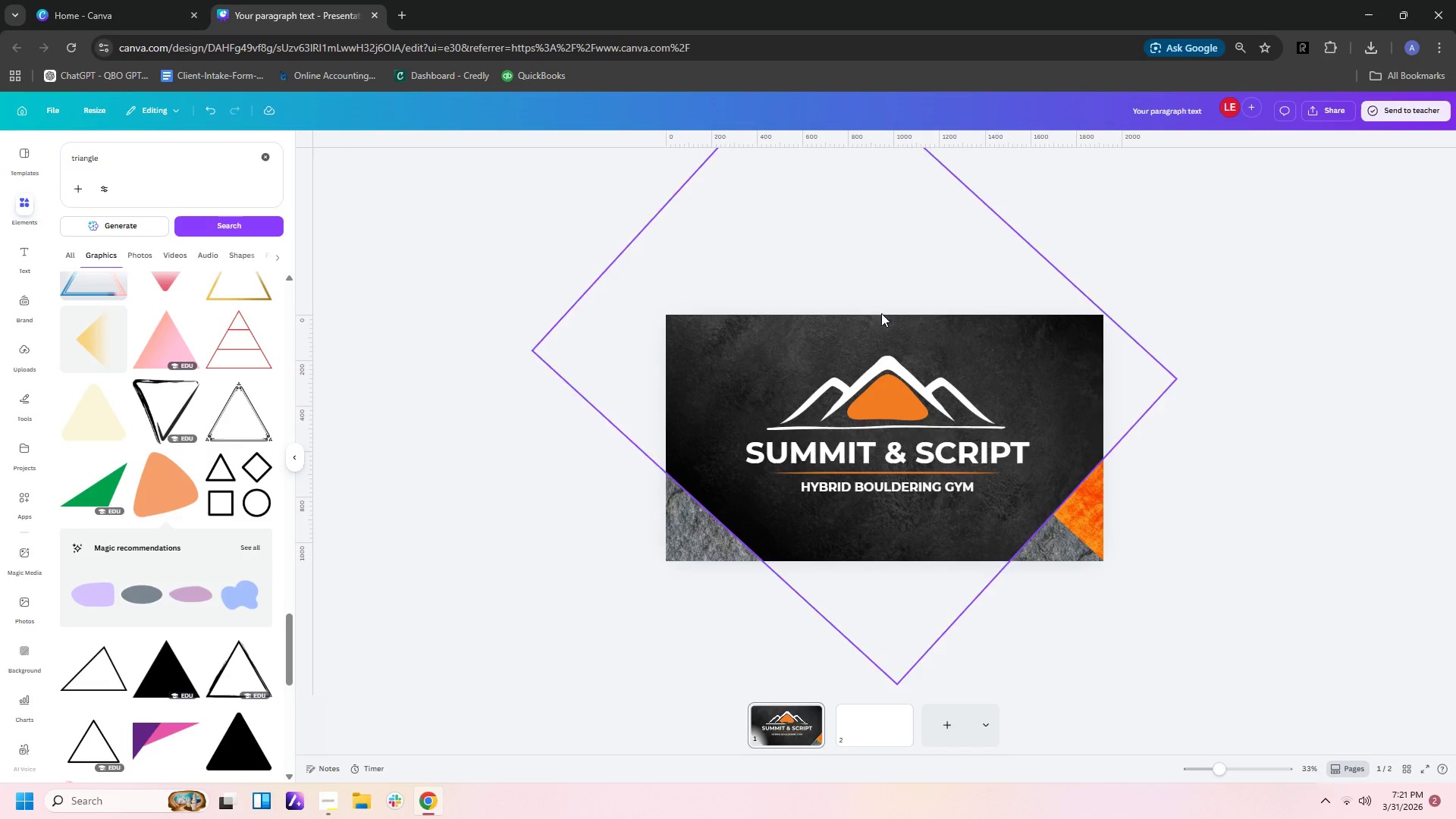 
left_click([1262, 380])
 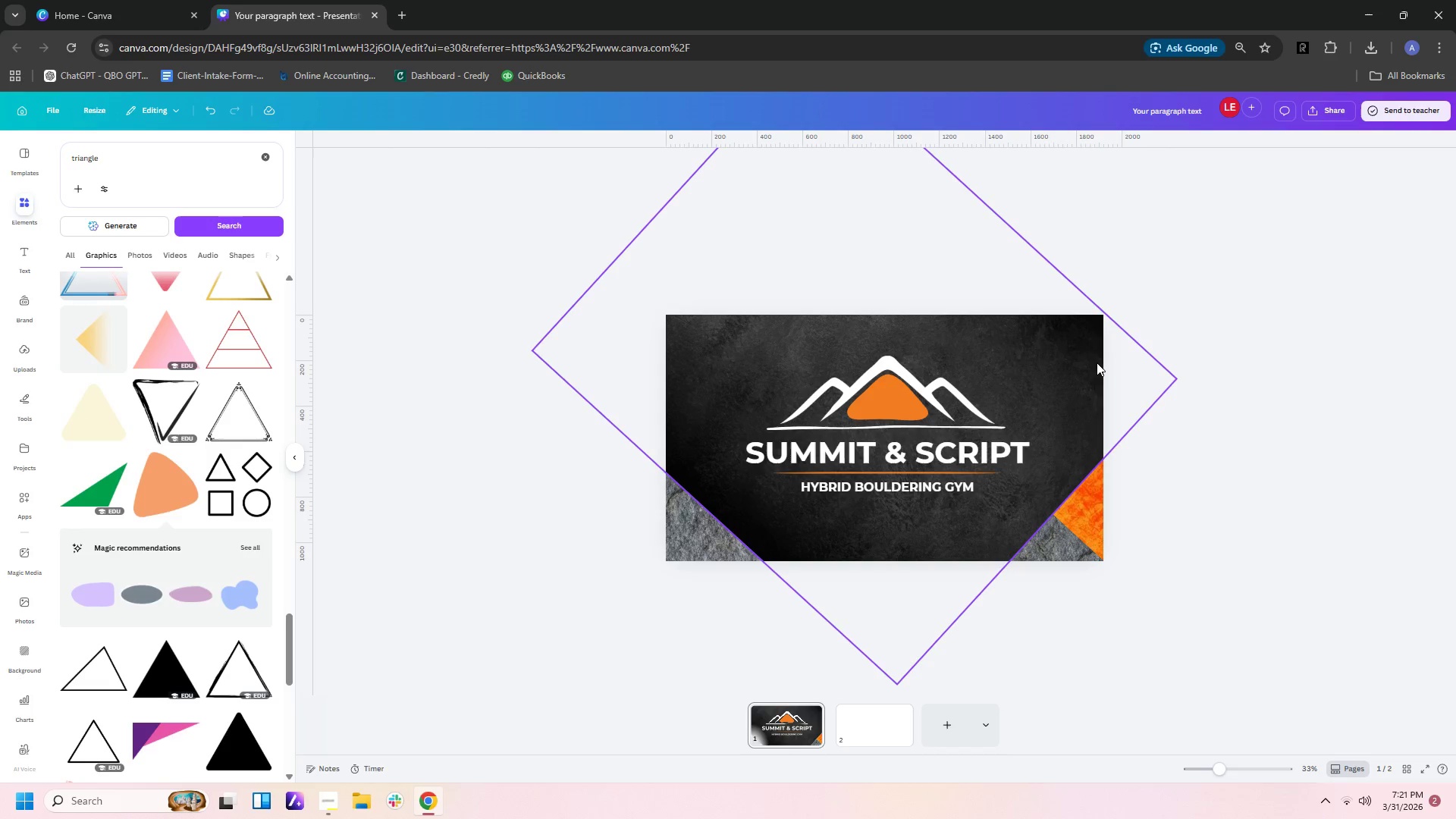 
left_click([1097, 362])
 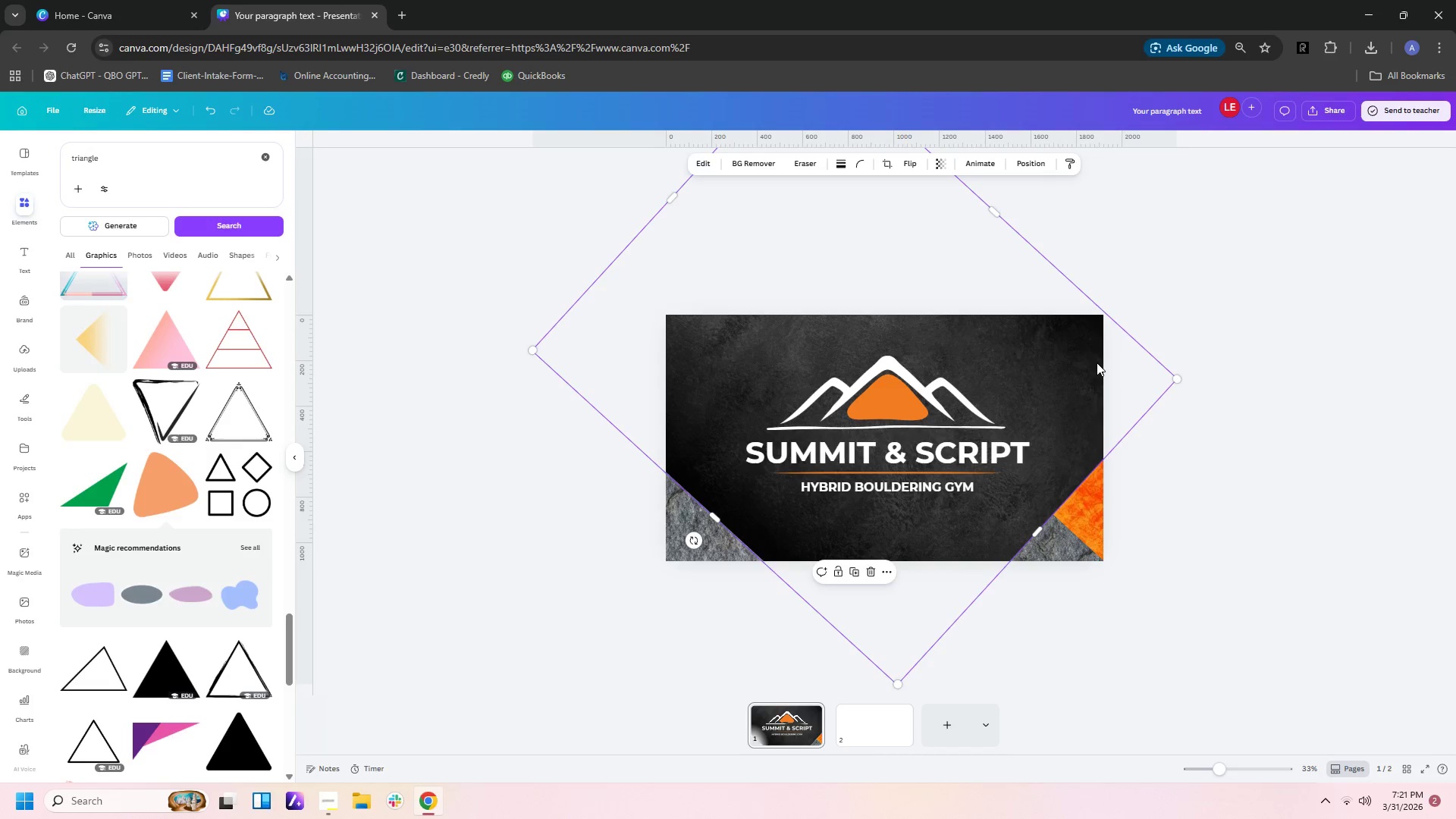 
right_click([1097, 362])
 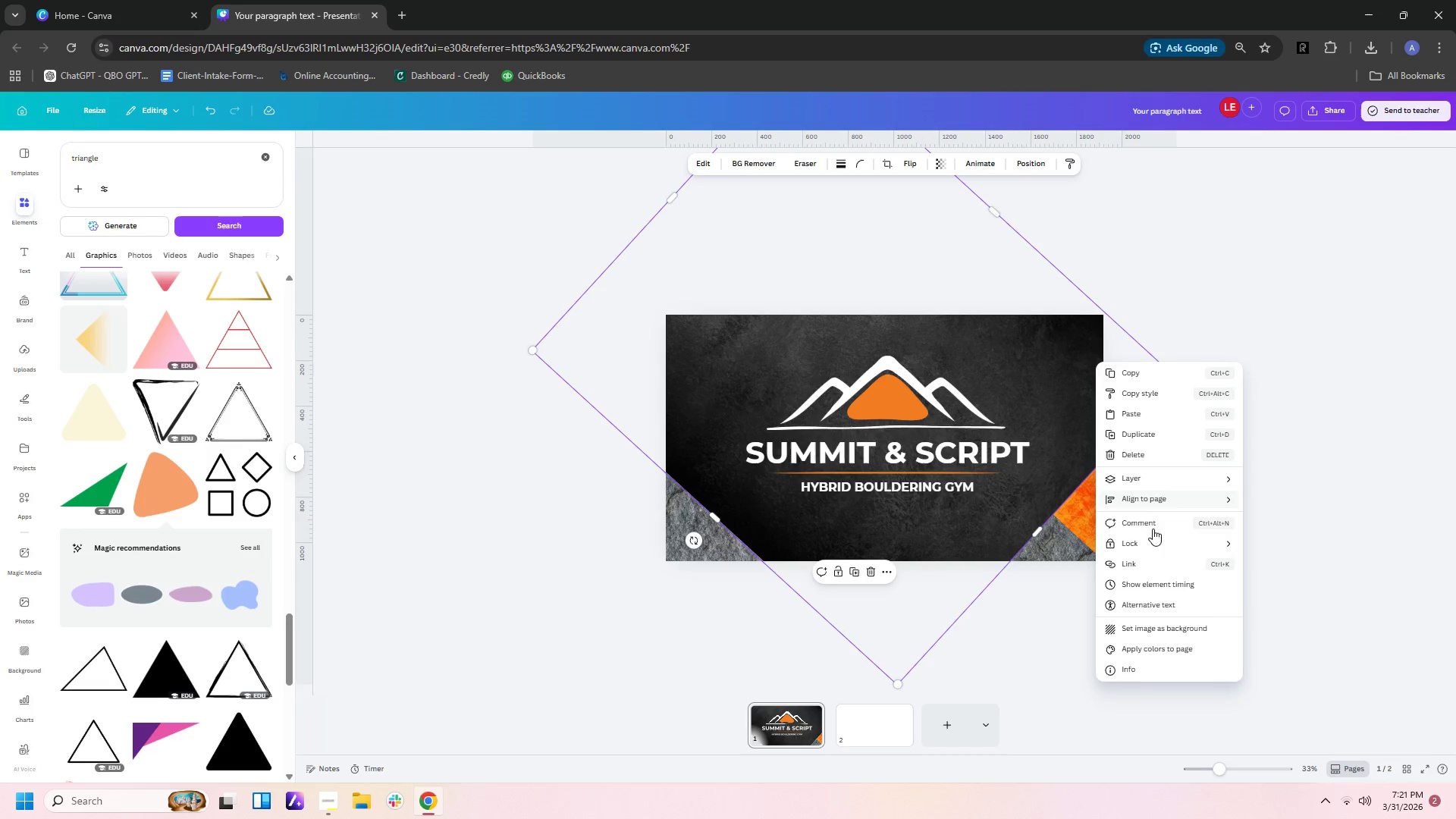 
left_click([1151, 541])
 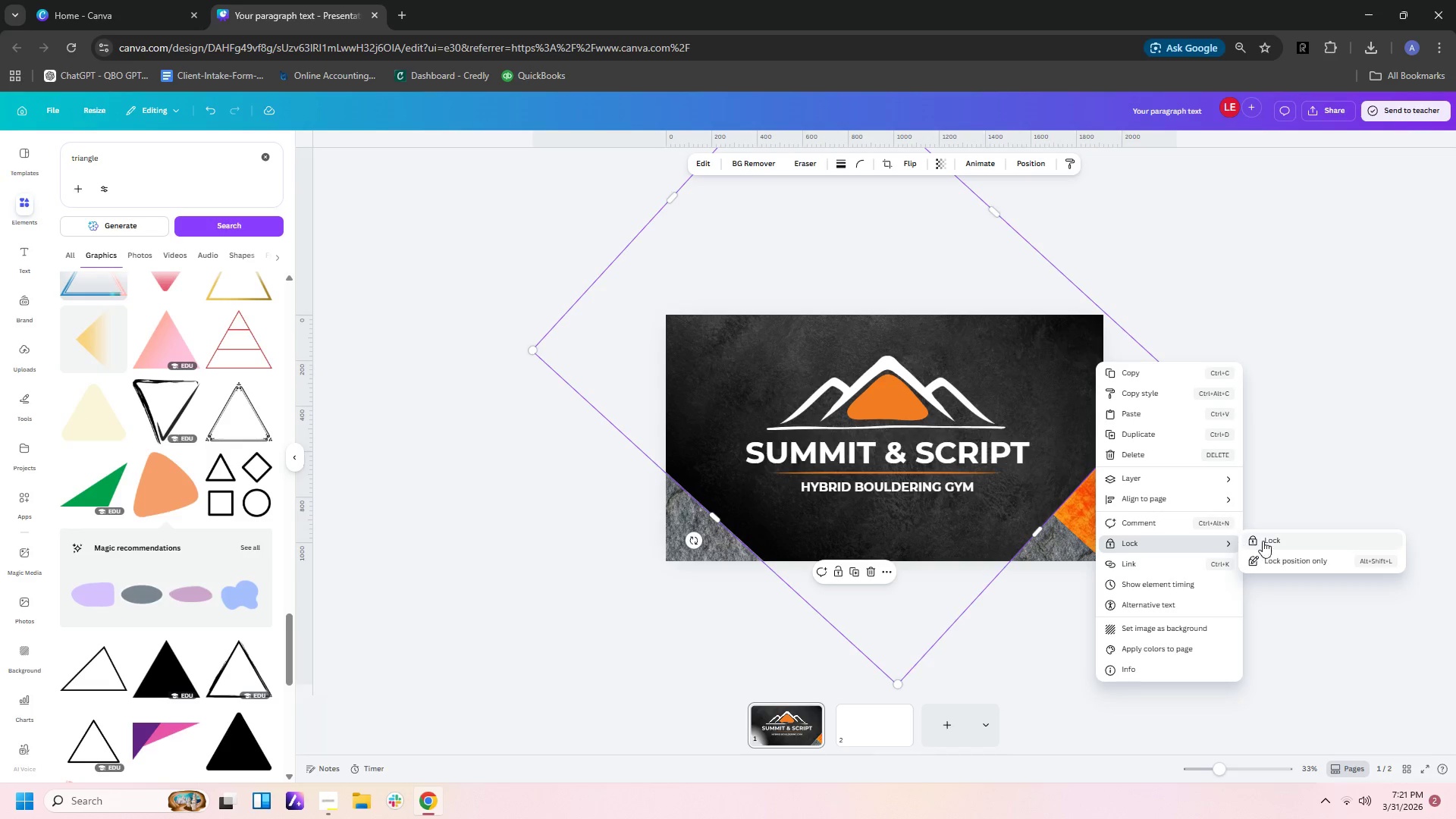 
left_click([1264, 541])
 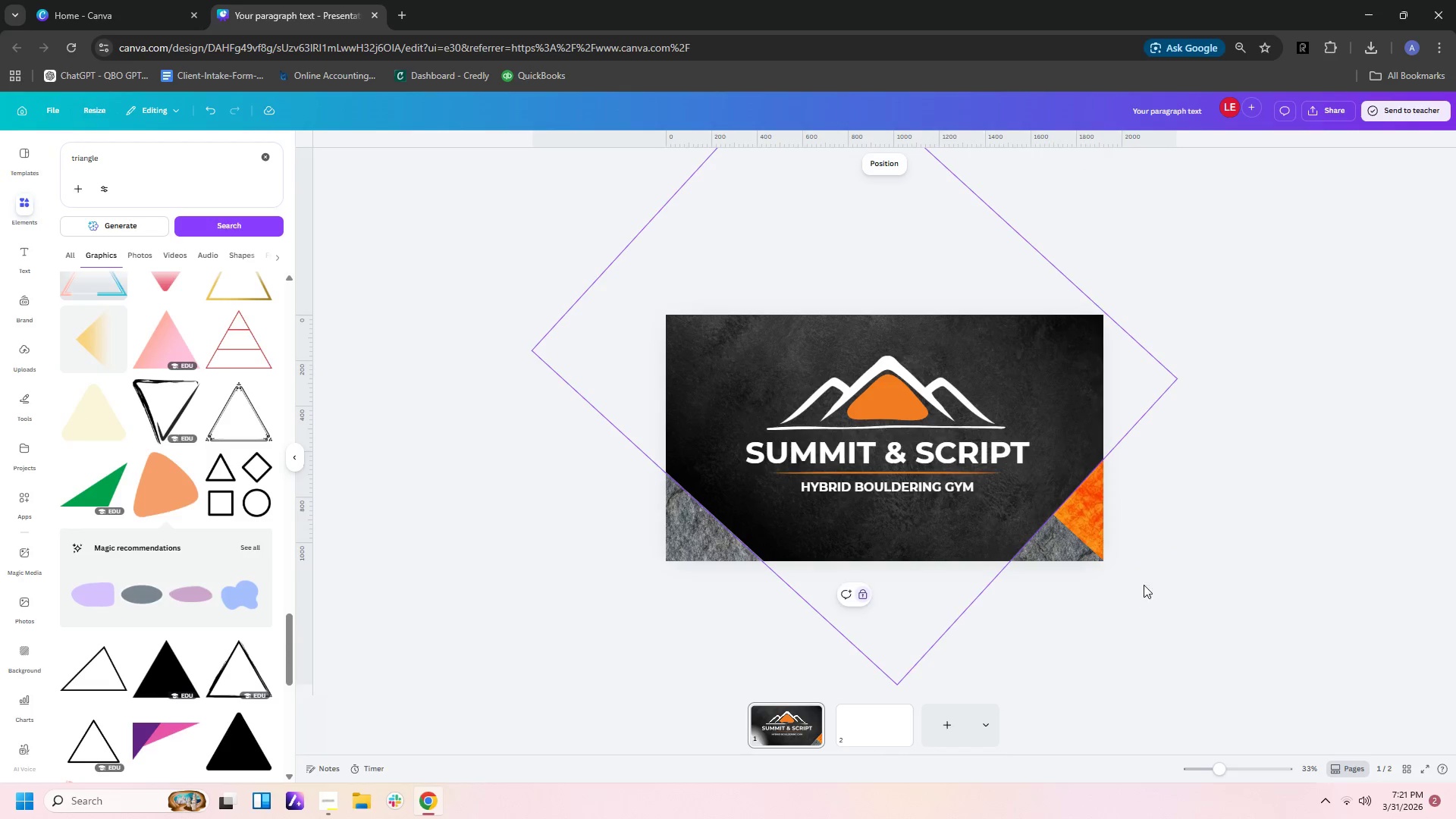 
left_click_drag(start_coordinate=[1148, 551], to_coordinate=[1080, 530])
 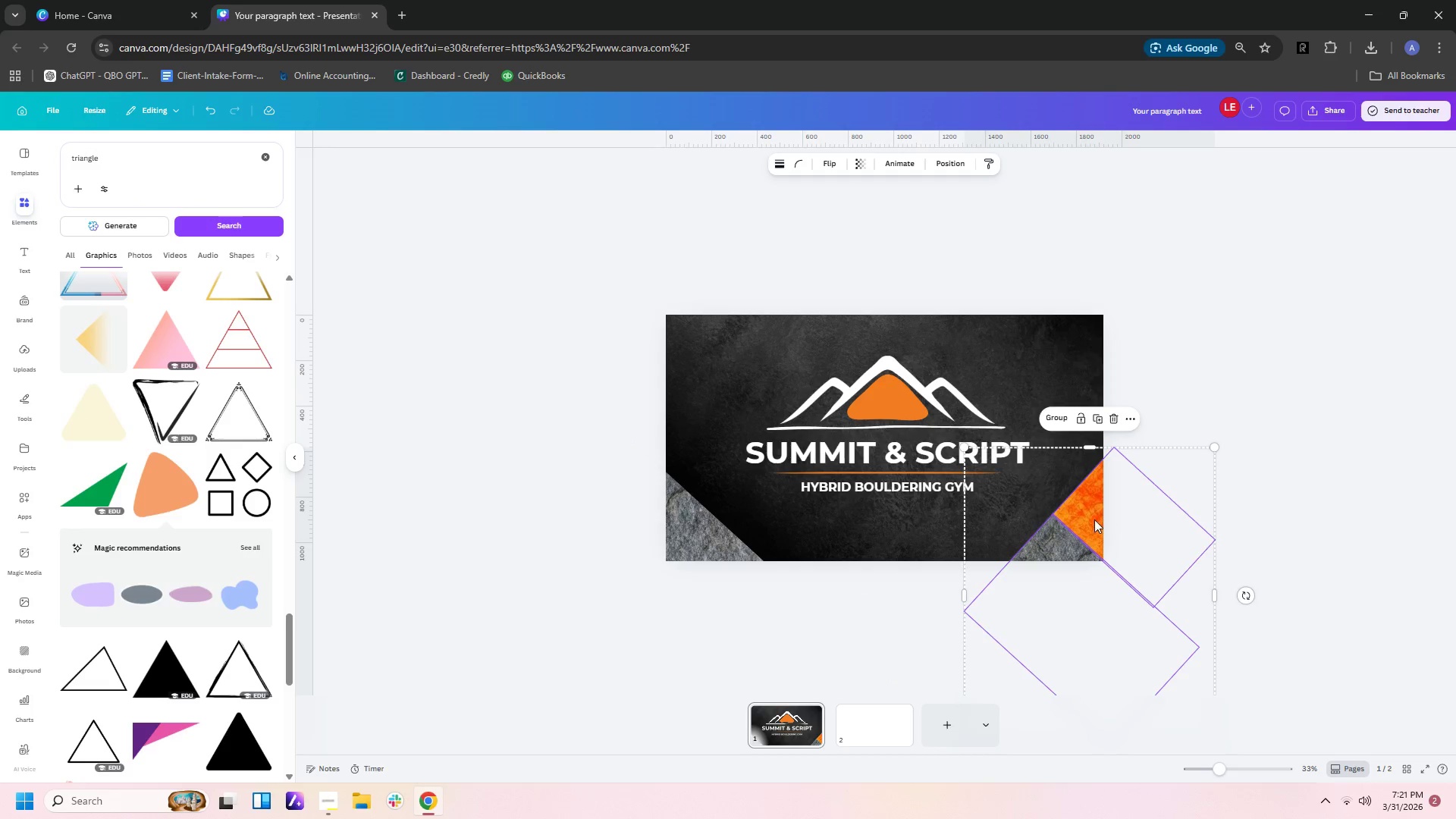 
right_click([1090, 519])
 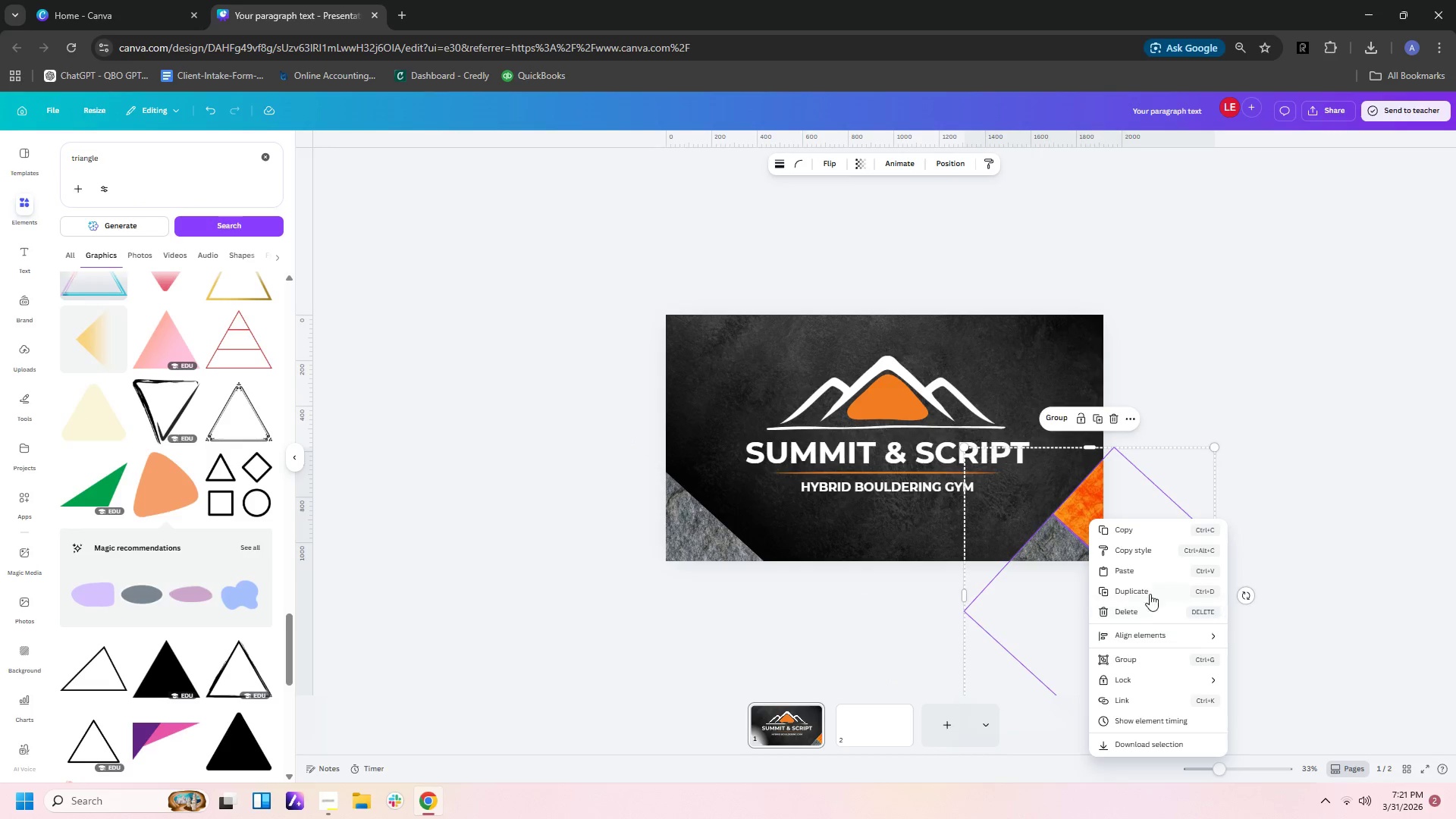 
left_click([1151, 679])
 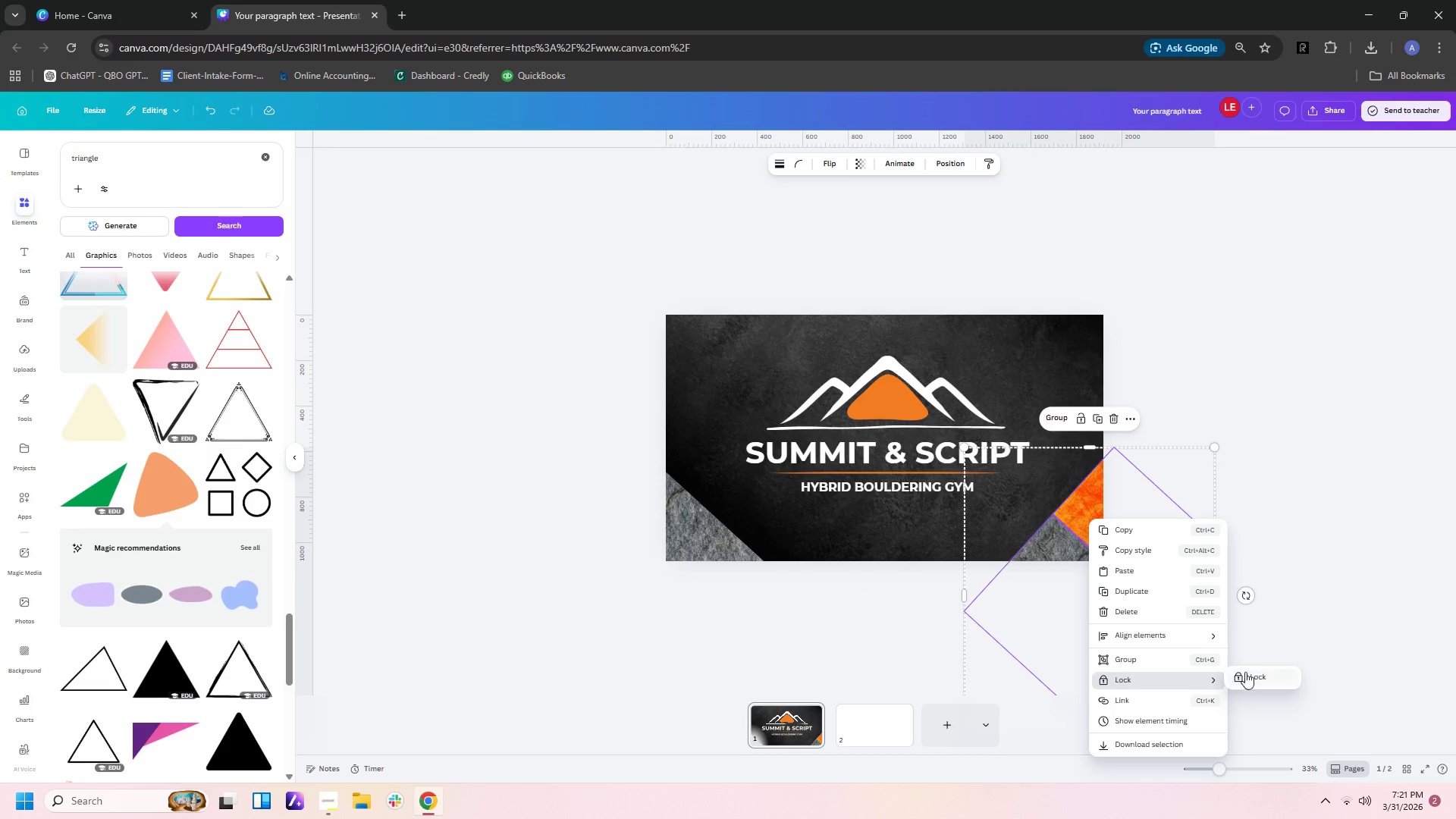 
left_click([1260, 673])
 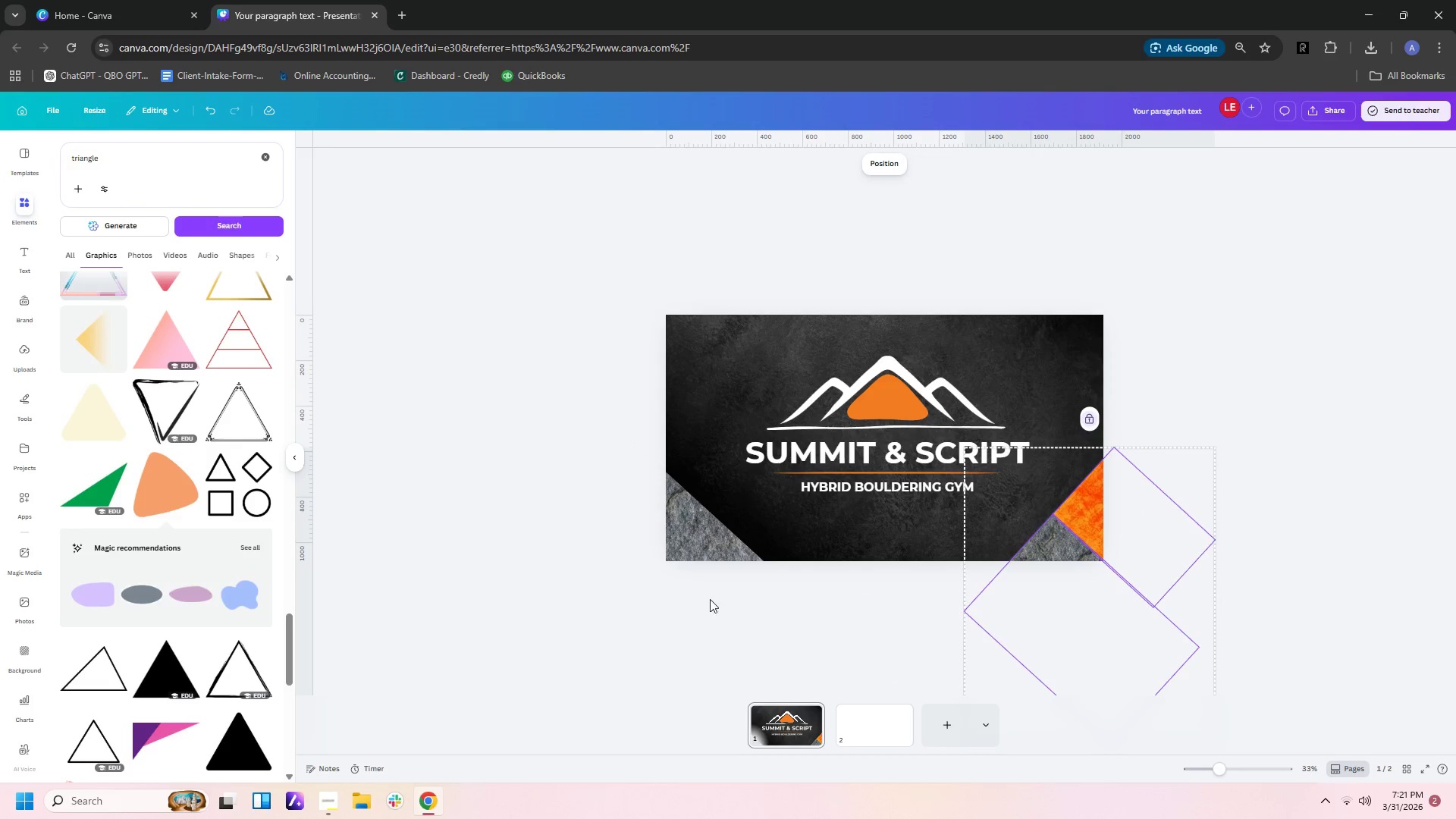 
left_click_drag(start_coordinate=[704, 581], to_coordinate=[697, 542])
 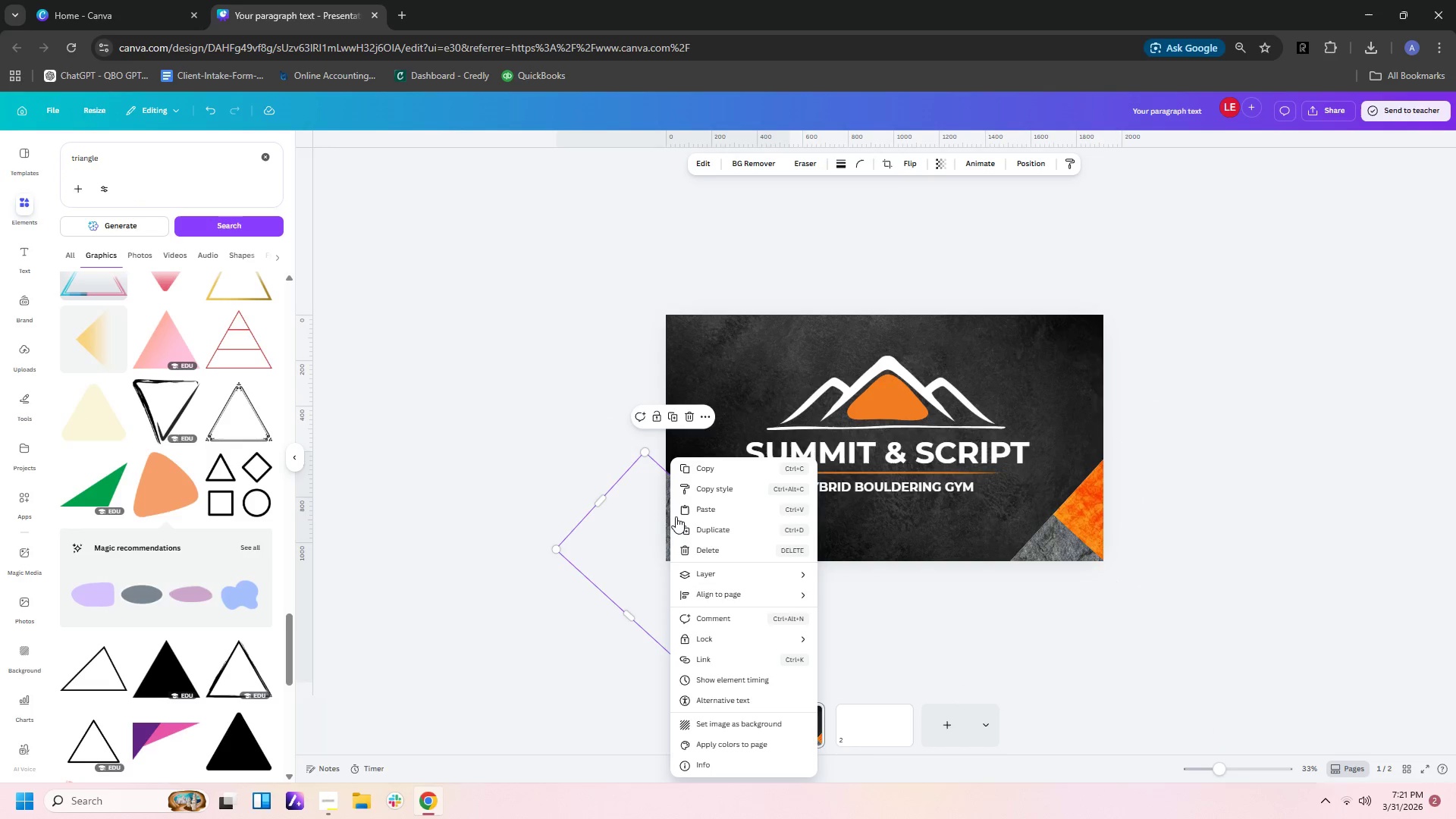 
left_click([648, 414])
 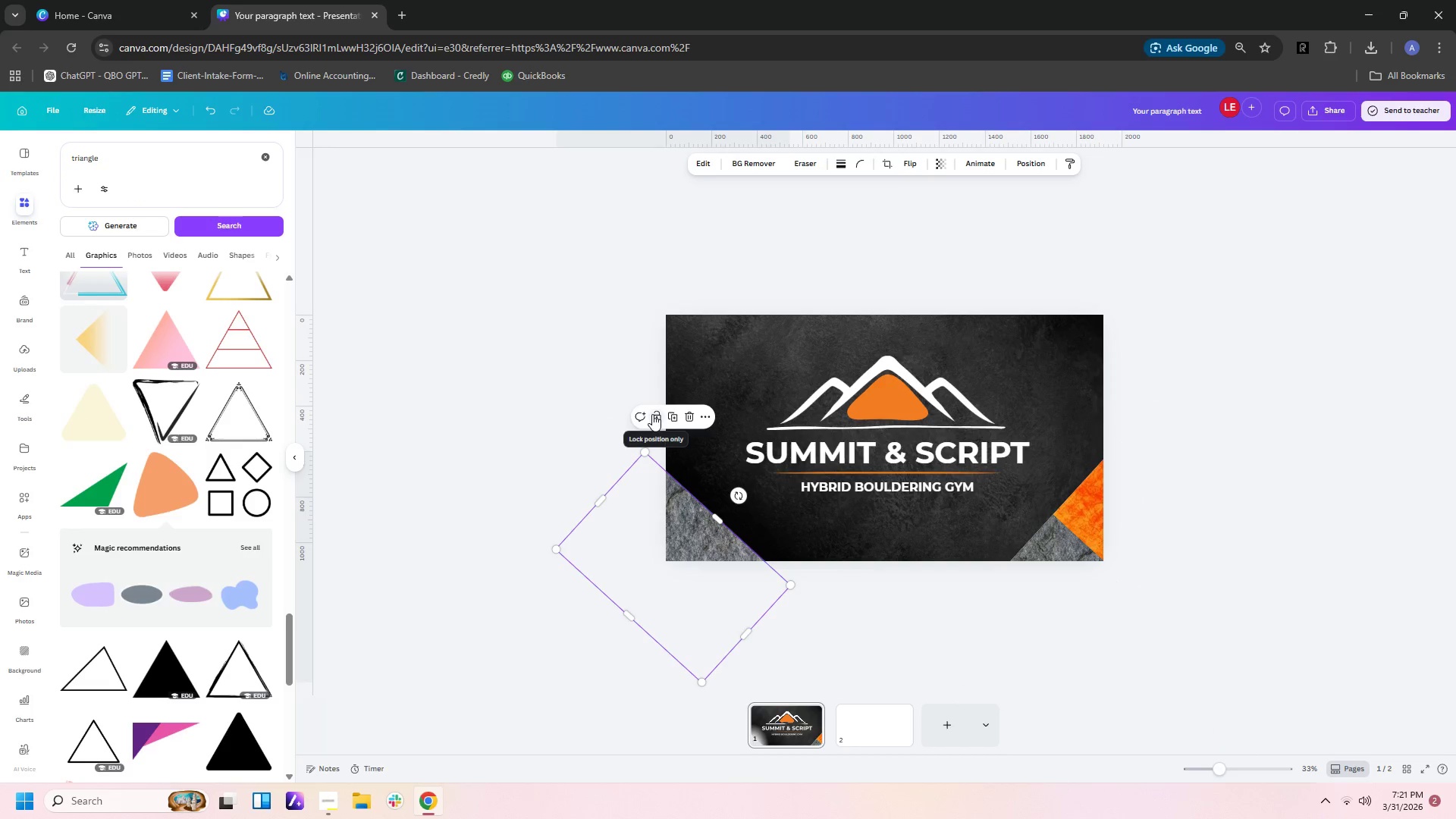 
left_click([652, 414])
 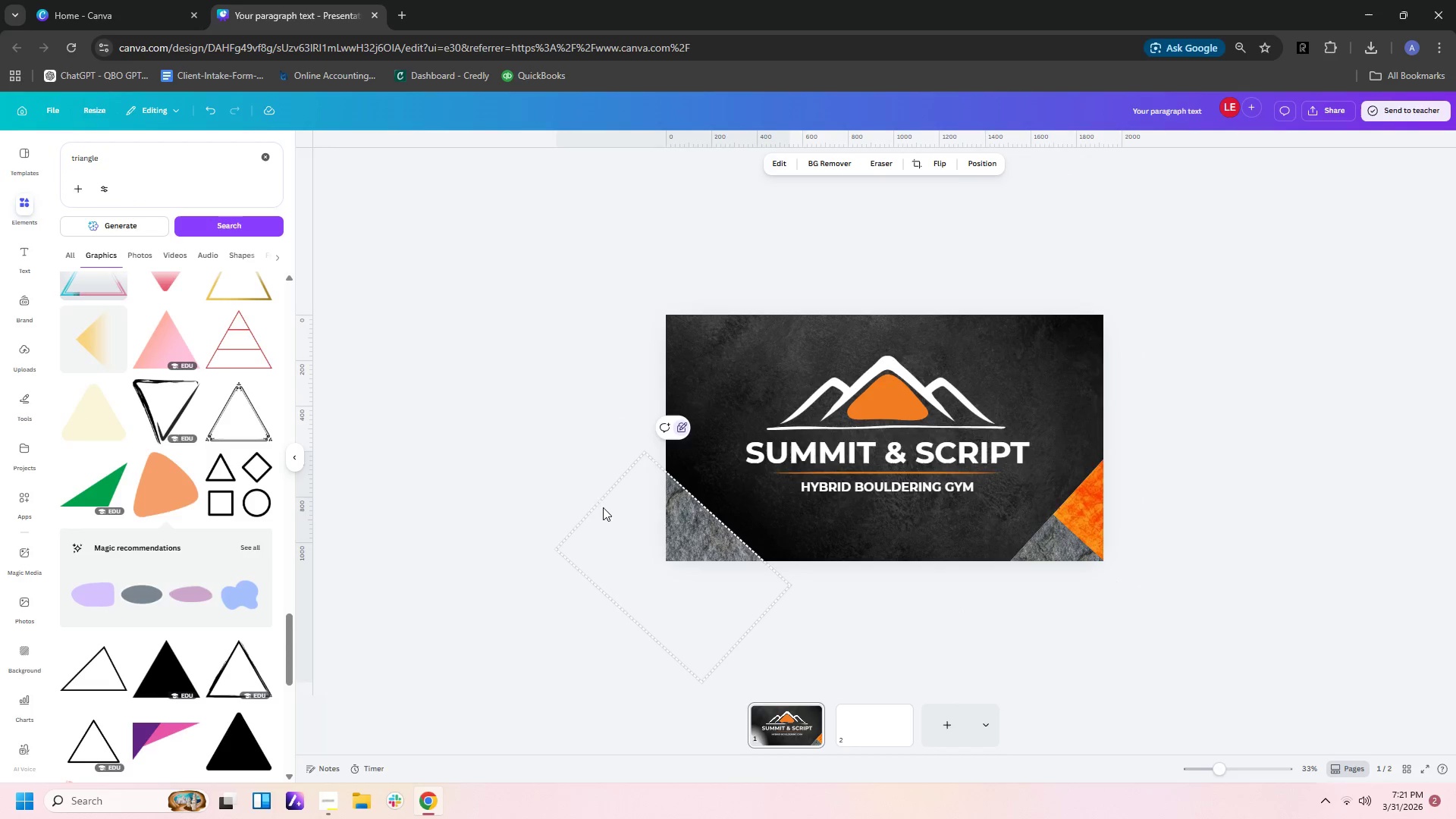 
left_click([1162, 546])
 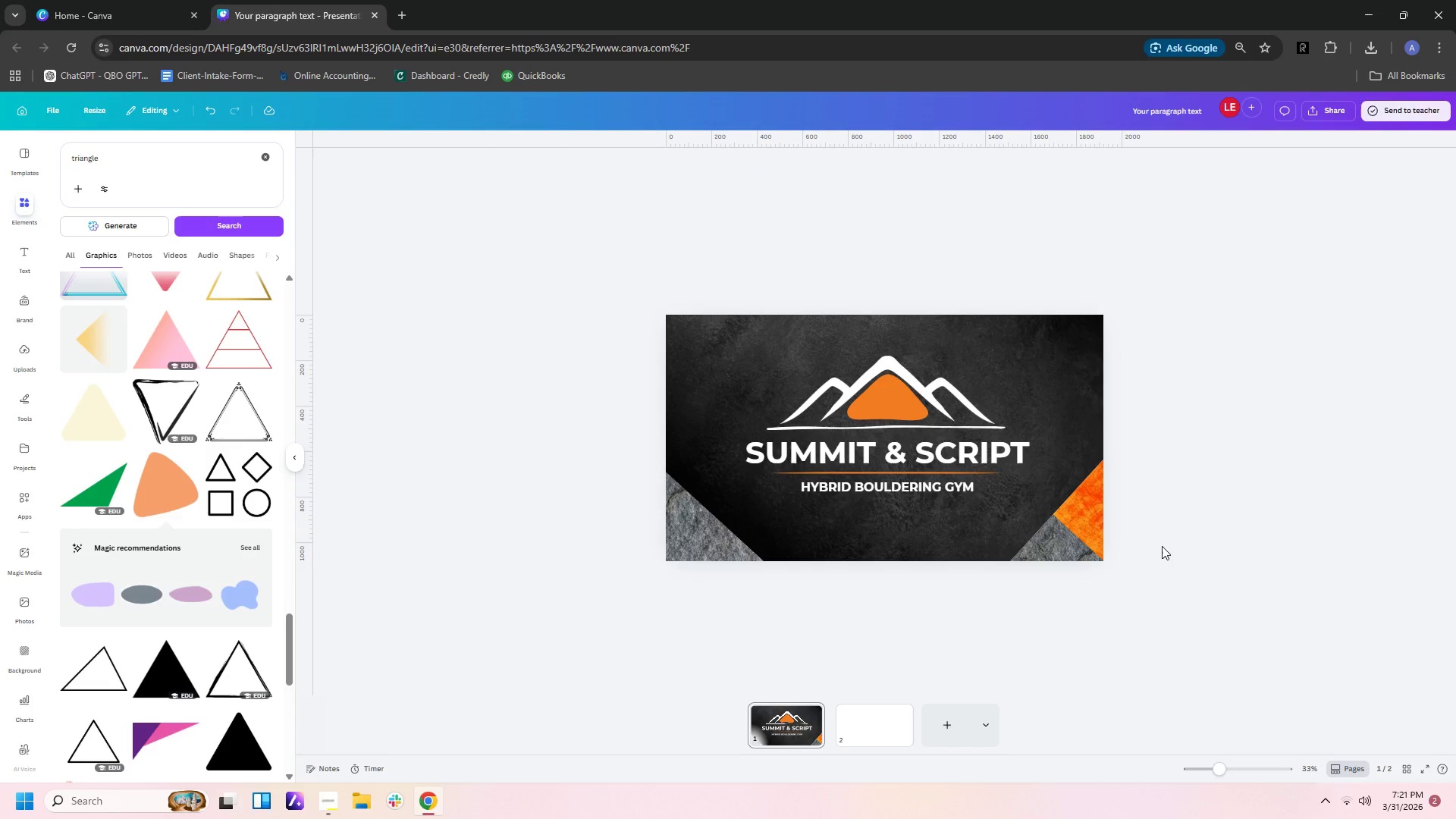 
scroll: coordinate [1162, 546], scroll_direction: down, amount: 2.0
 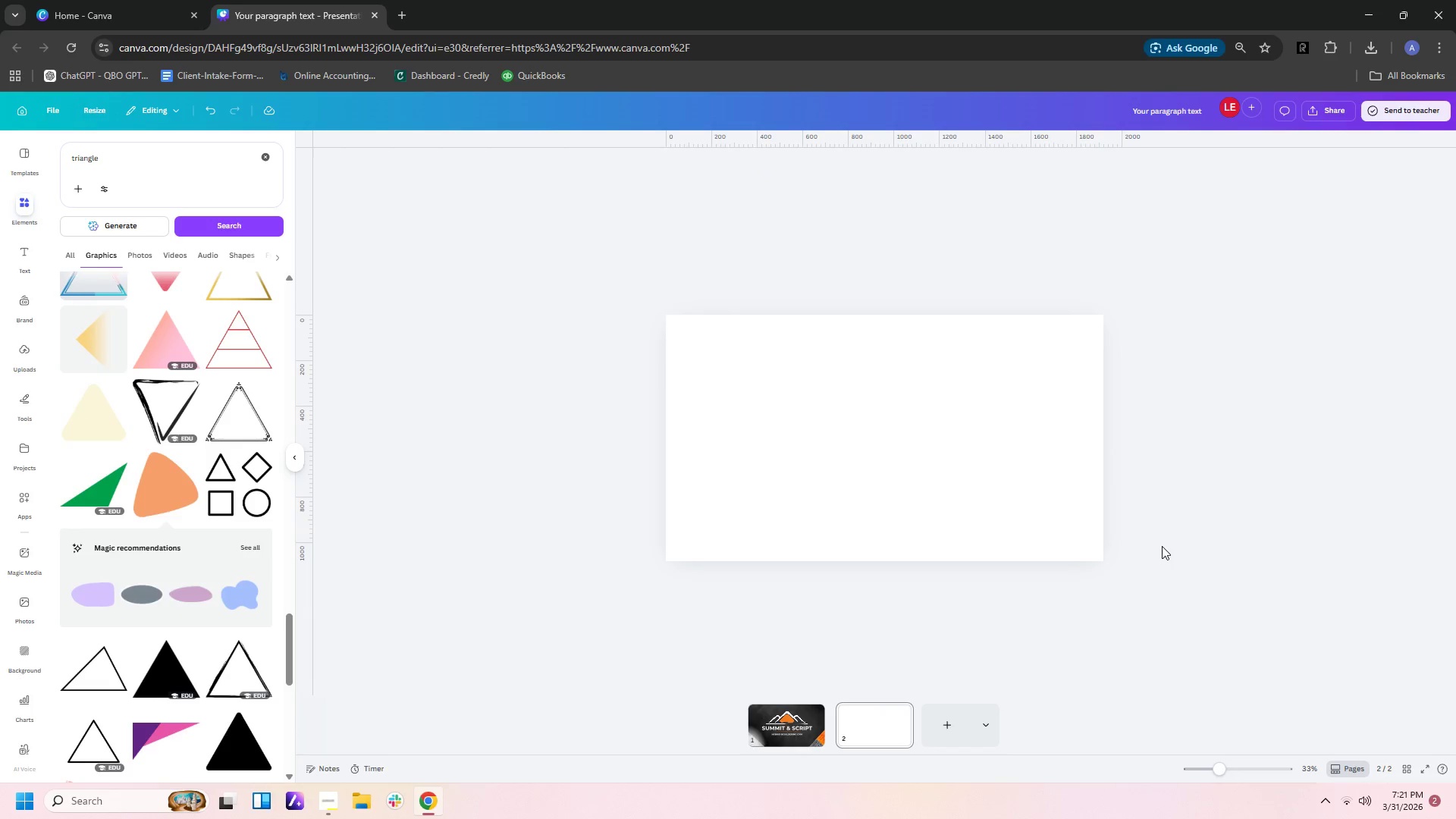 
scroll: coordinate [1162, 546], scroll_direction: up, amount: 2.0
 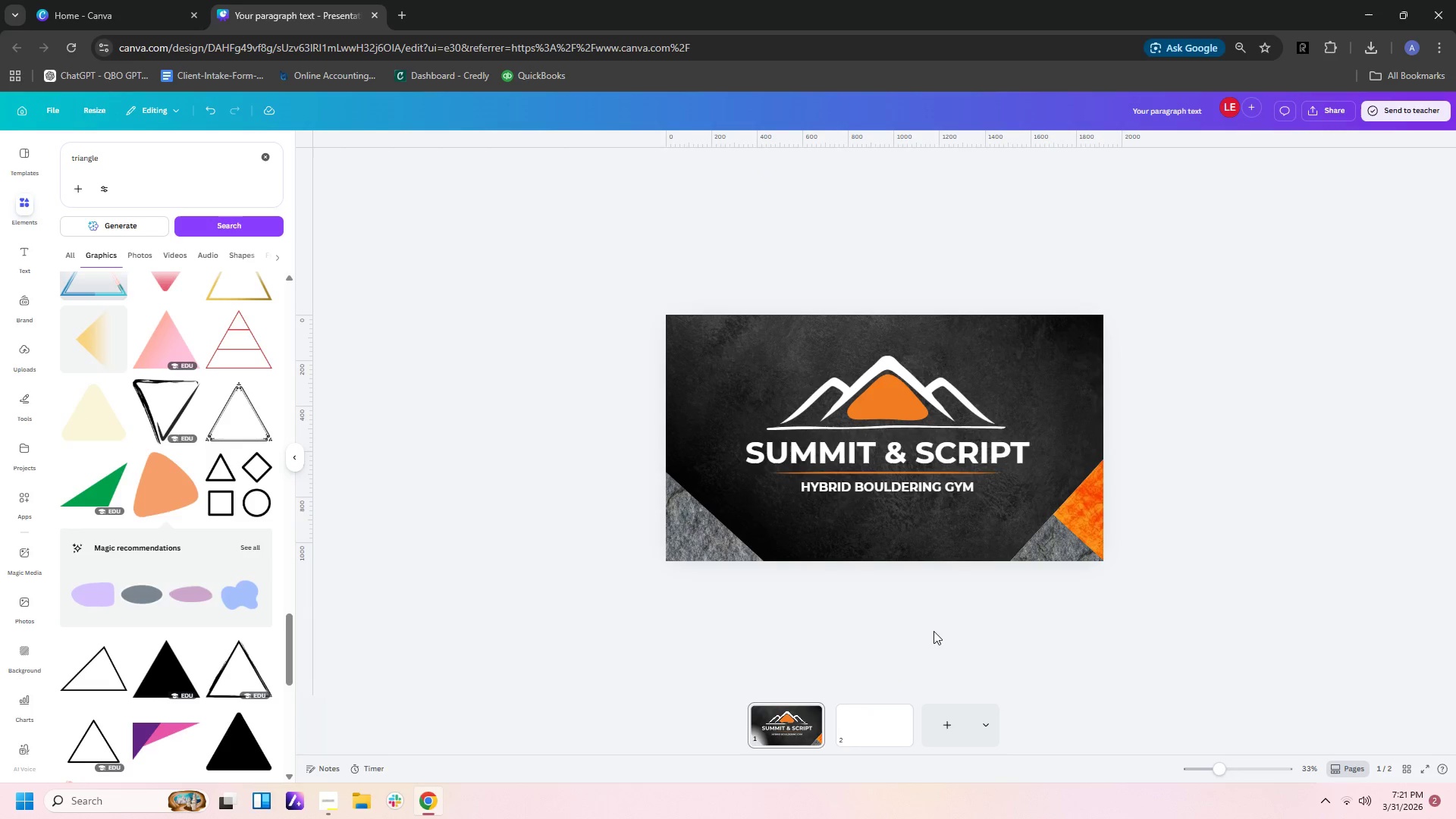 
left_click([864, 725])
 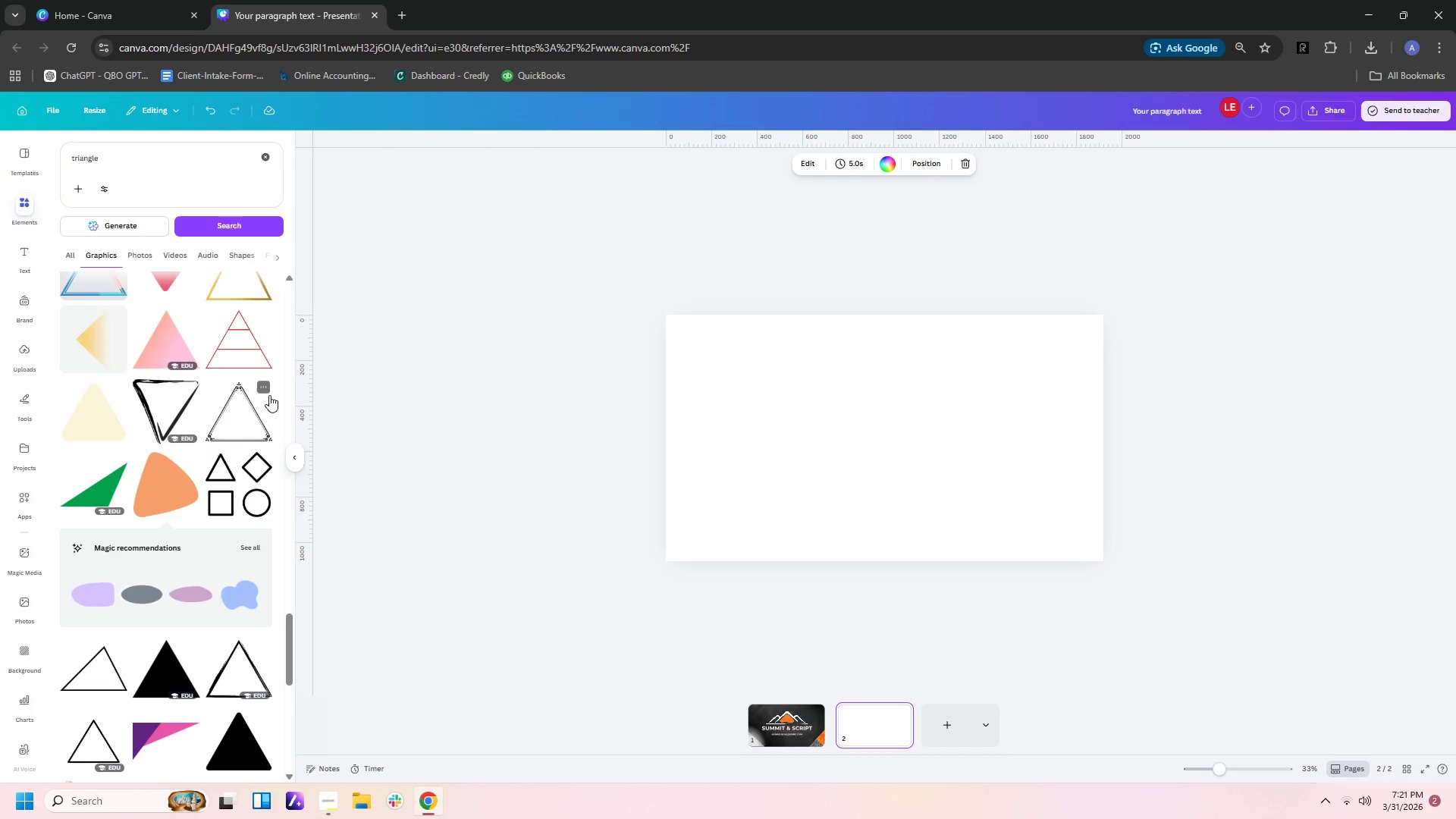 
wait(12.86)
 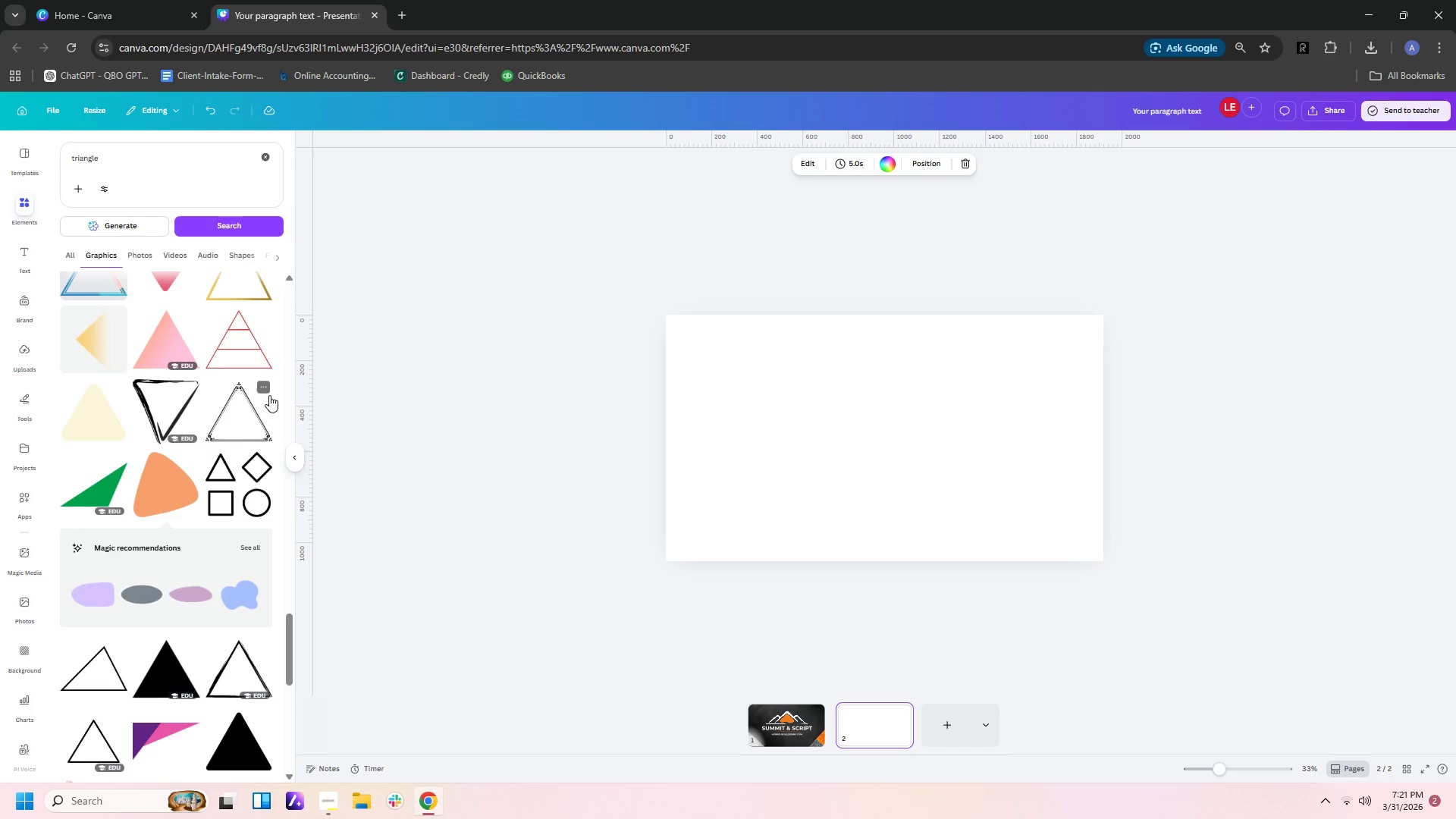 
left_click([21, 246])
 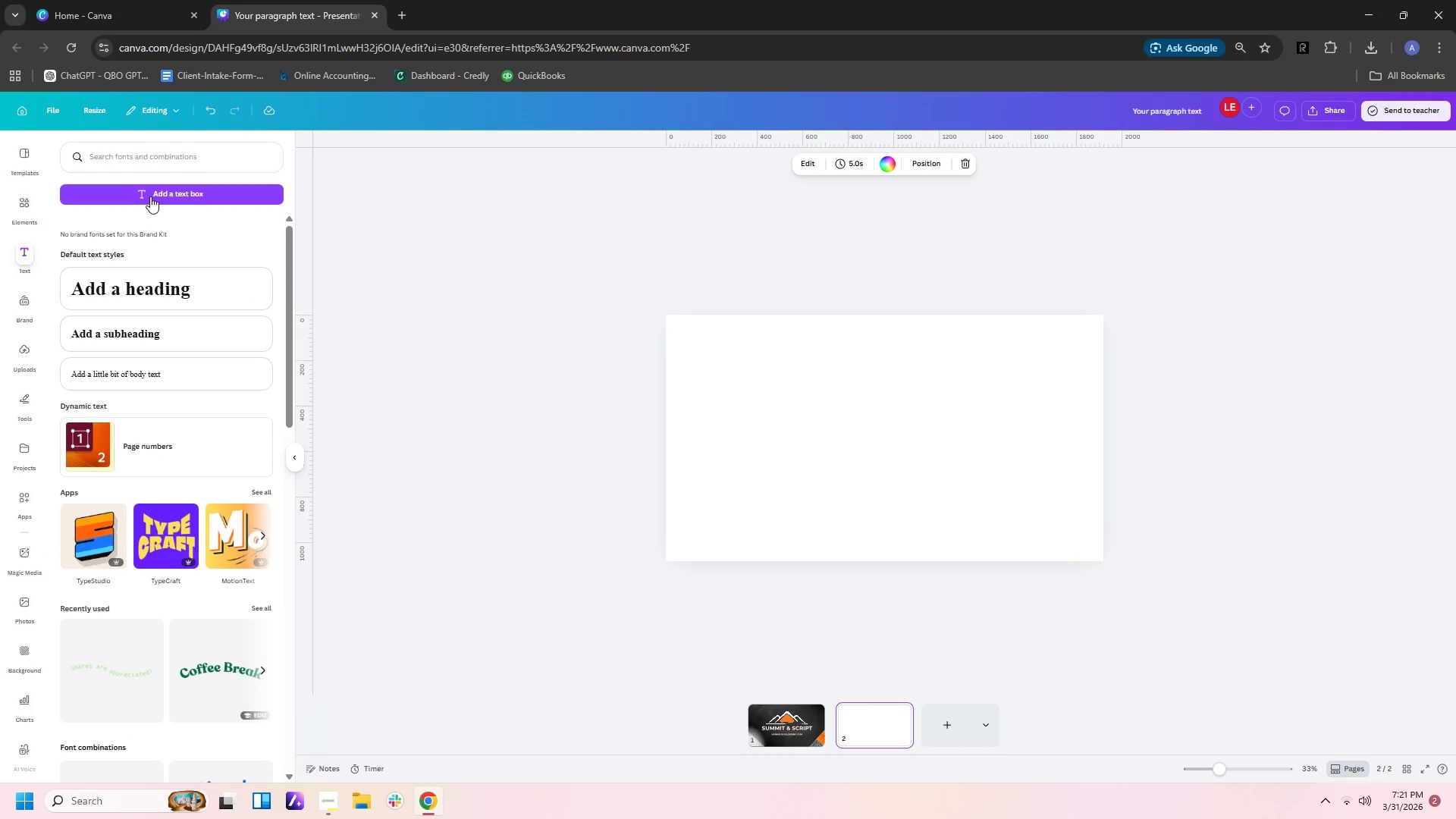 
left_click([152, 190])
 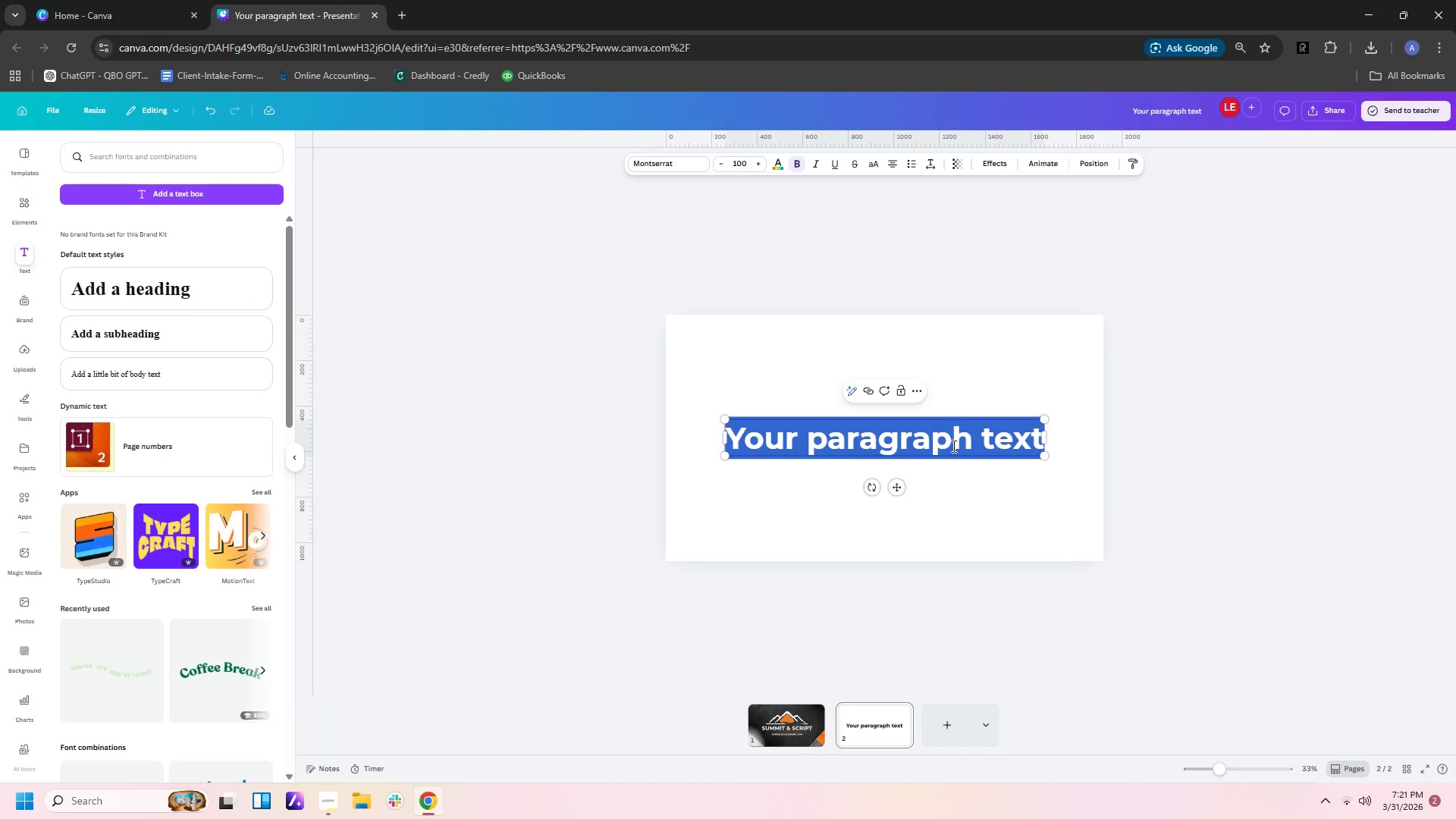 
type(the sedentary)
 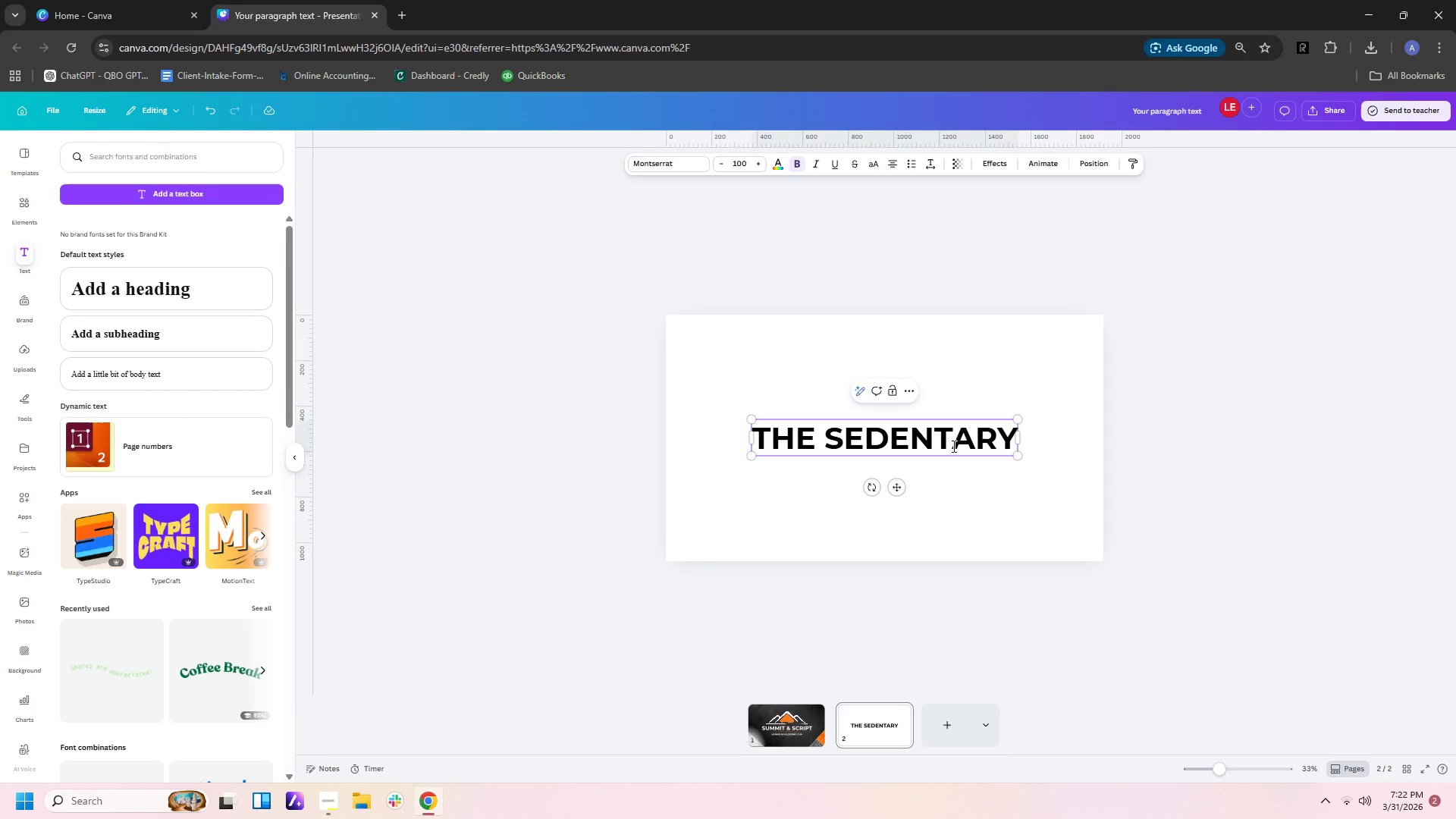 
type( worker )
 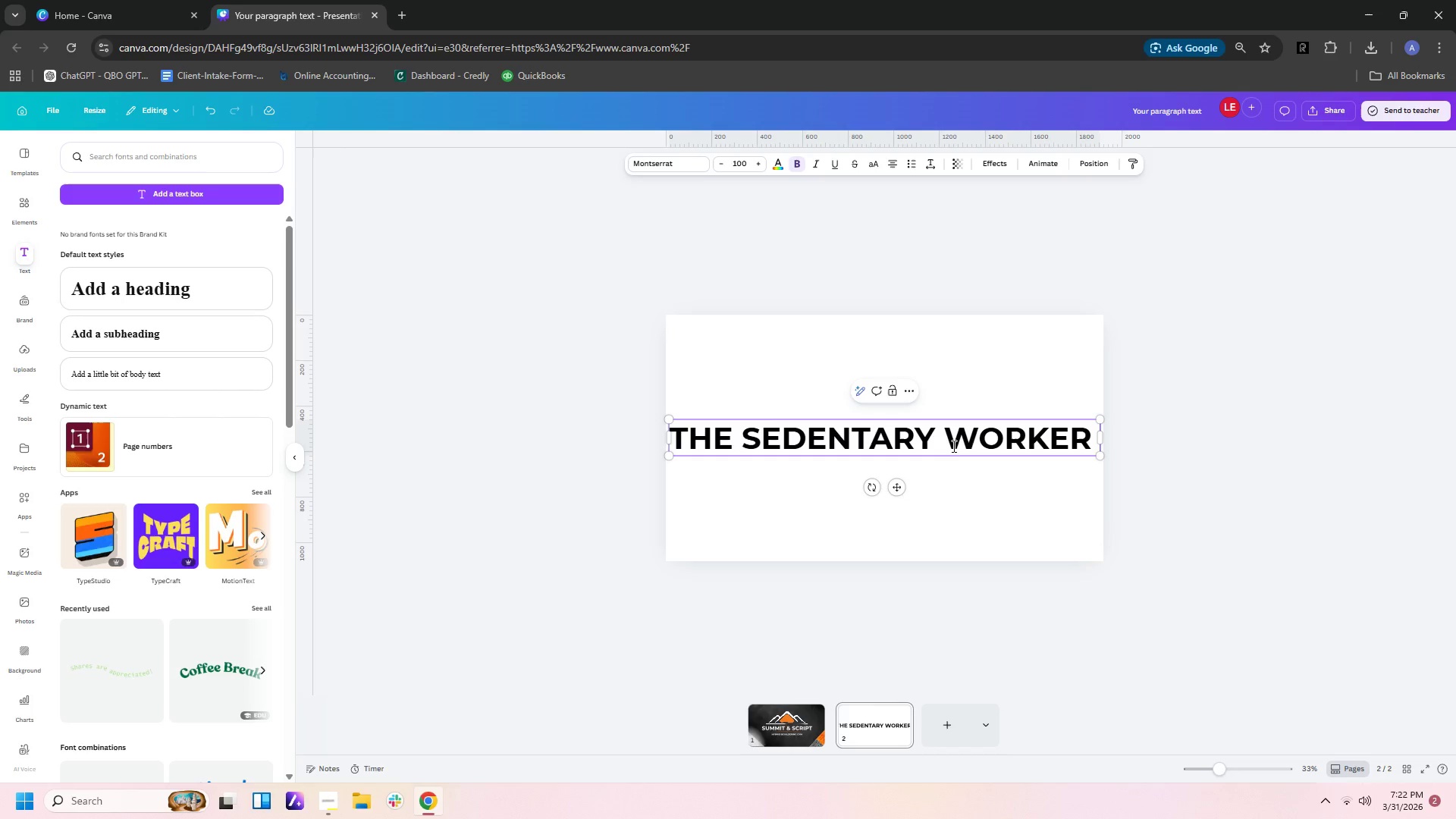 
type(C)
key(Backspace)
type(crisis)
 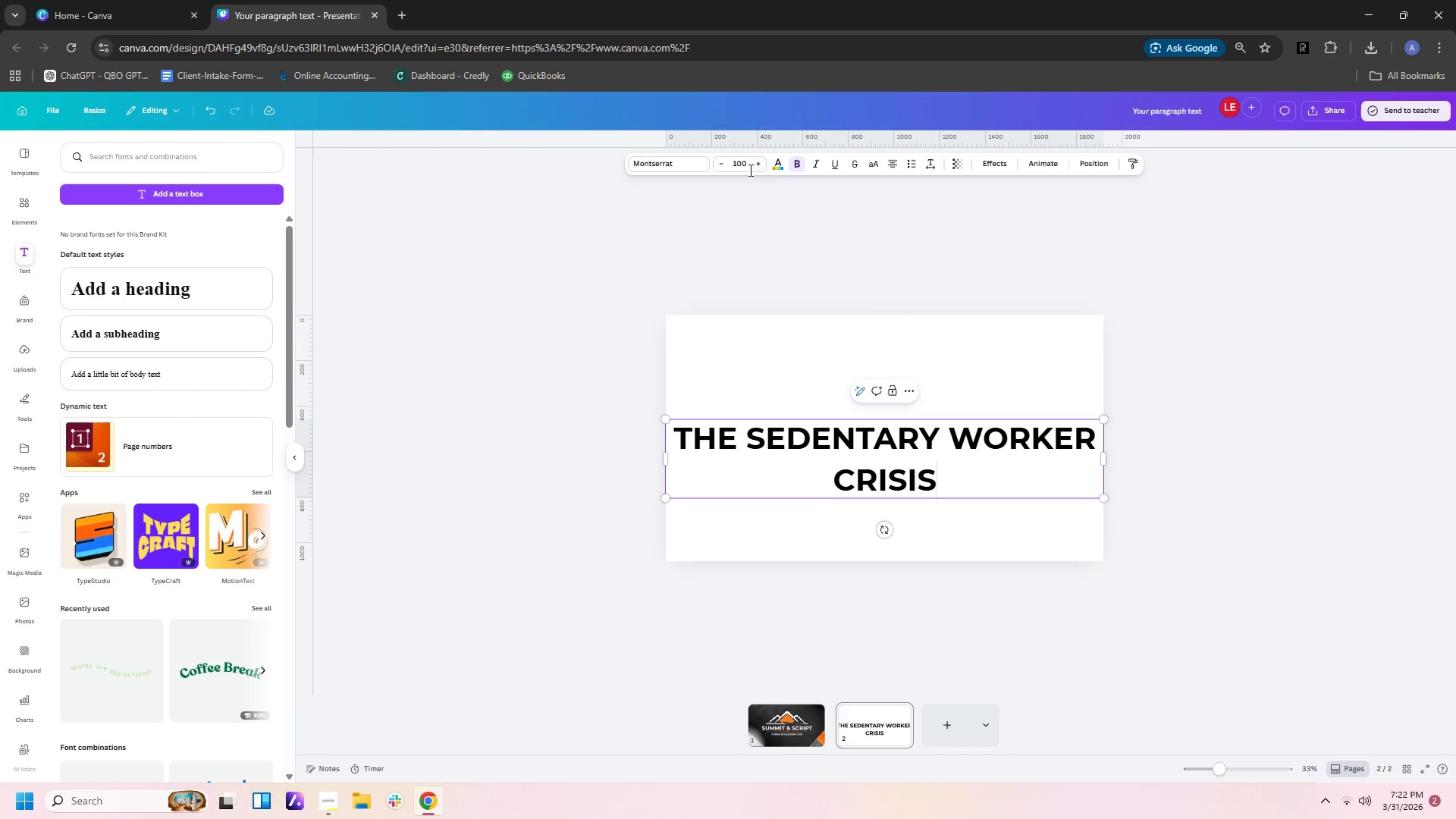 
left_click([745, 162])
 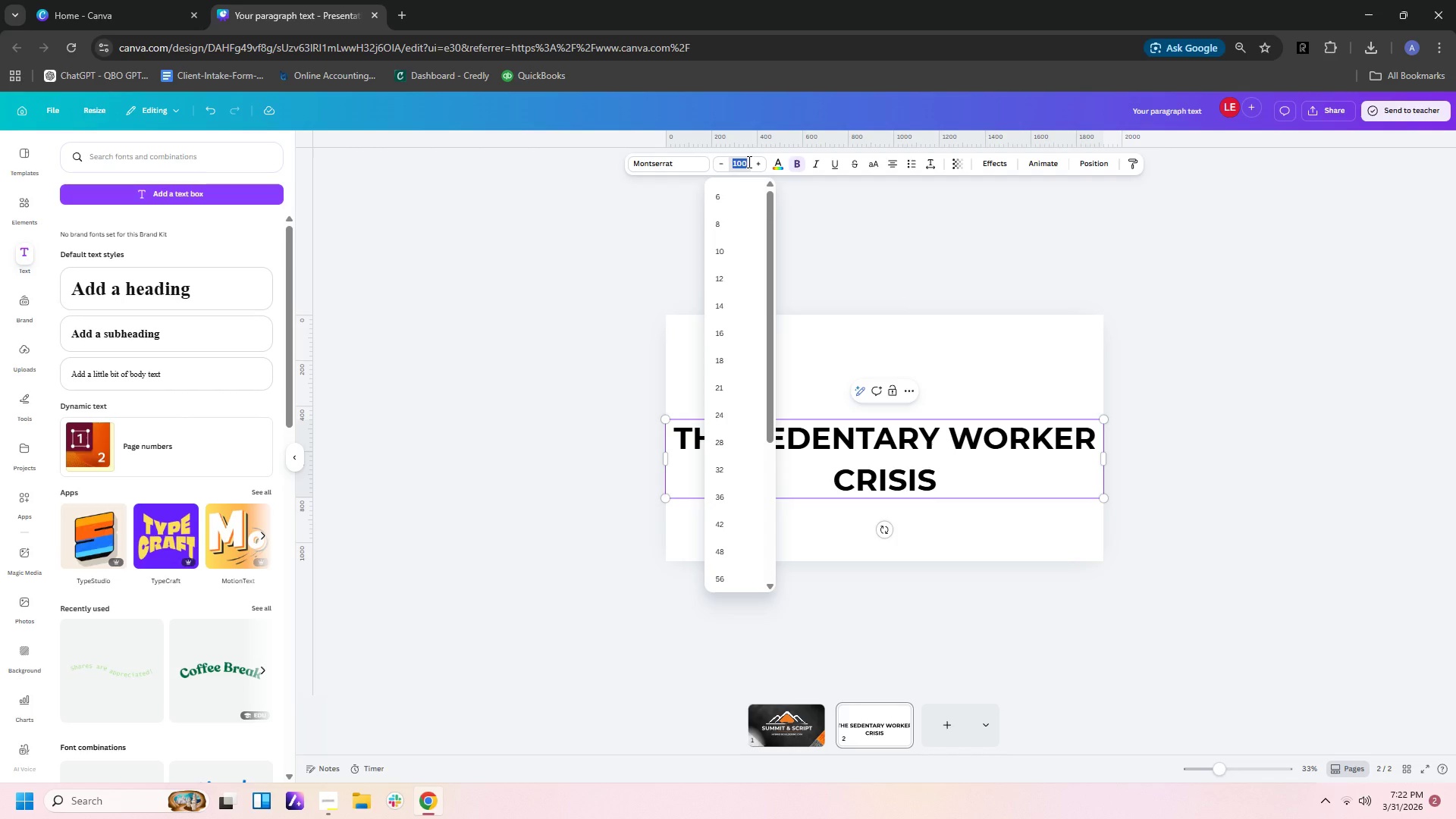 
type(70)
 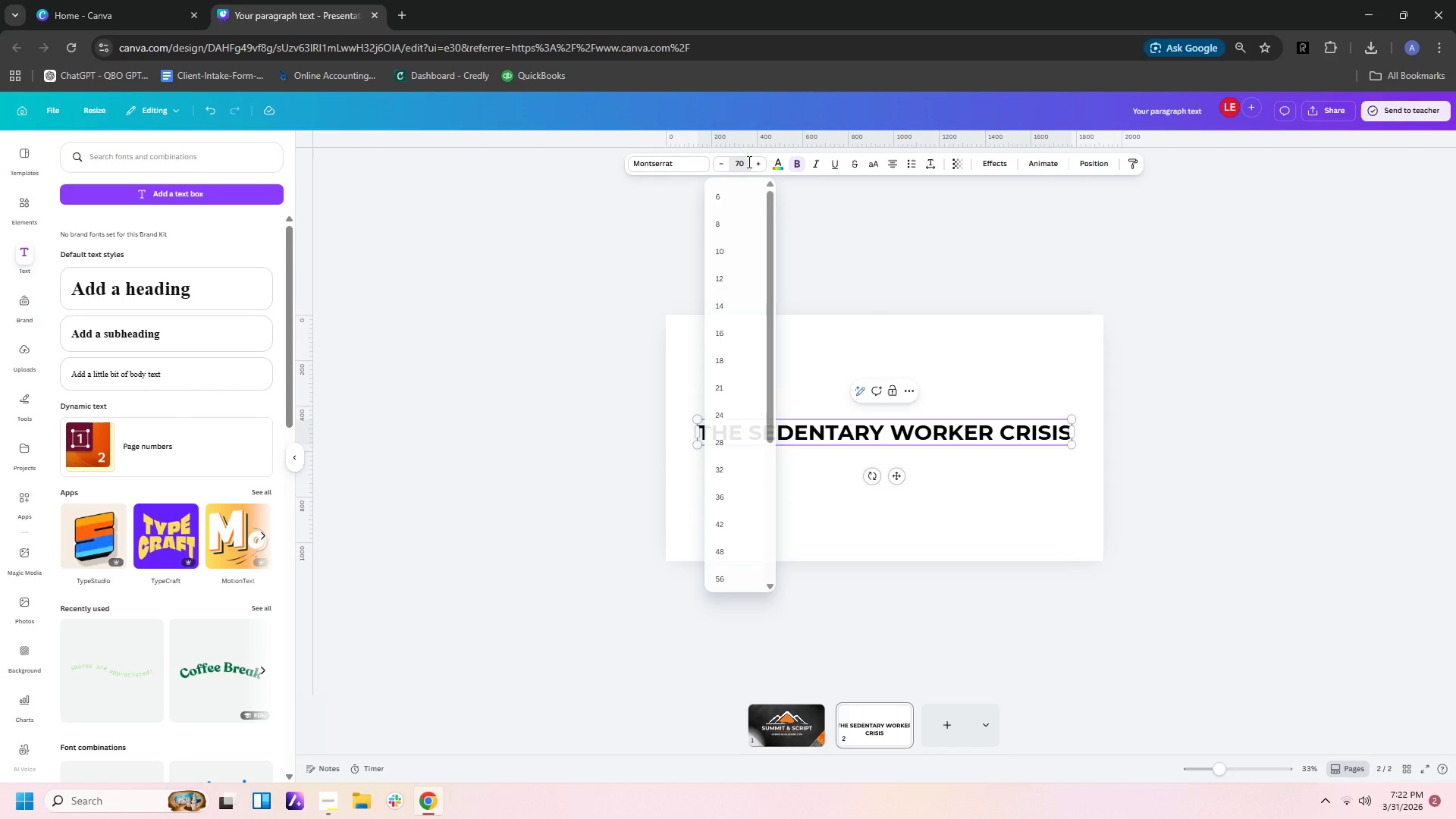 
key(Enter)
 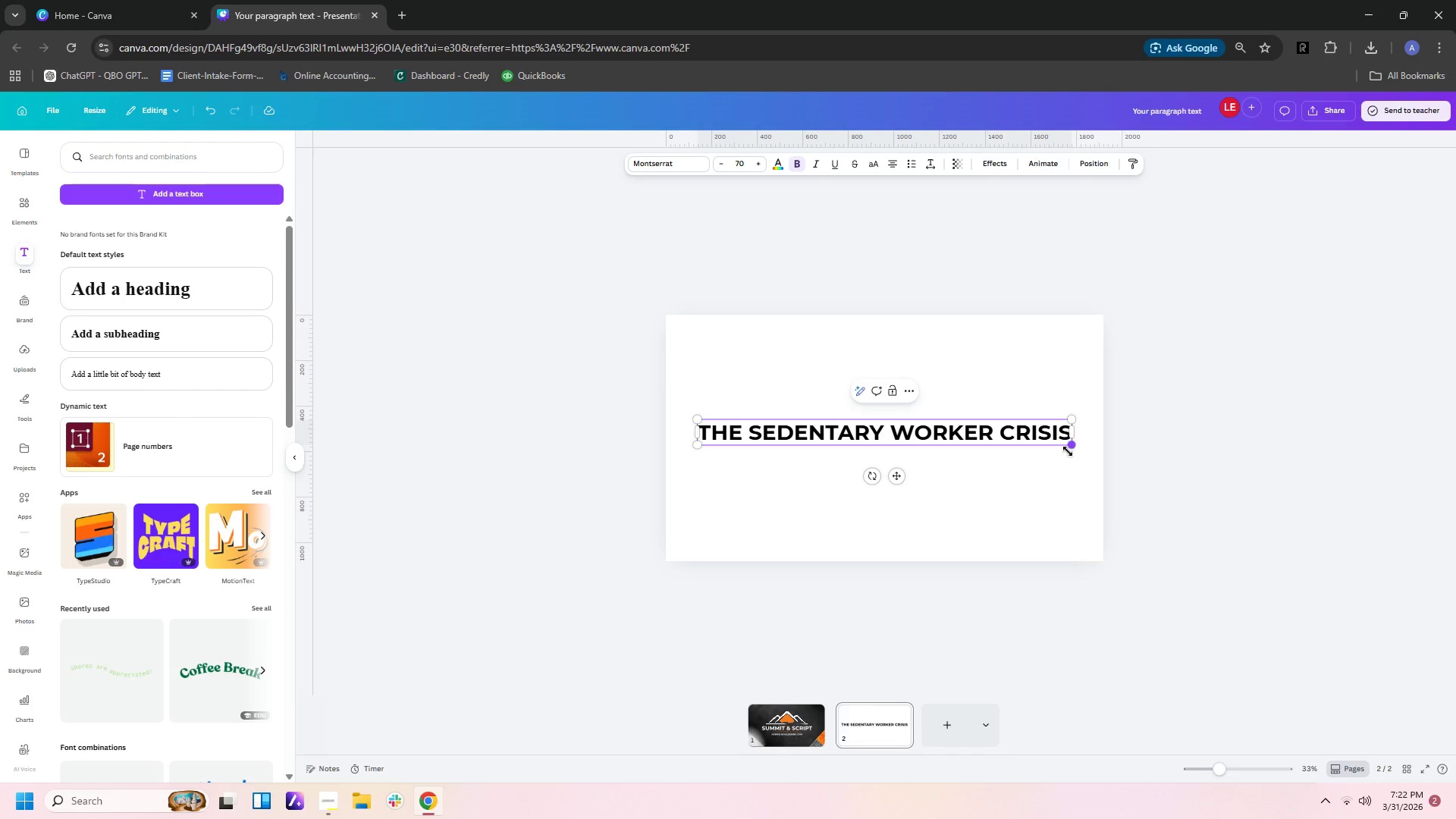 
wait(5.11)
 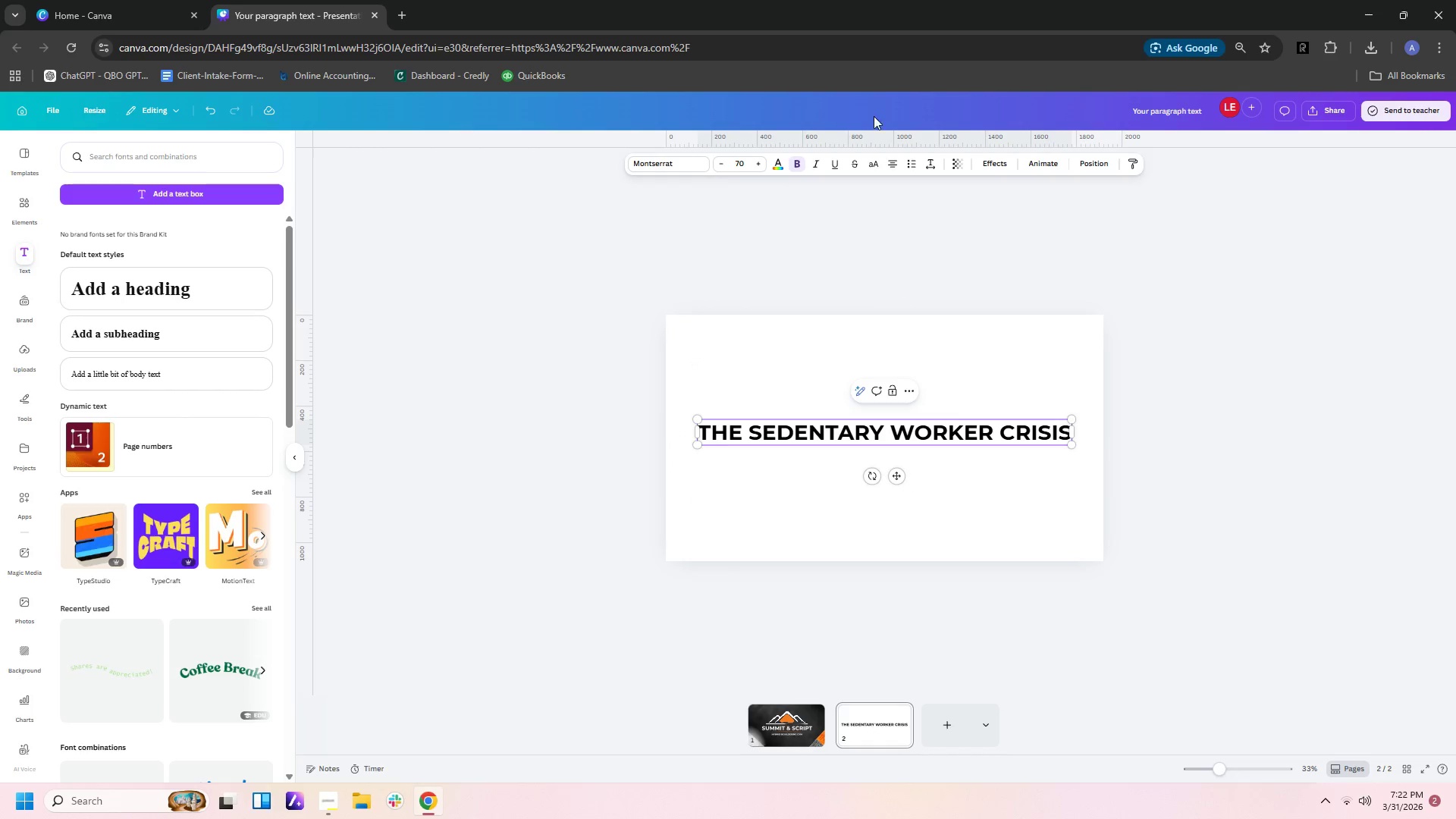 
left_click([997, 362])
 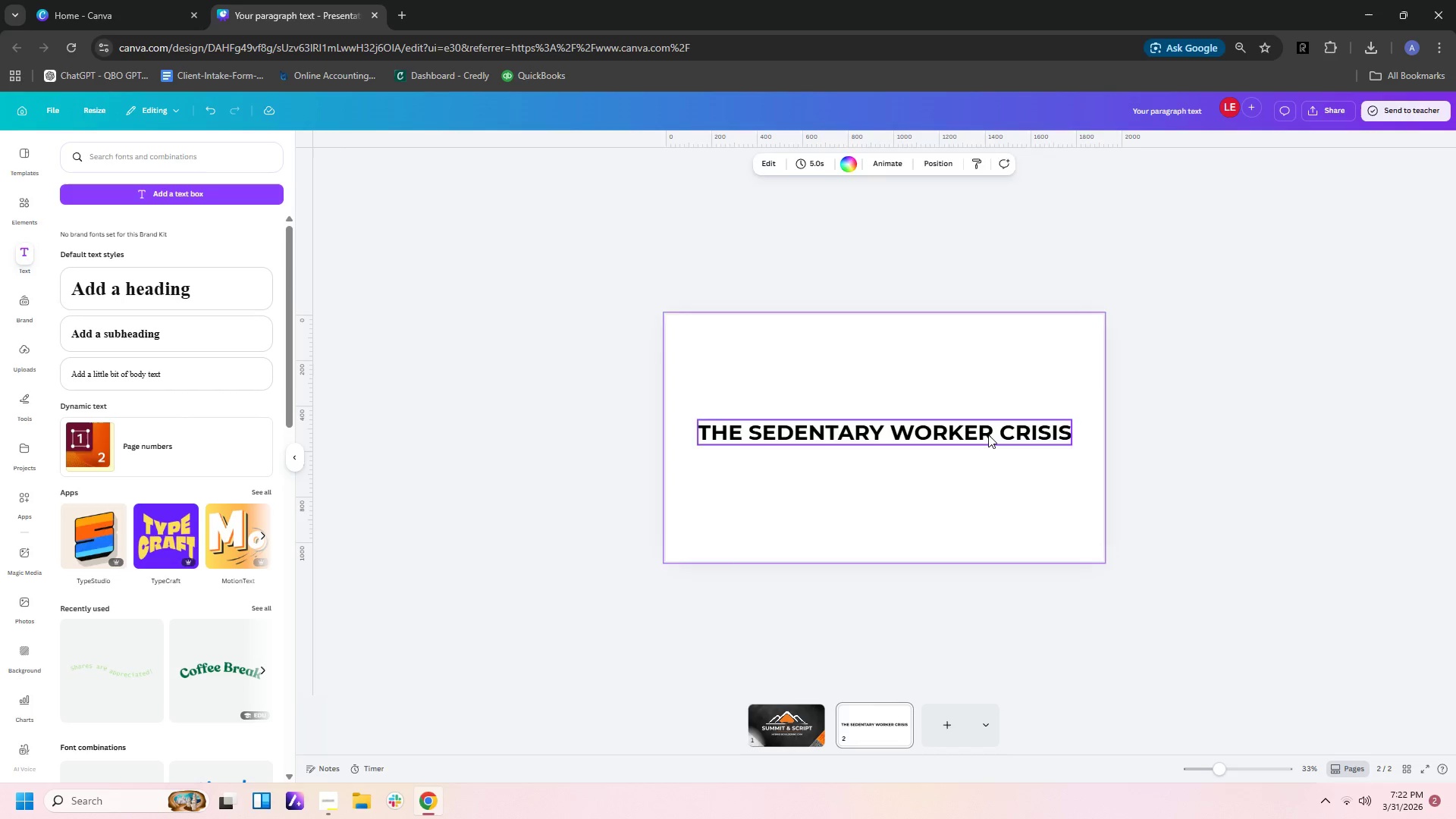 
left_click_drag(start_coordinate=[988, 435], to_coordinate=[979, 355])
 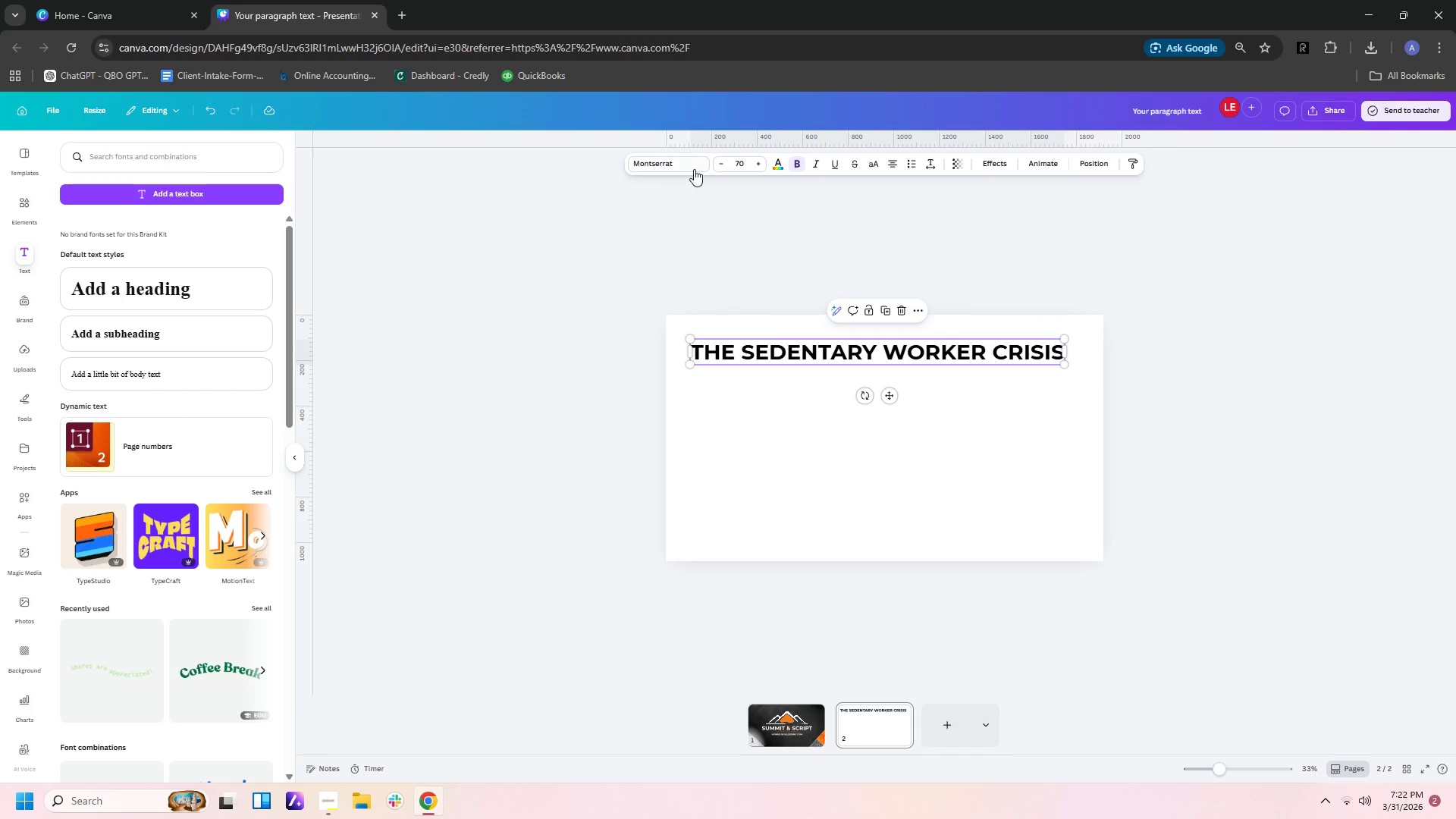 
left_click([691, 166])
 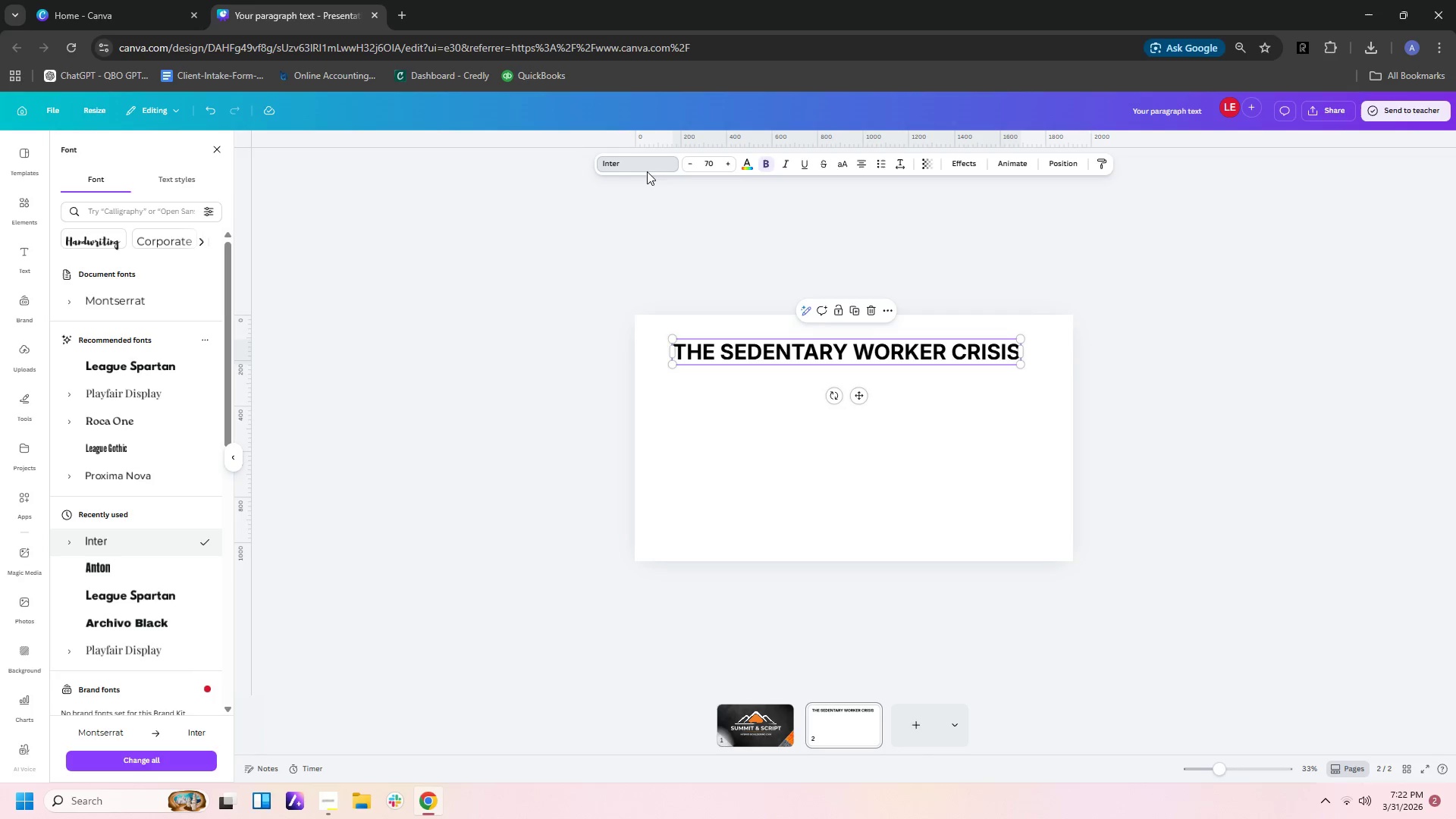 
wait(10.02)
 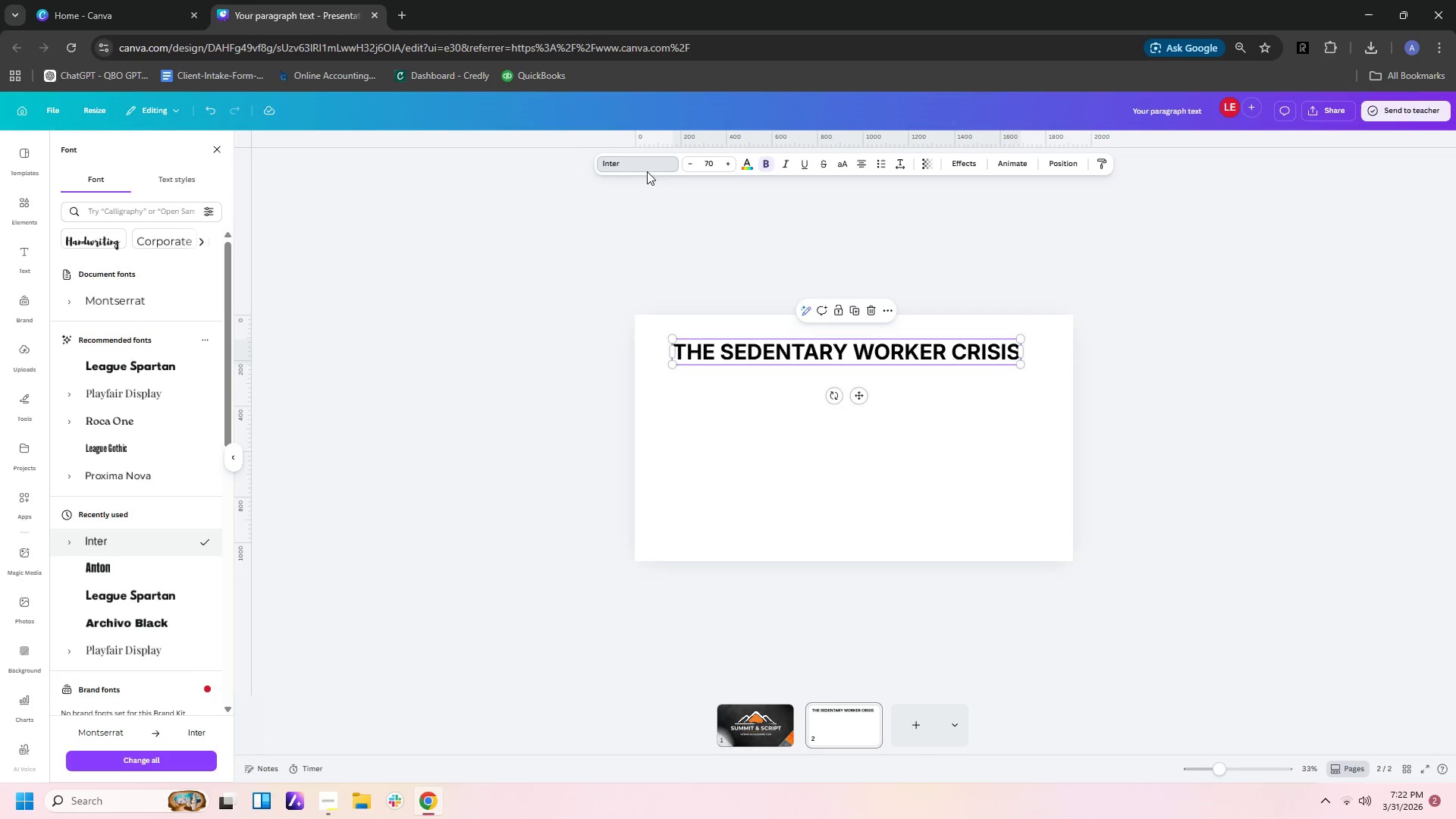 
left_click([94, 570])
 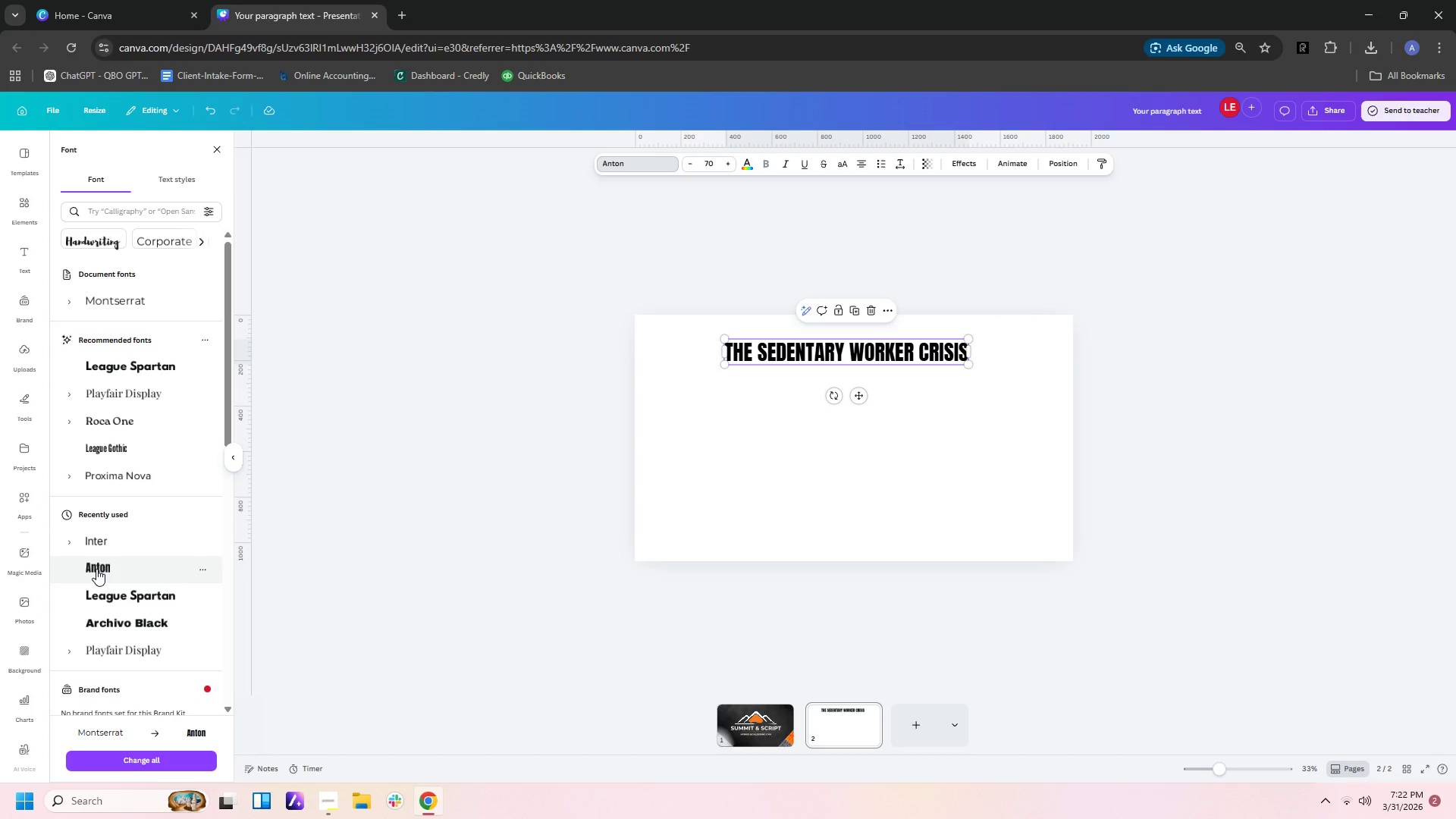 
wait(5.51)
 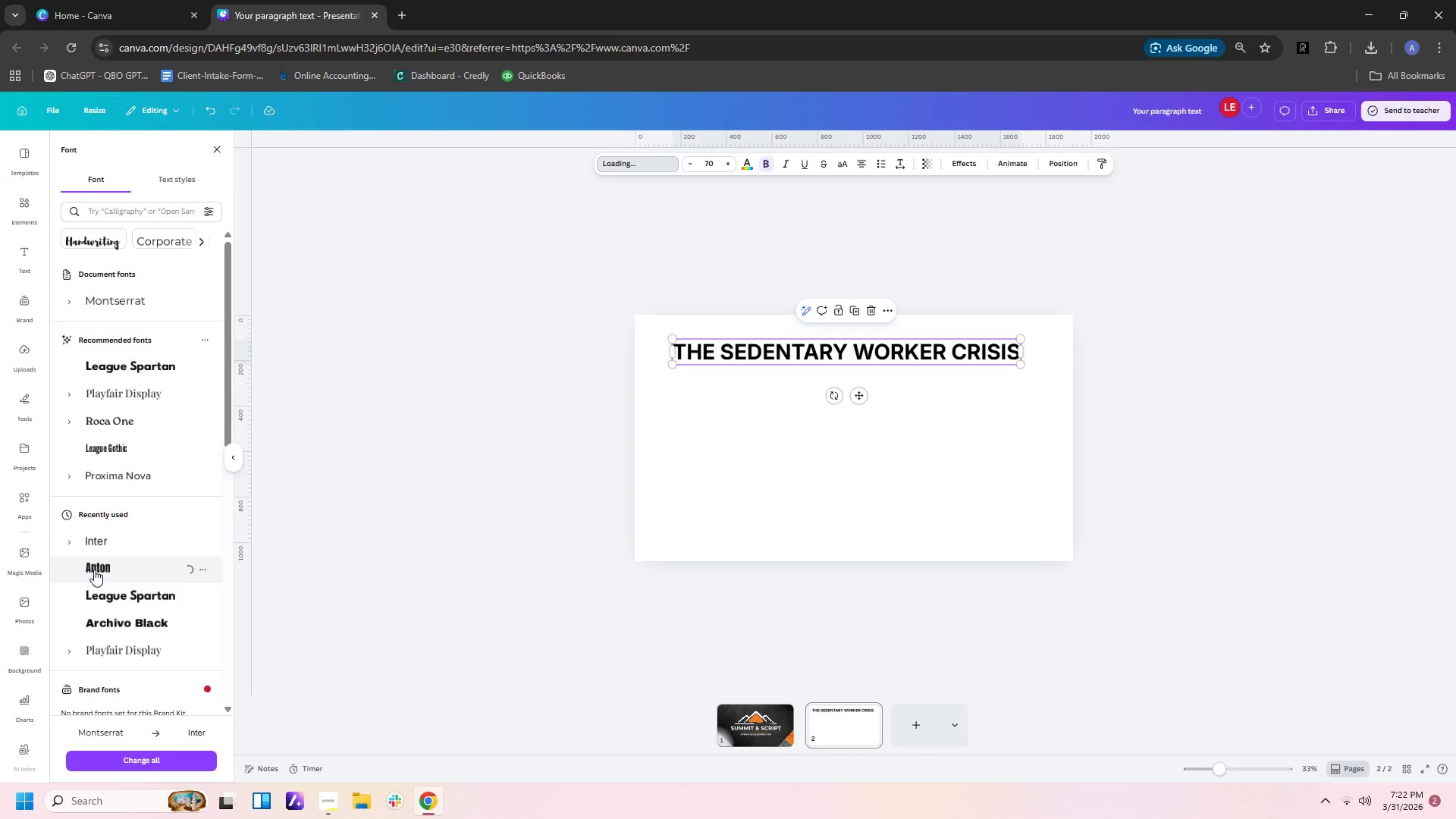 
left_click([155, 366])
 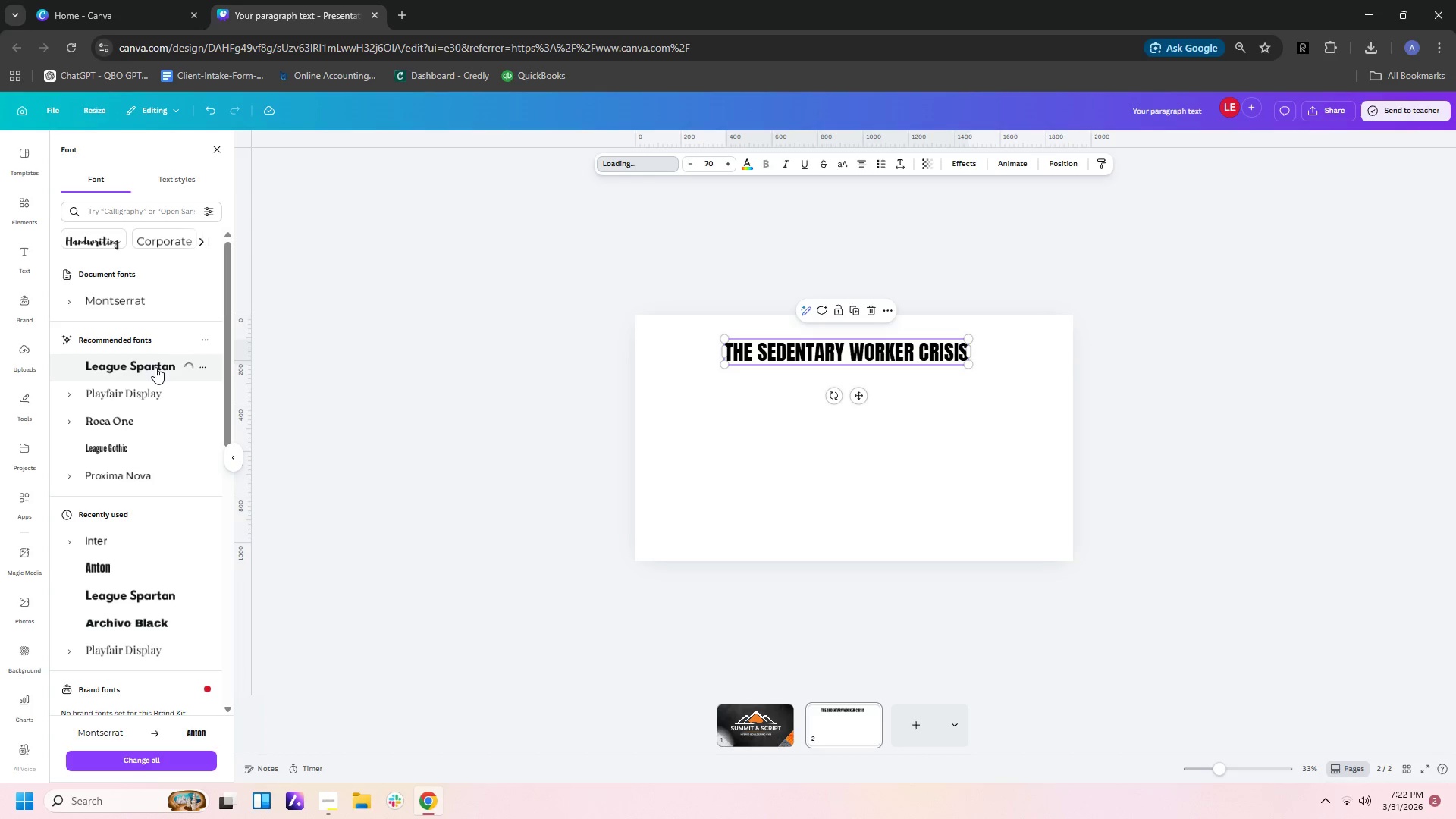 
wait(8.81)
 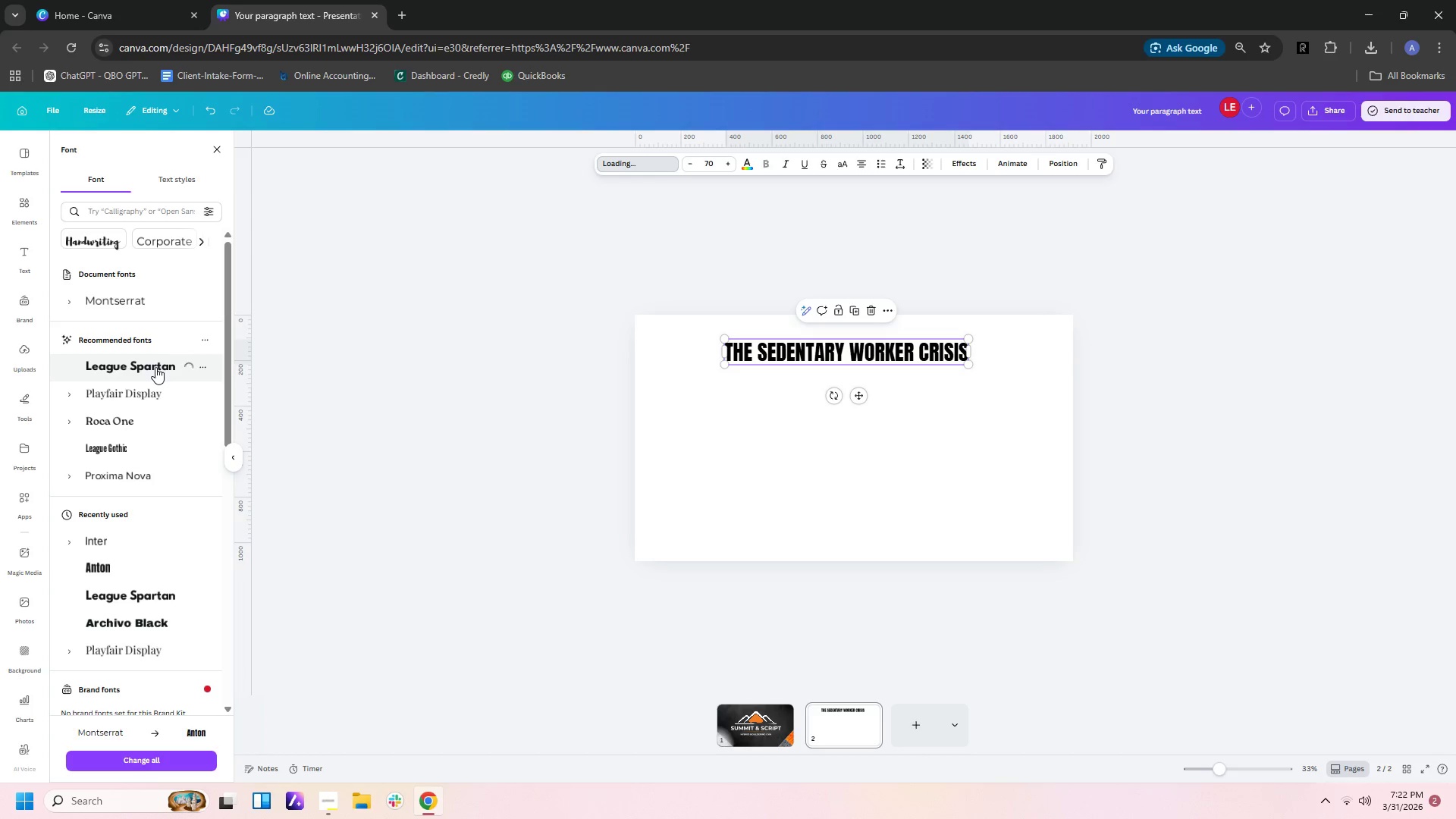 
left_click([144, 453])
 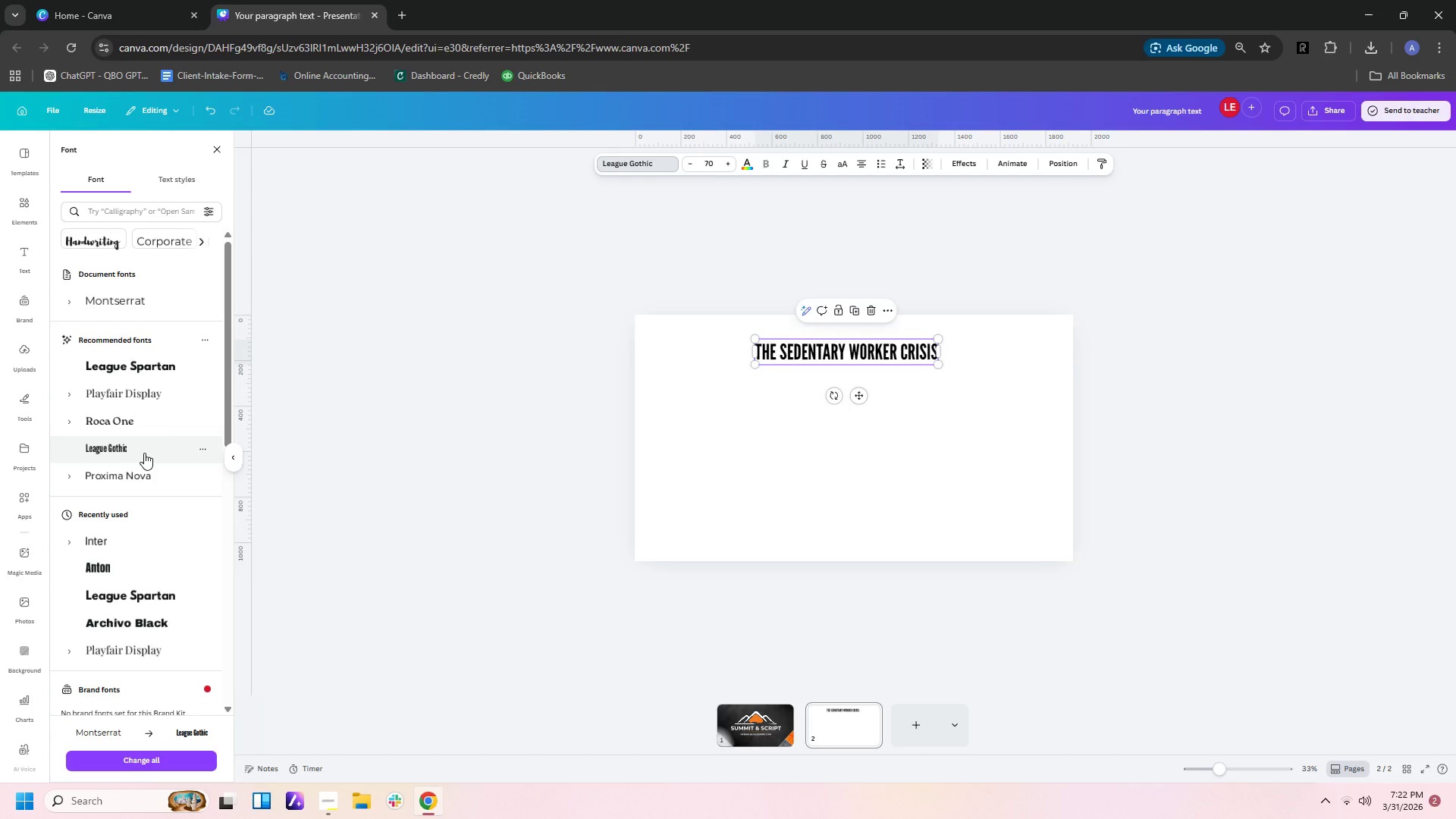 
wait(8.16)
 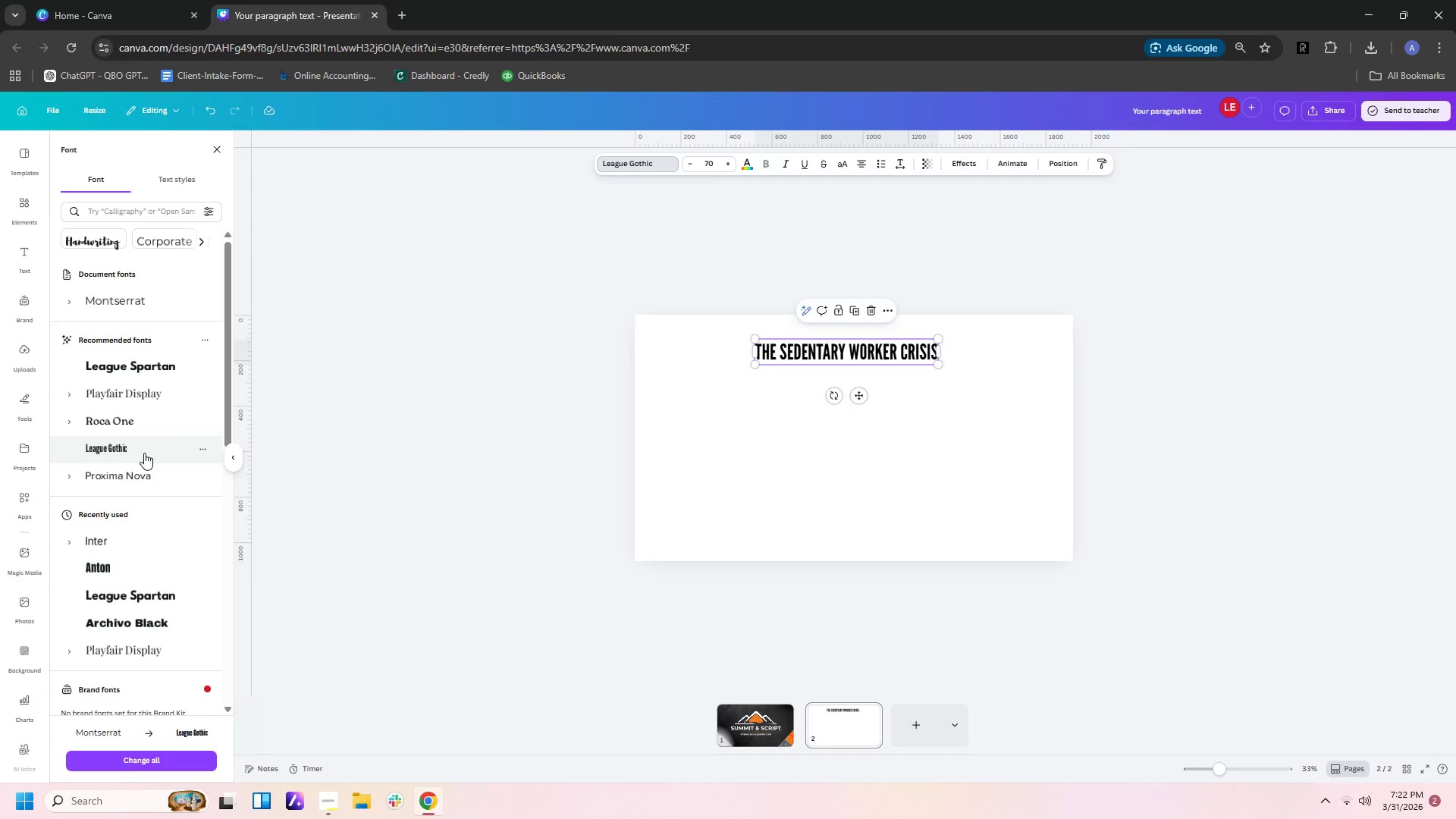 
left_click([158, 618])
 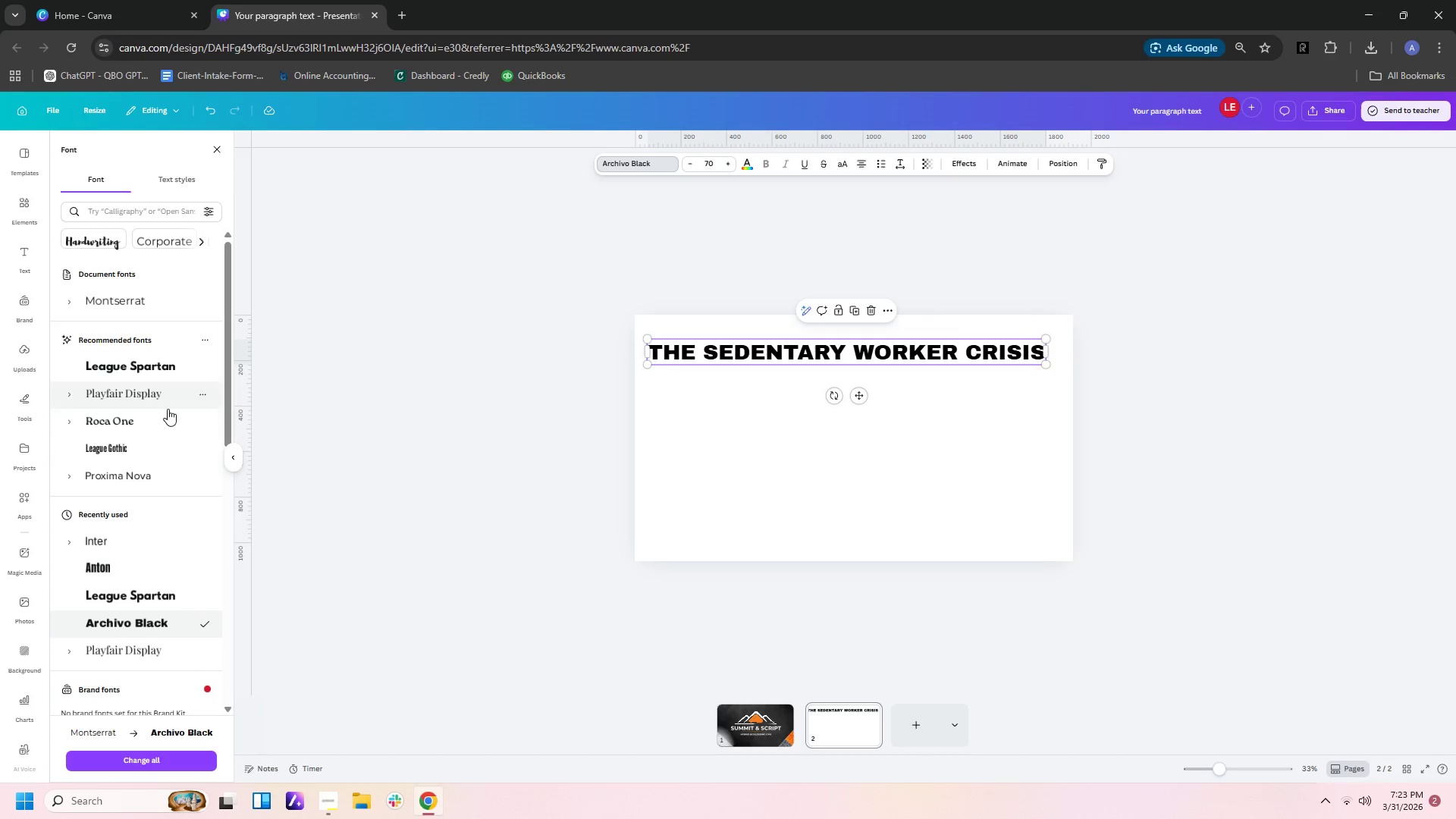 
scroll: coordinate [160, 353], scroll_direction: up, amount: 1.0
 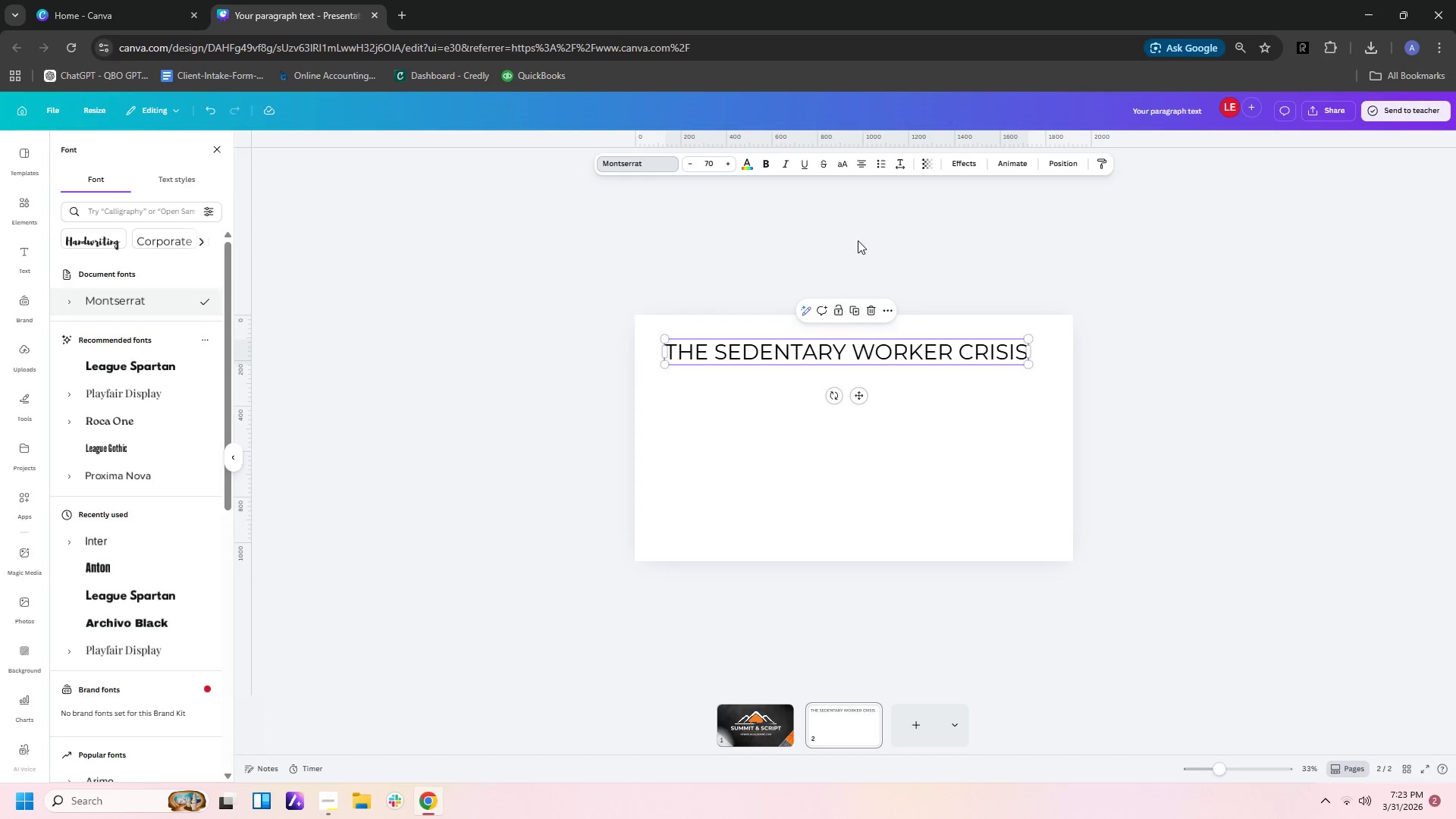 
left_click([767, 161])
 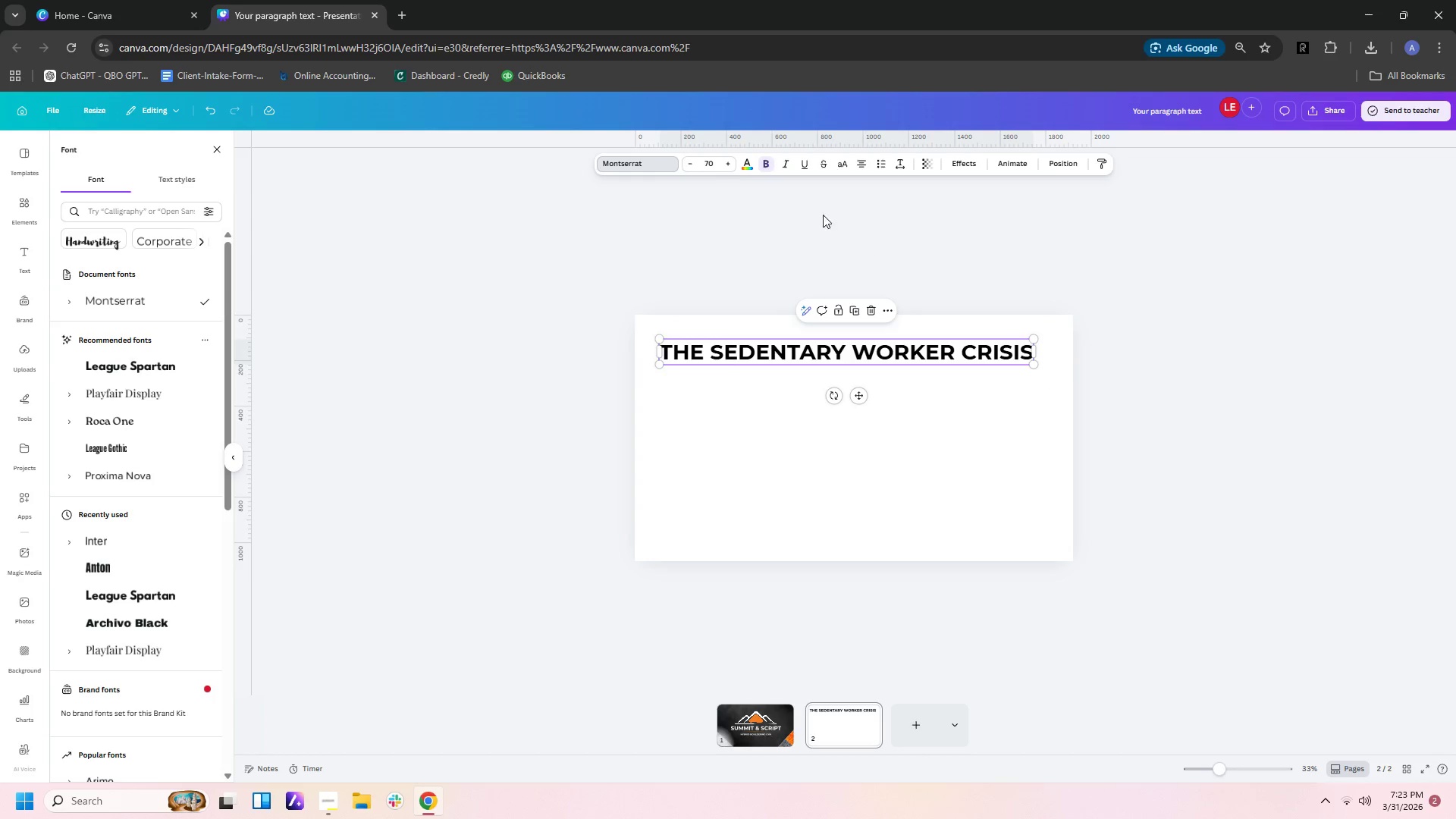 
left_click([713, 168])
 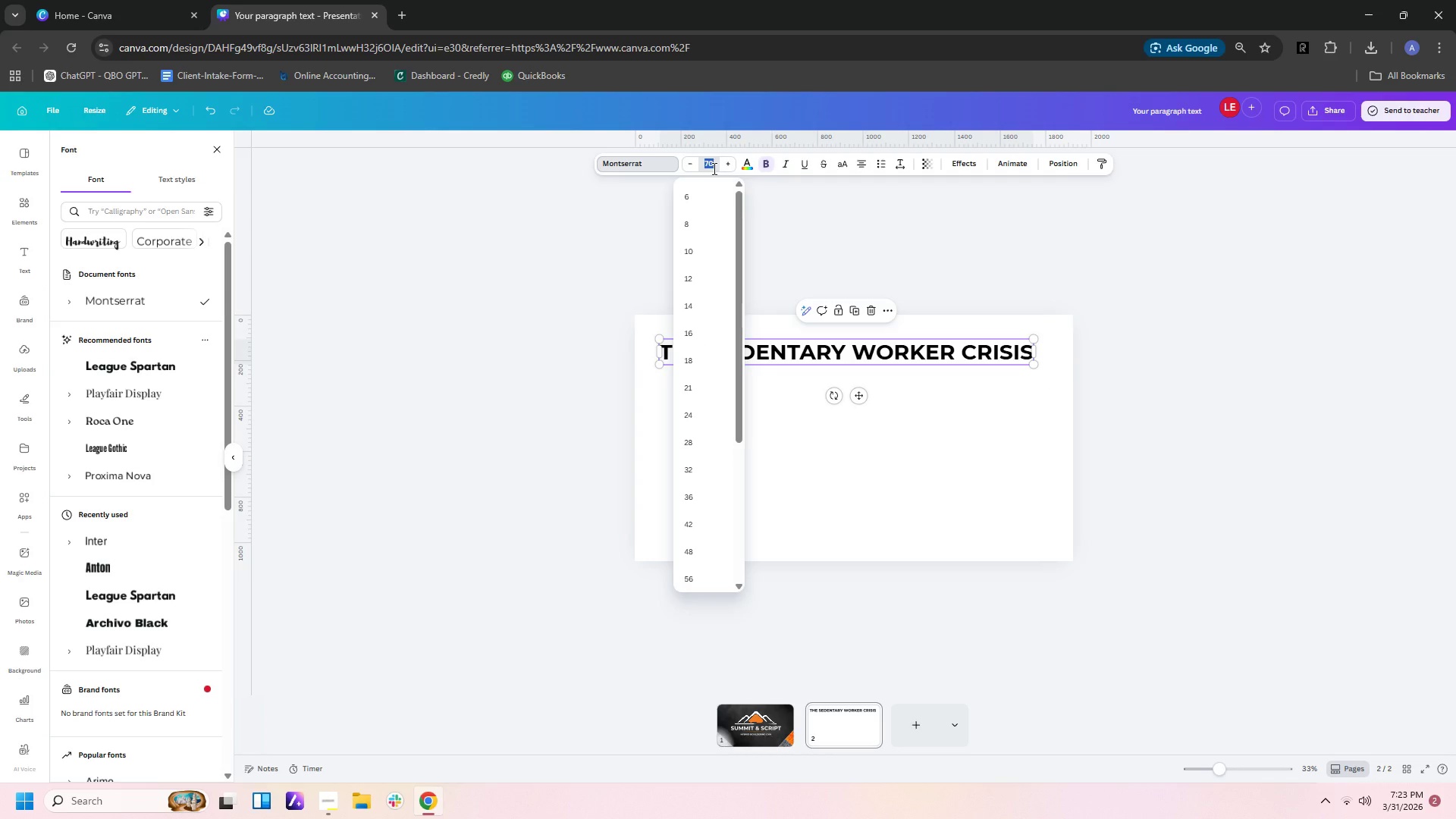 
type(50)
 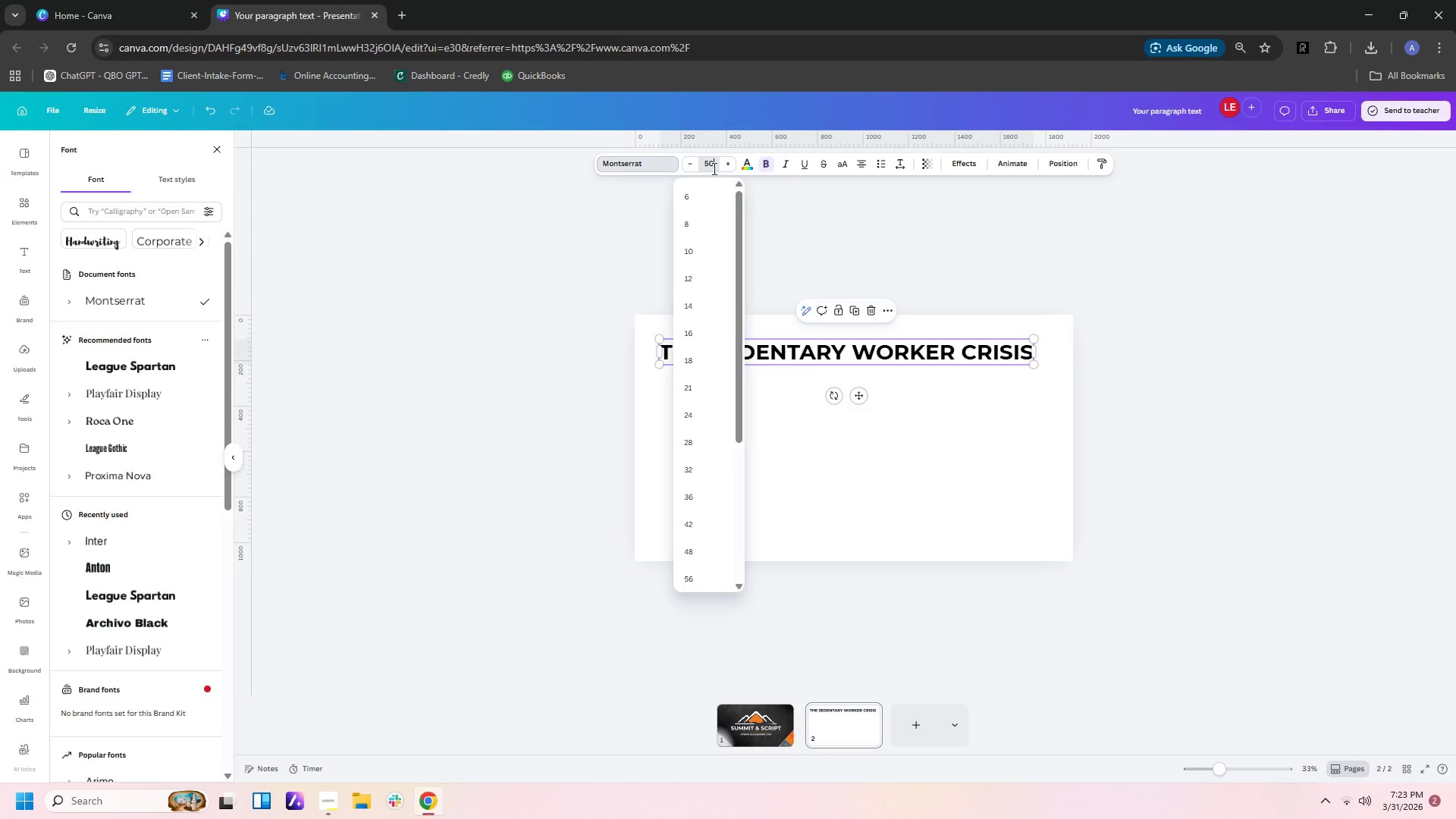 
key(Enter)
 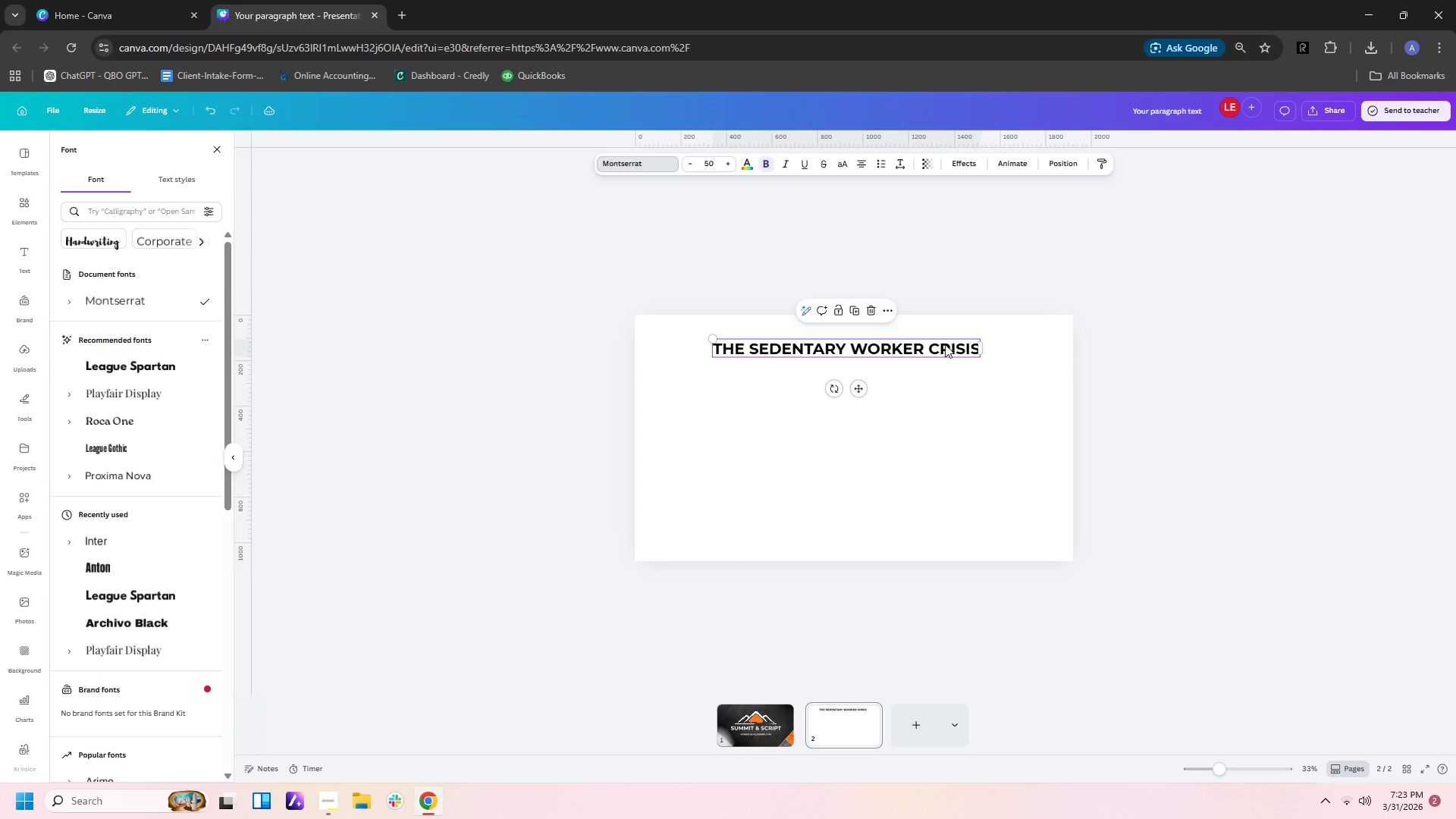 
left_click_drag(start_coordinate=[946, 347], to_coordinate=[898, 347])
 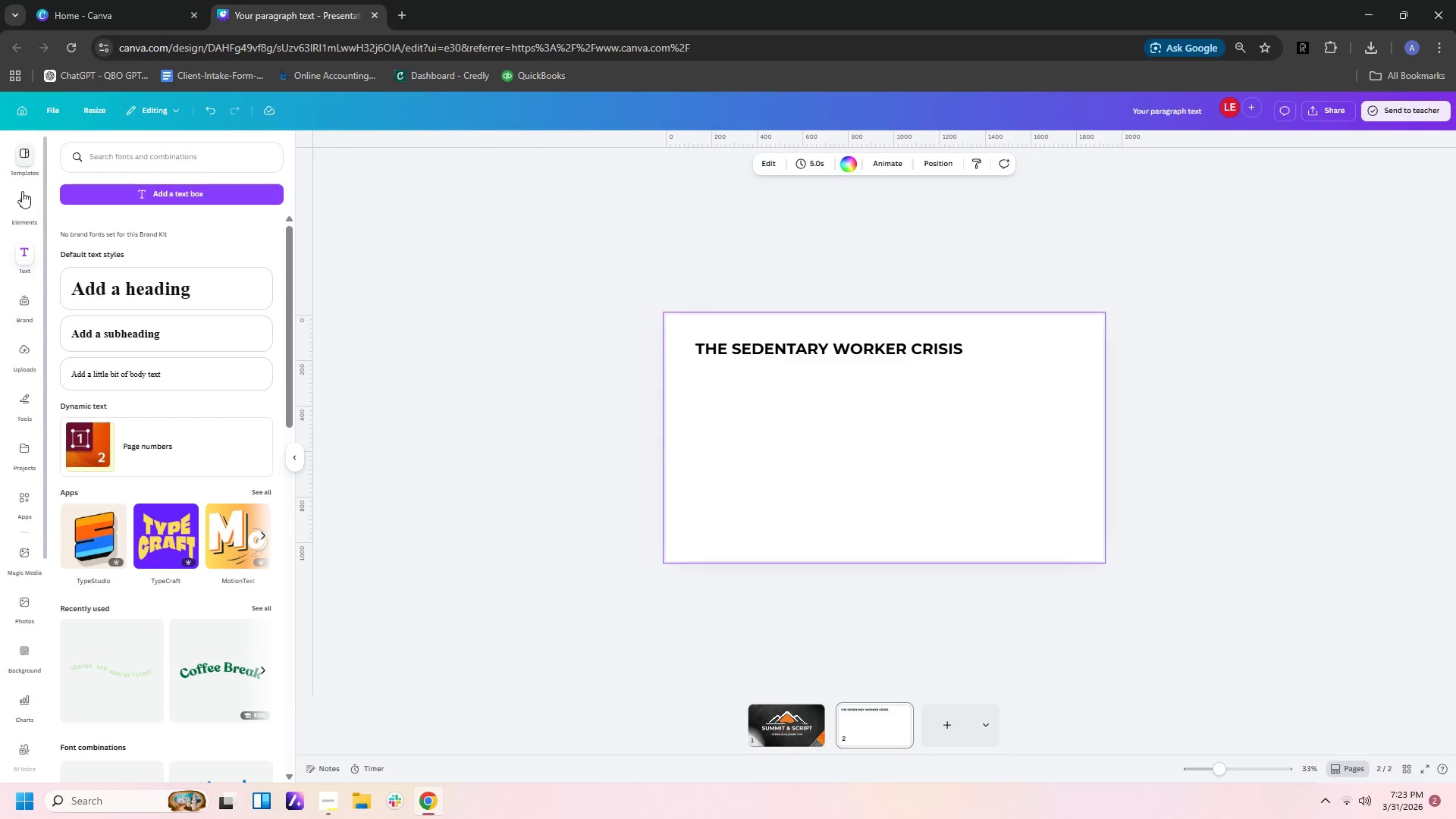 
left_click([803, 729])
 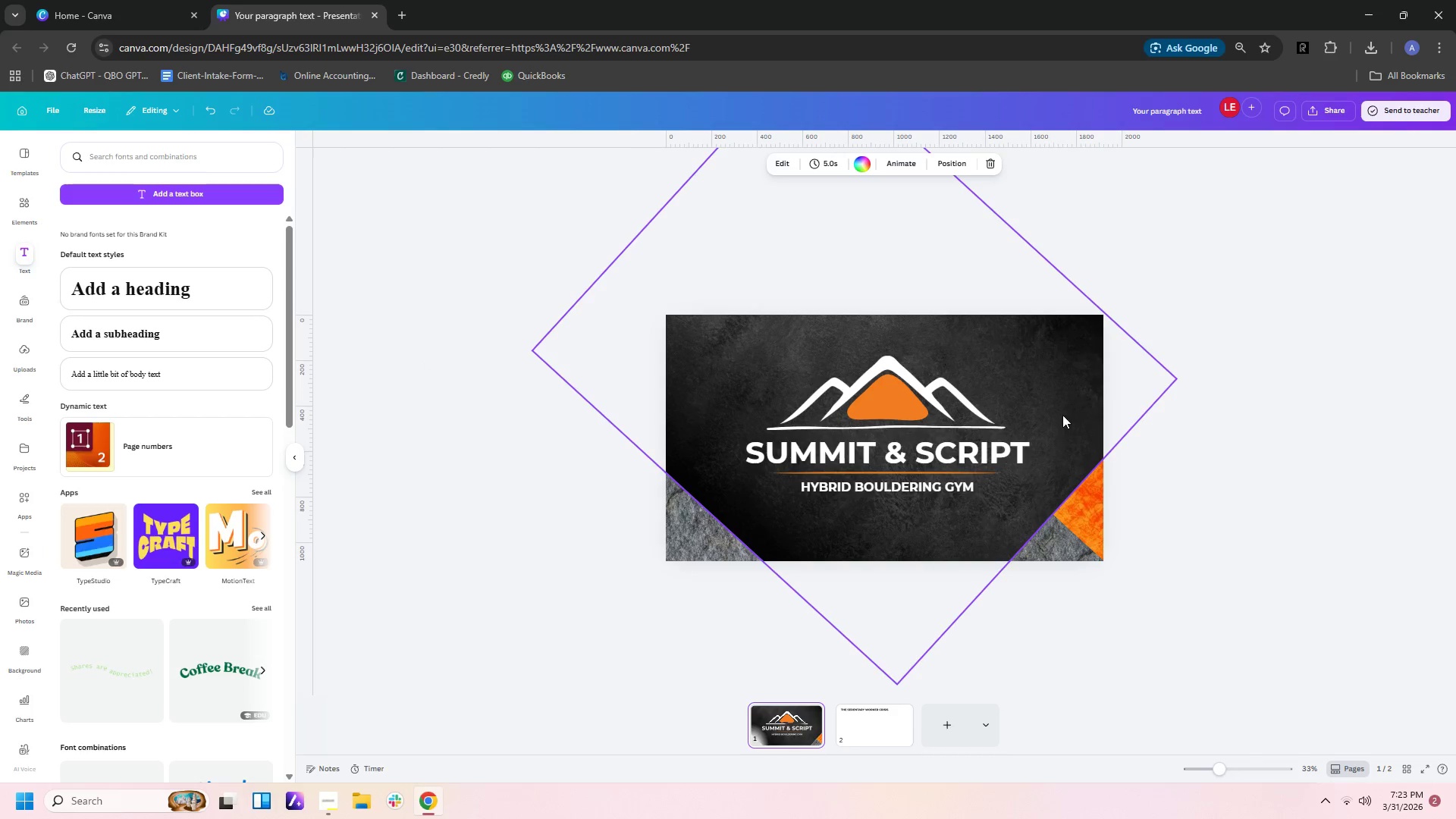 
left_click([1062, 378])
 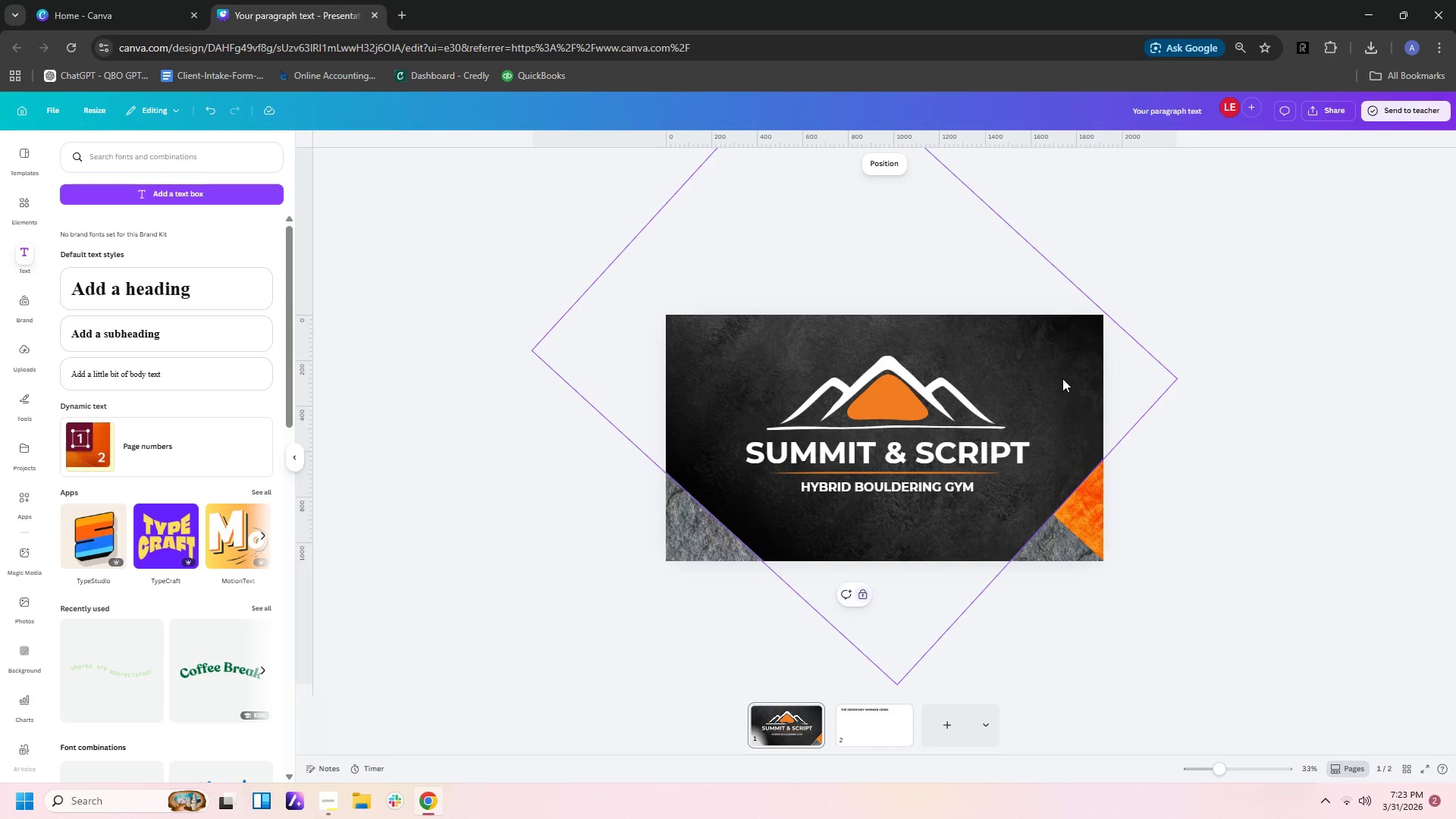 
right_click([1062, 378])
 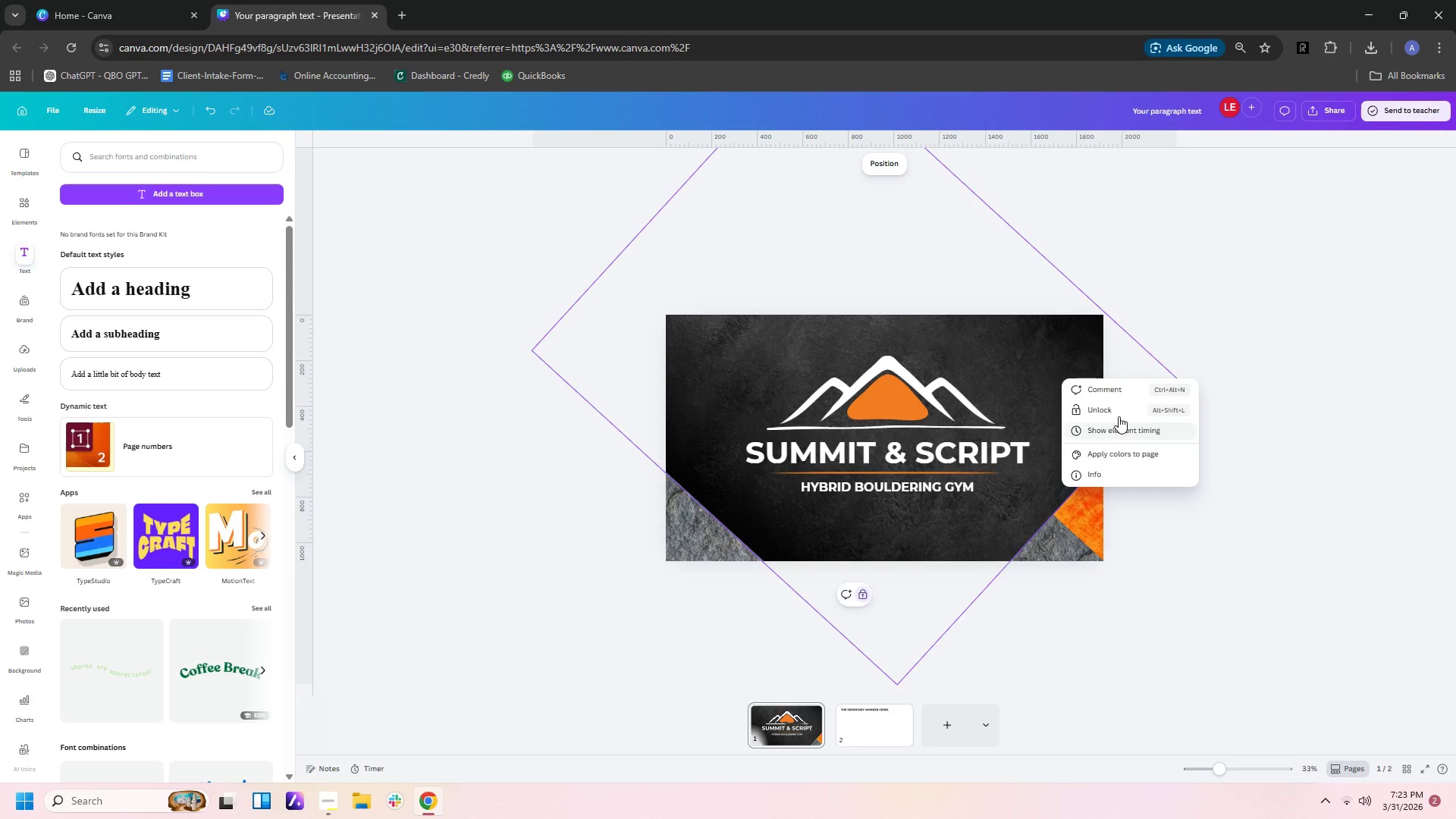 
left_click([1119, 407])
 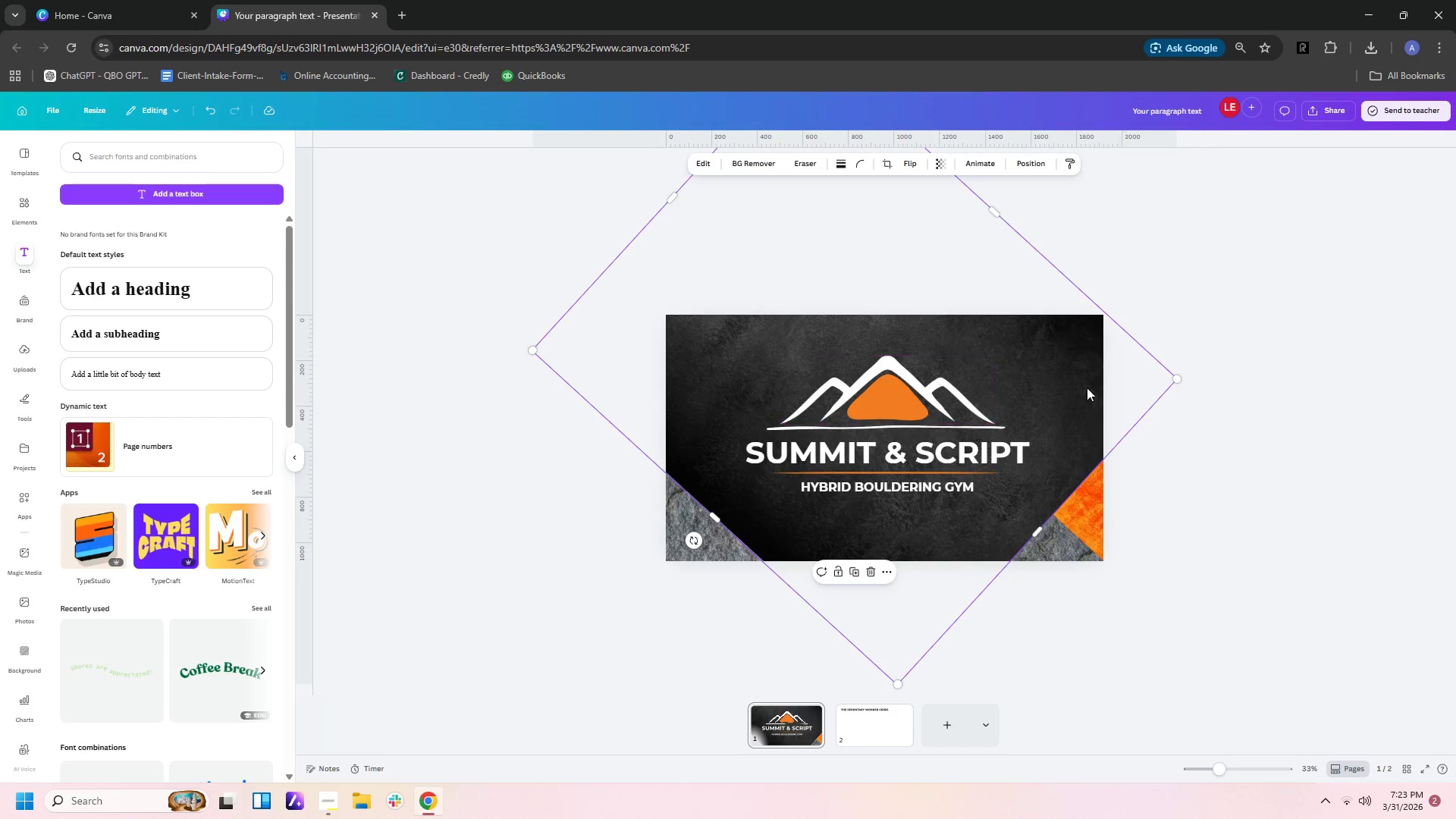 
key(Control+C)
 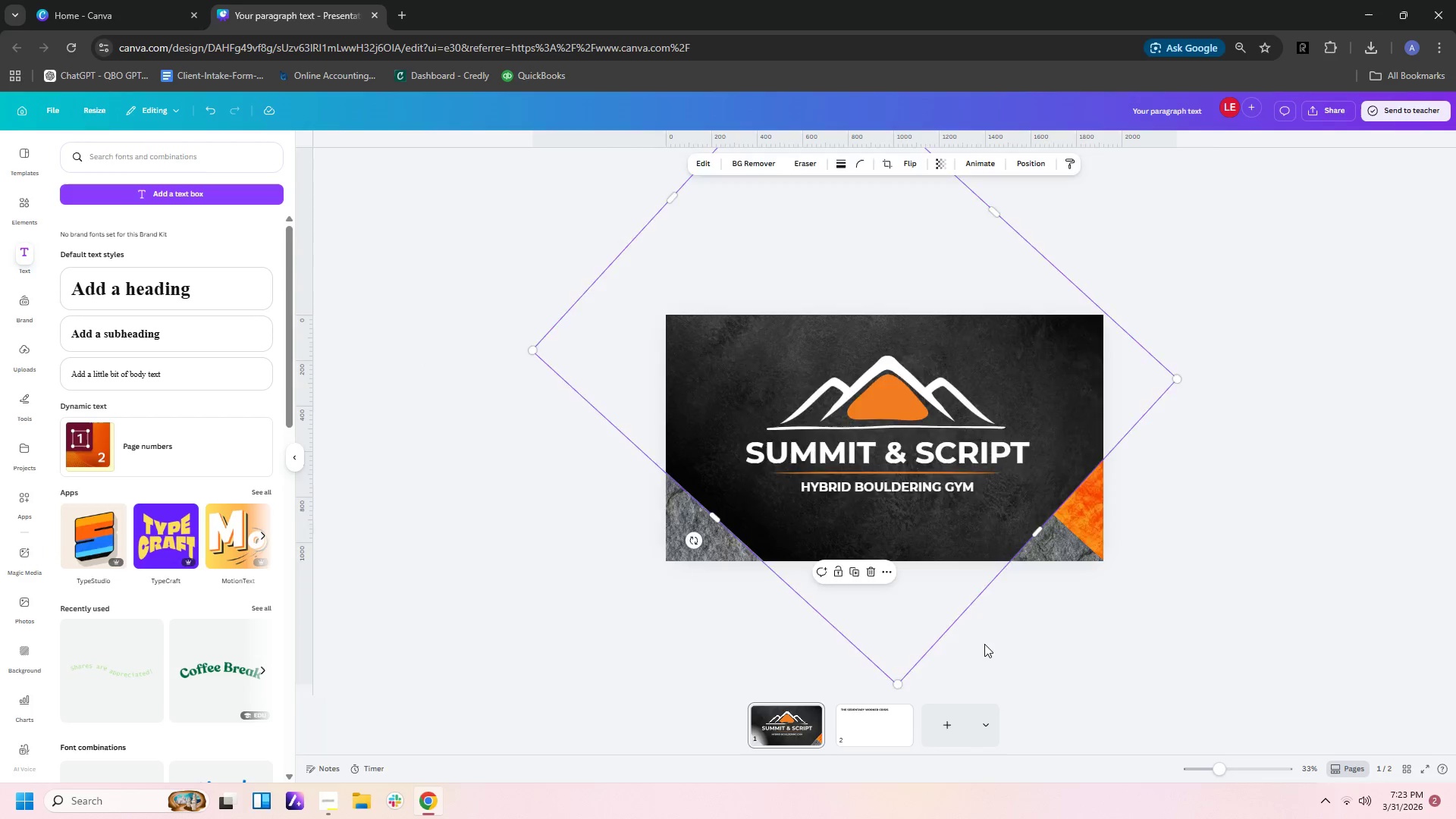 
scroll: coordinate [984, 644], scroll_direction: down, amount: 1.0
 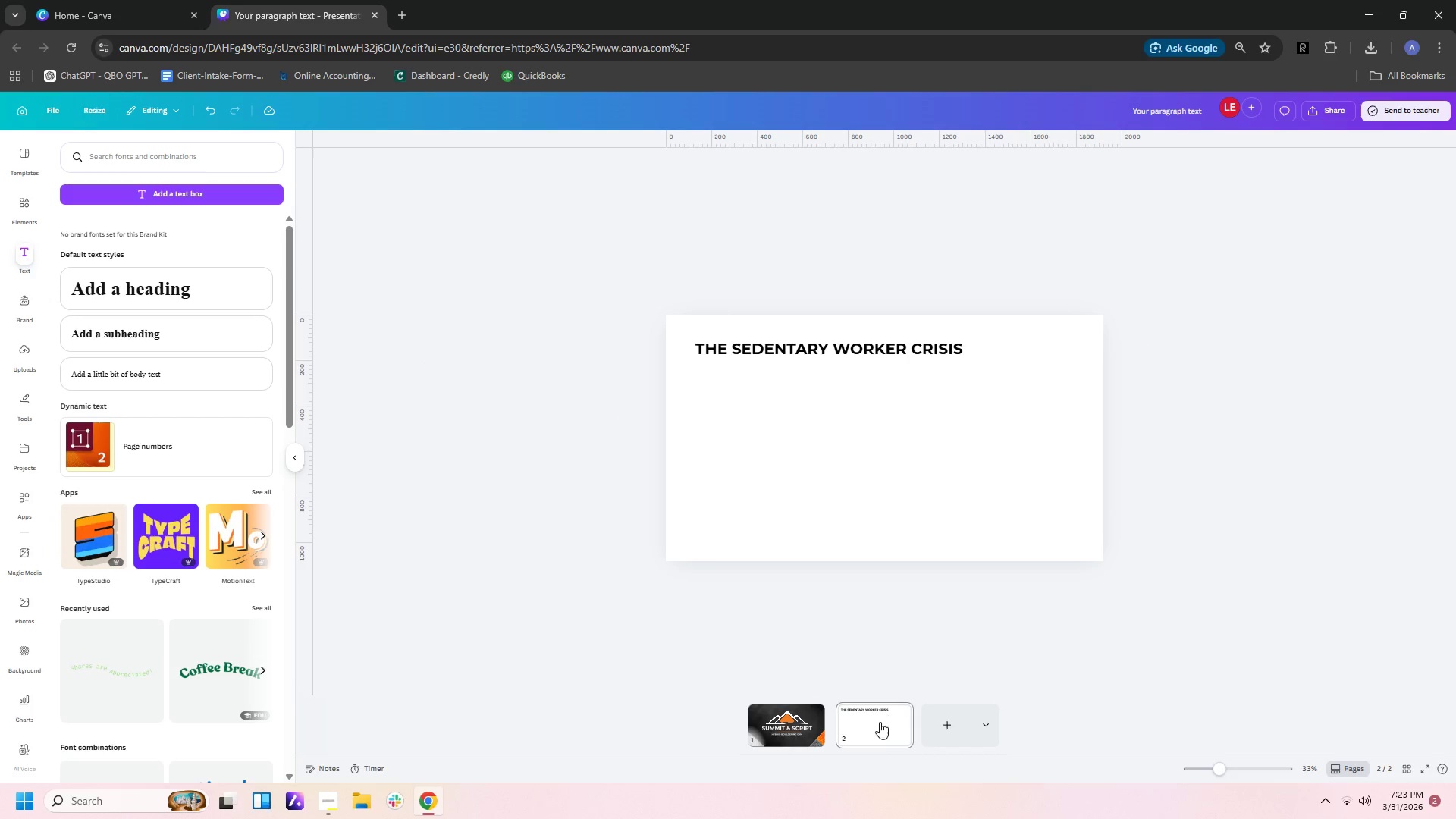 
left_click([878, 725])
 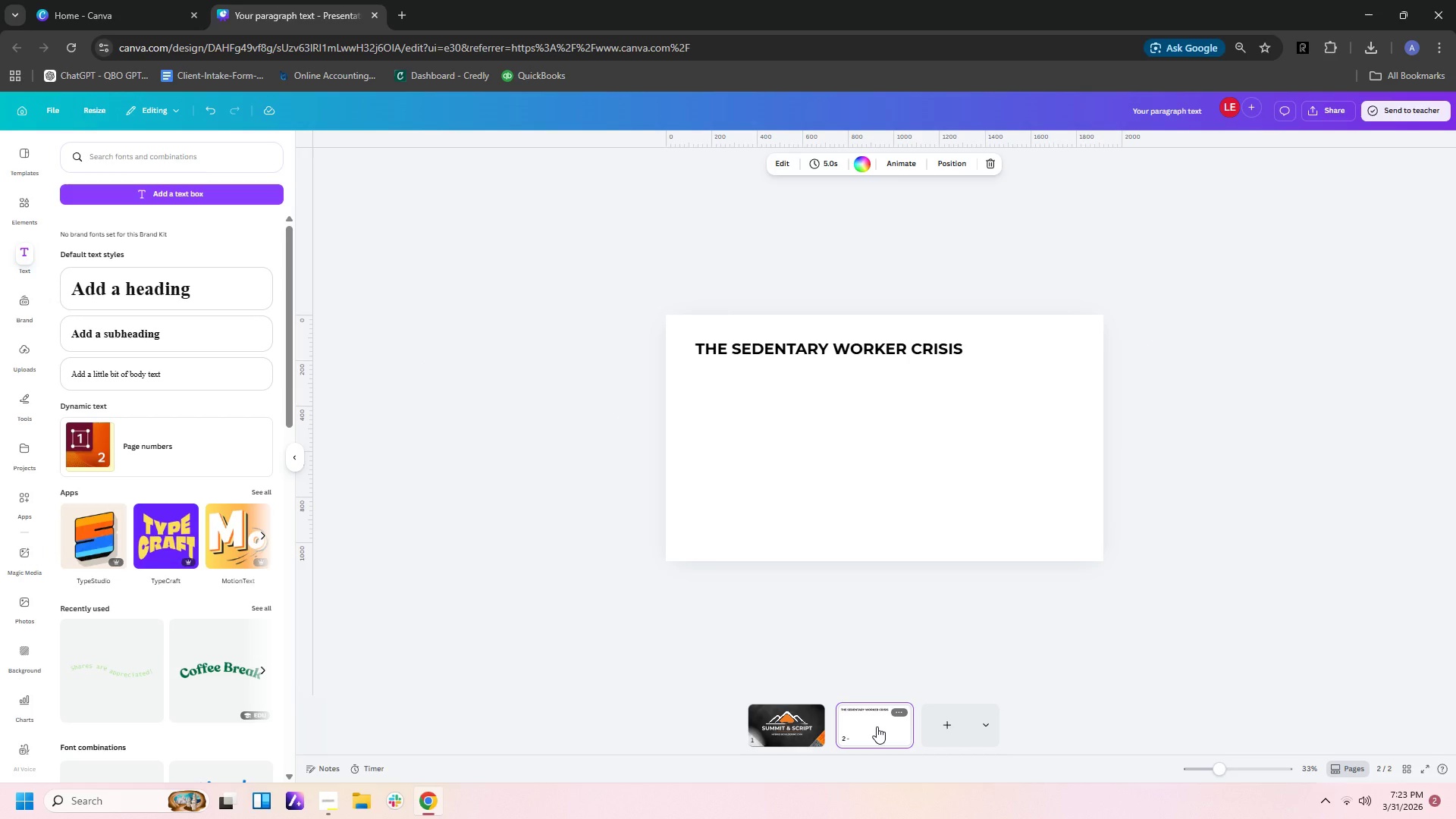 
key(Control+V)
 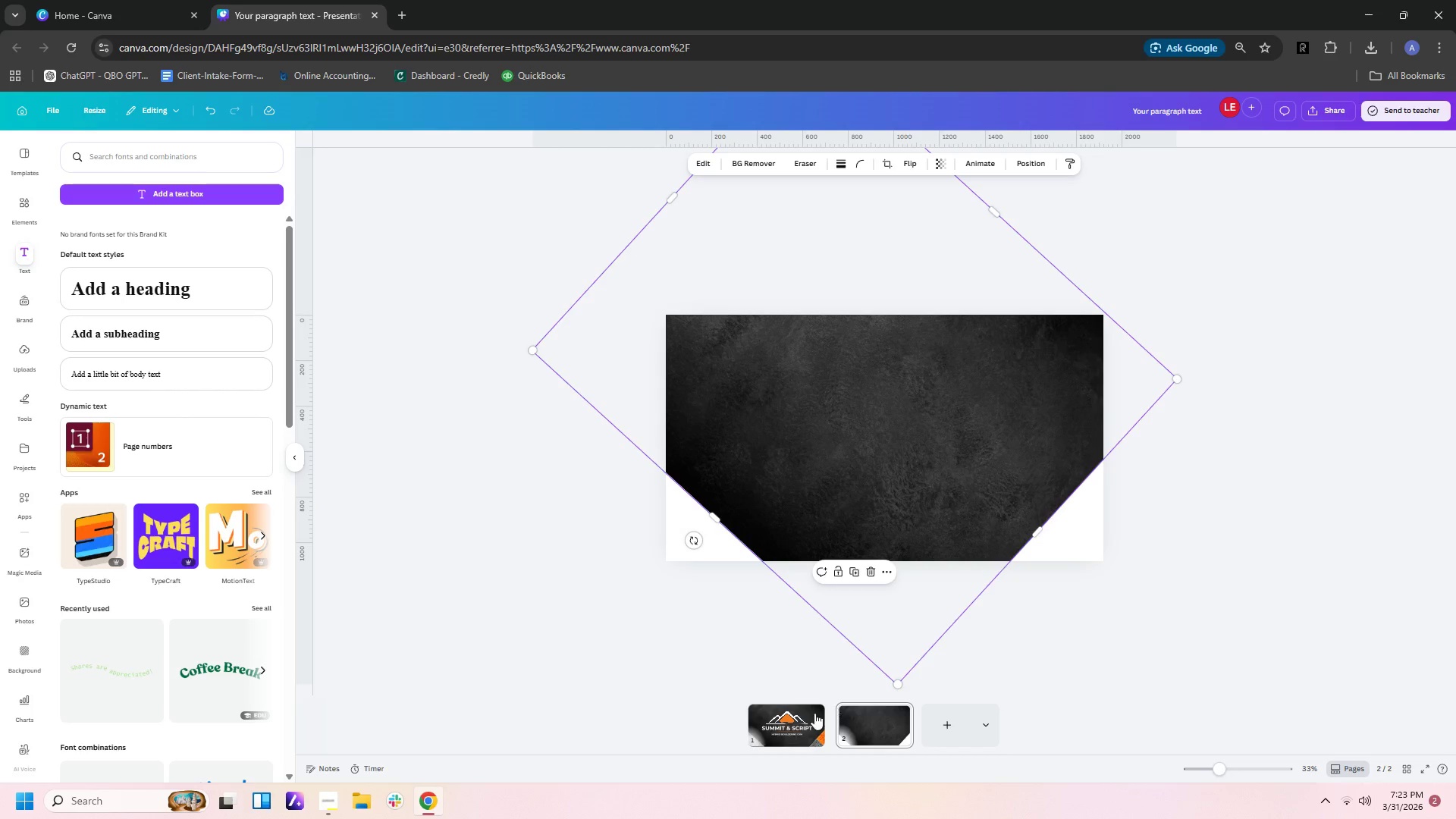 
left_click([802, 720])
 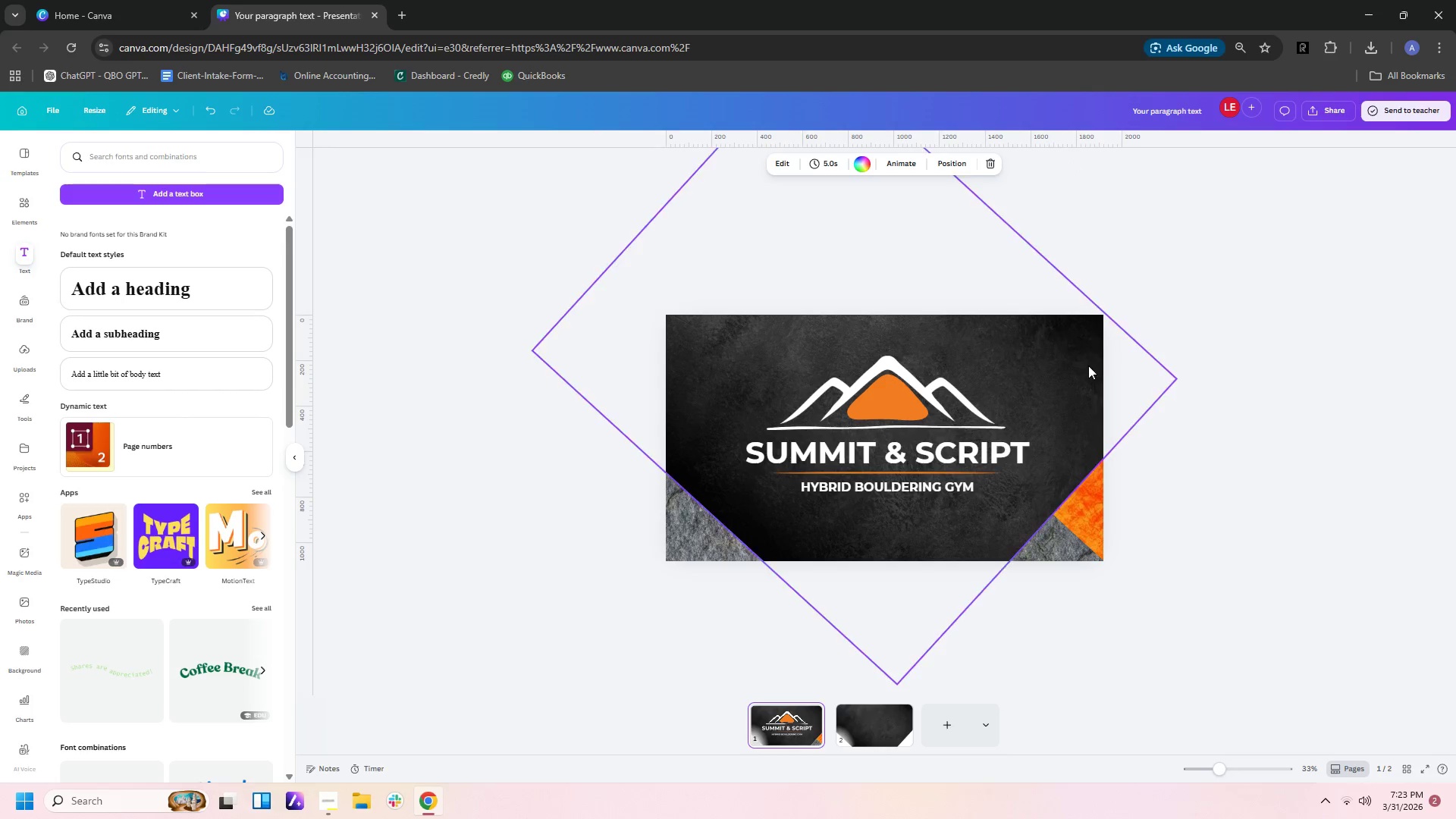 
right_click([1087, 361])
 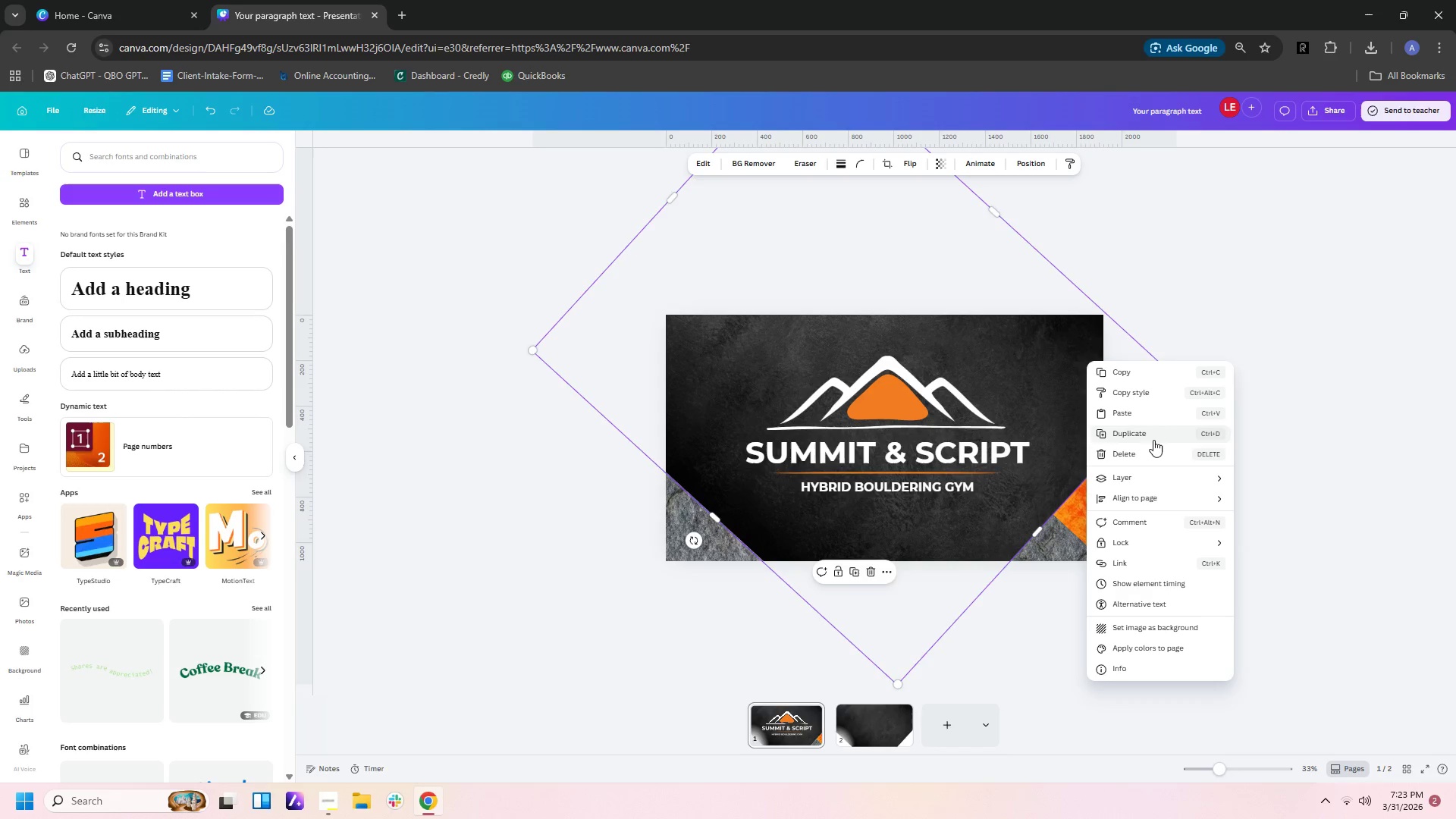 
left_click([1135, 539])
 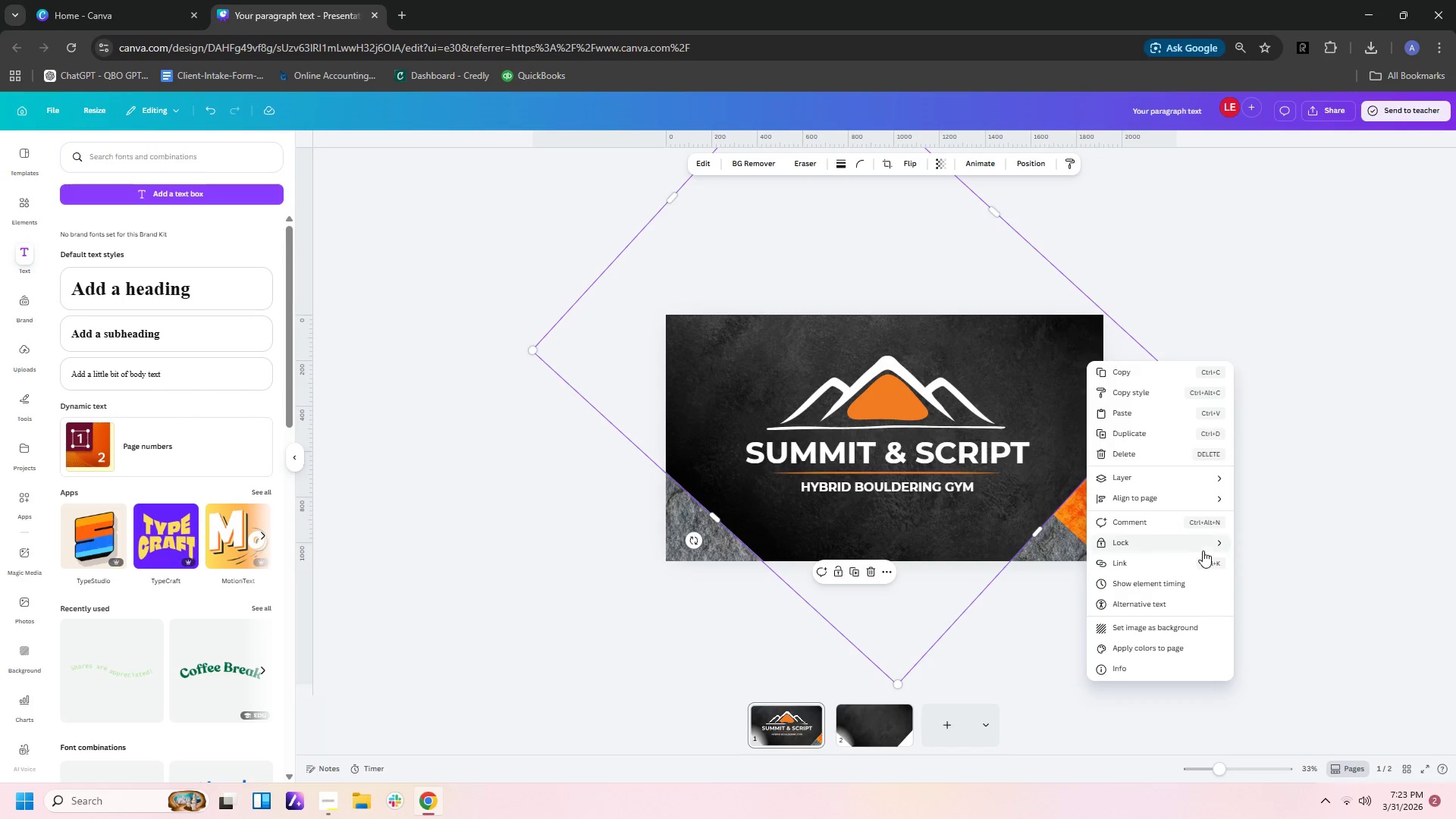 
left_click([1201, 544])
 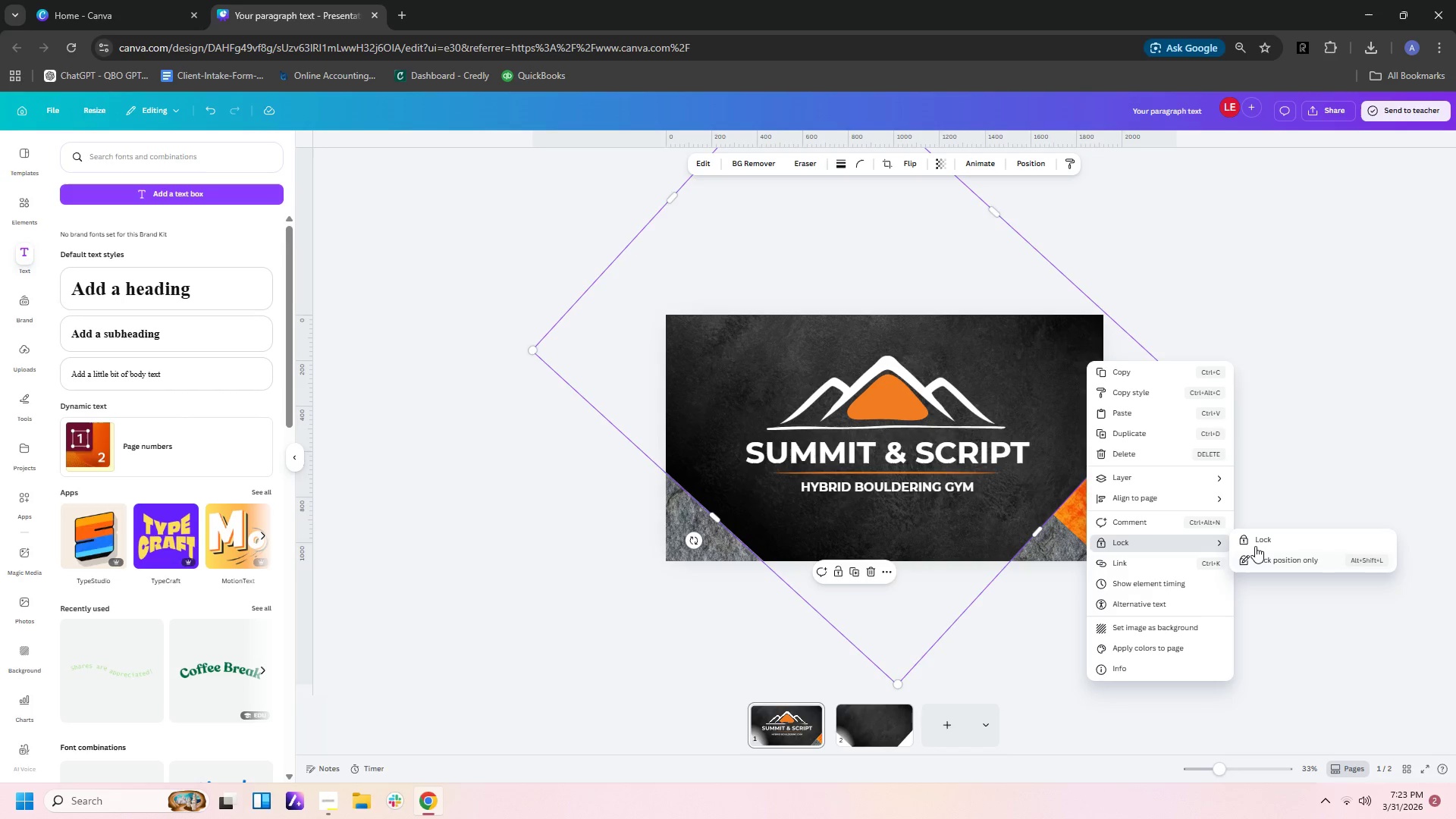 
left_click([1255, 545])
 